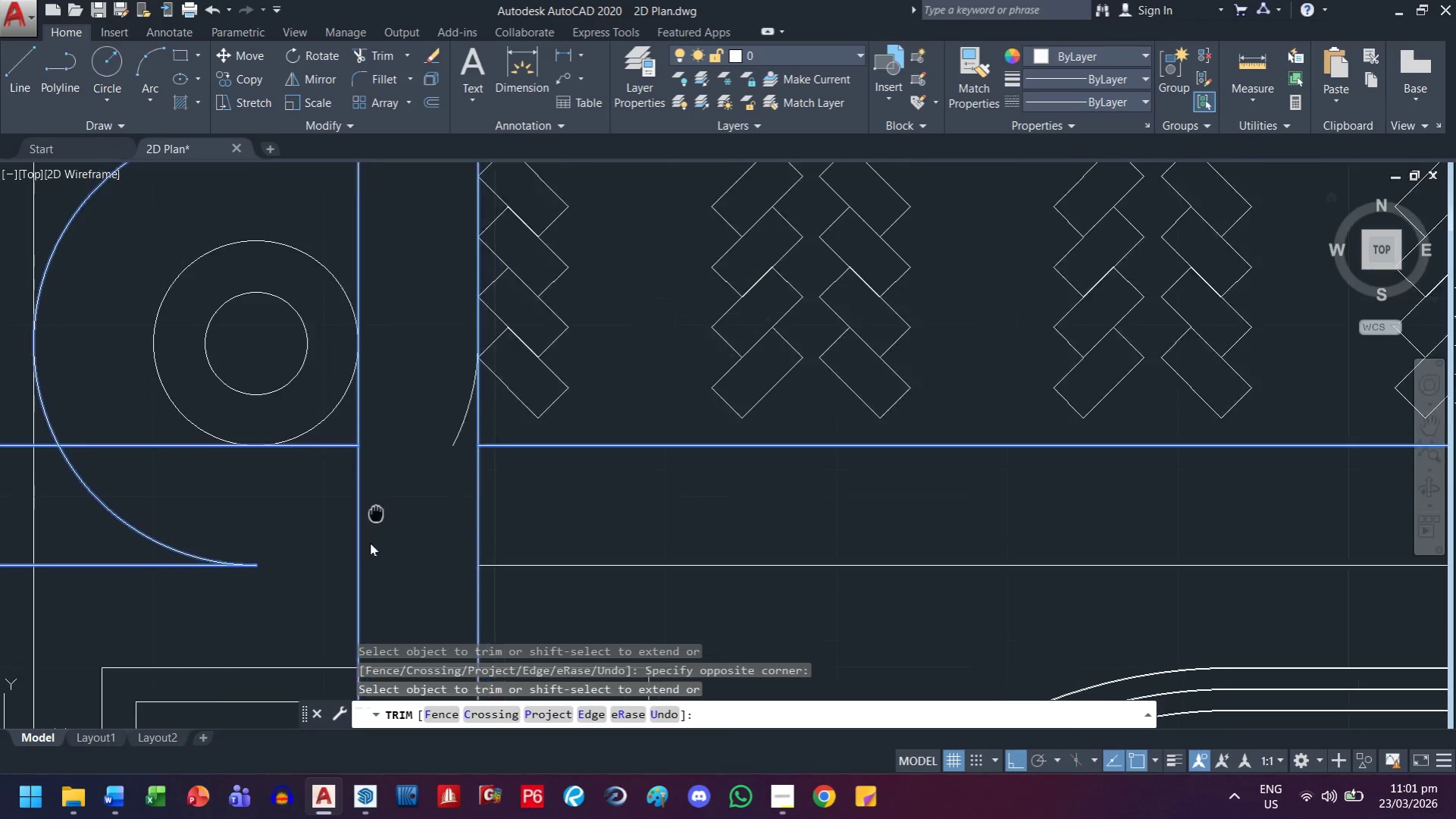 
key(Escape)
 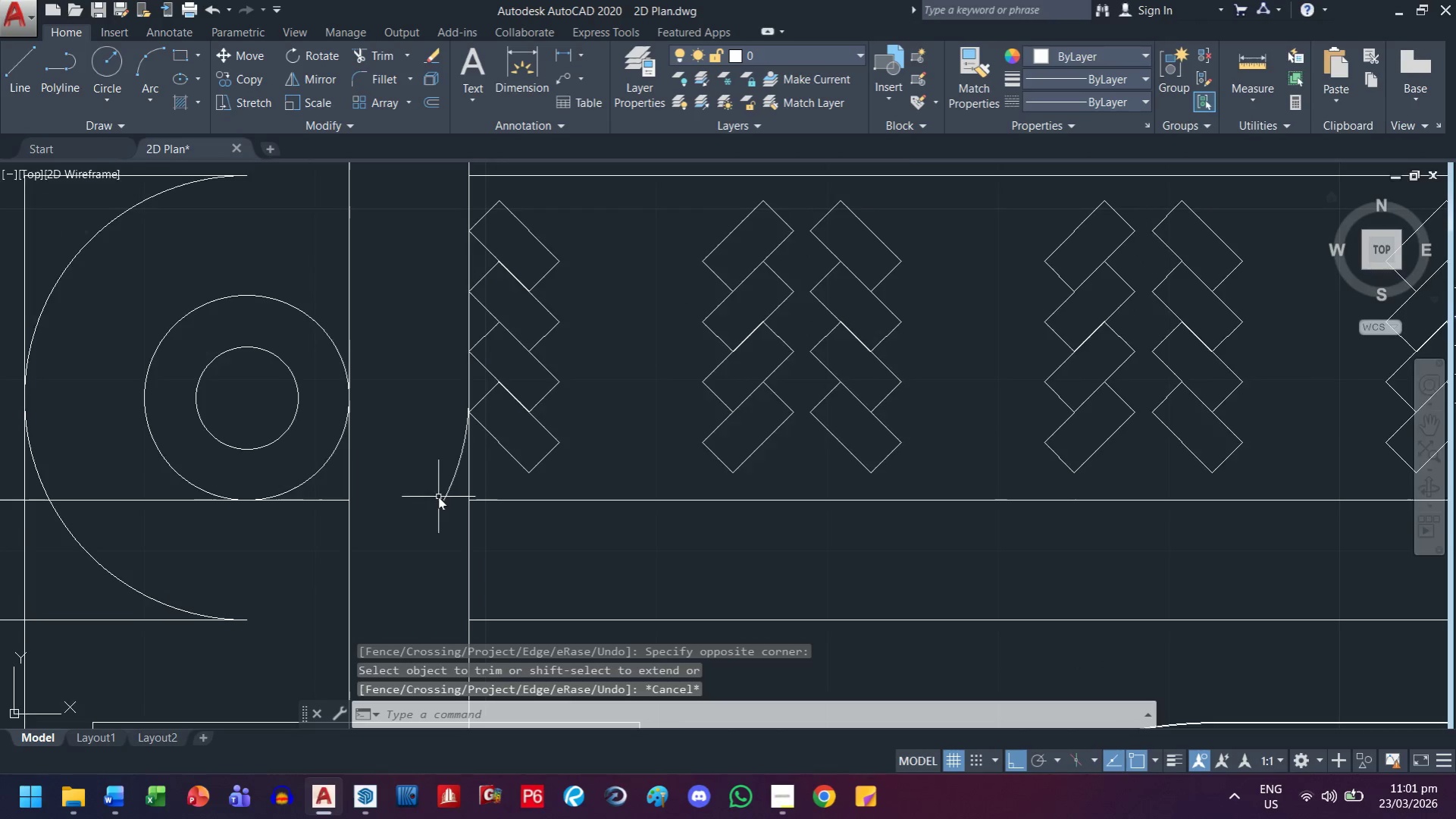 
scroll: coordinate [438, 496], scroll_direction: up, amount: 1.0
 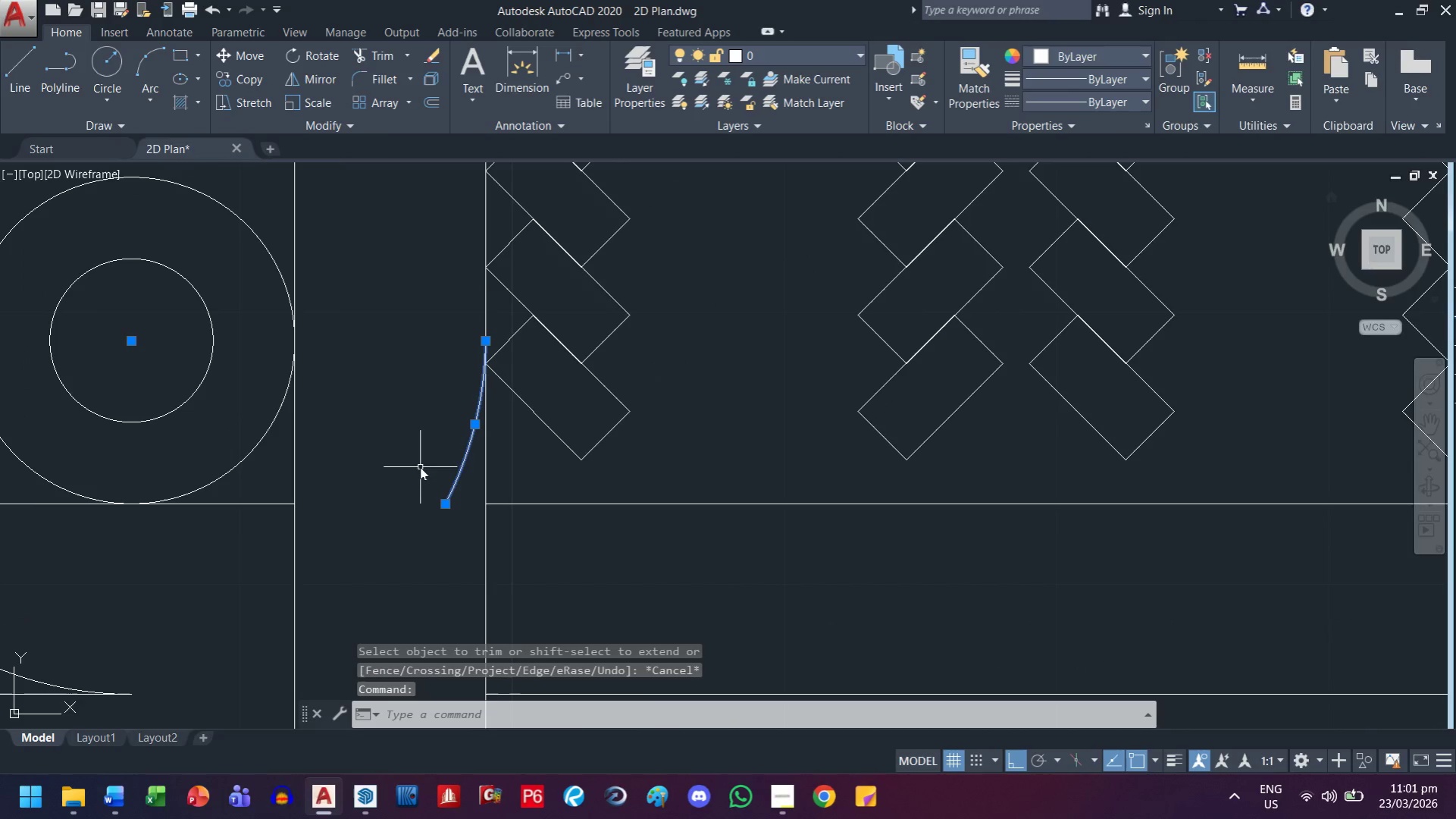 
key(Delete)
 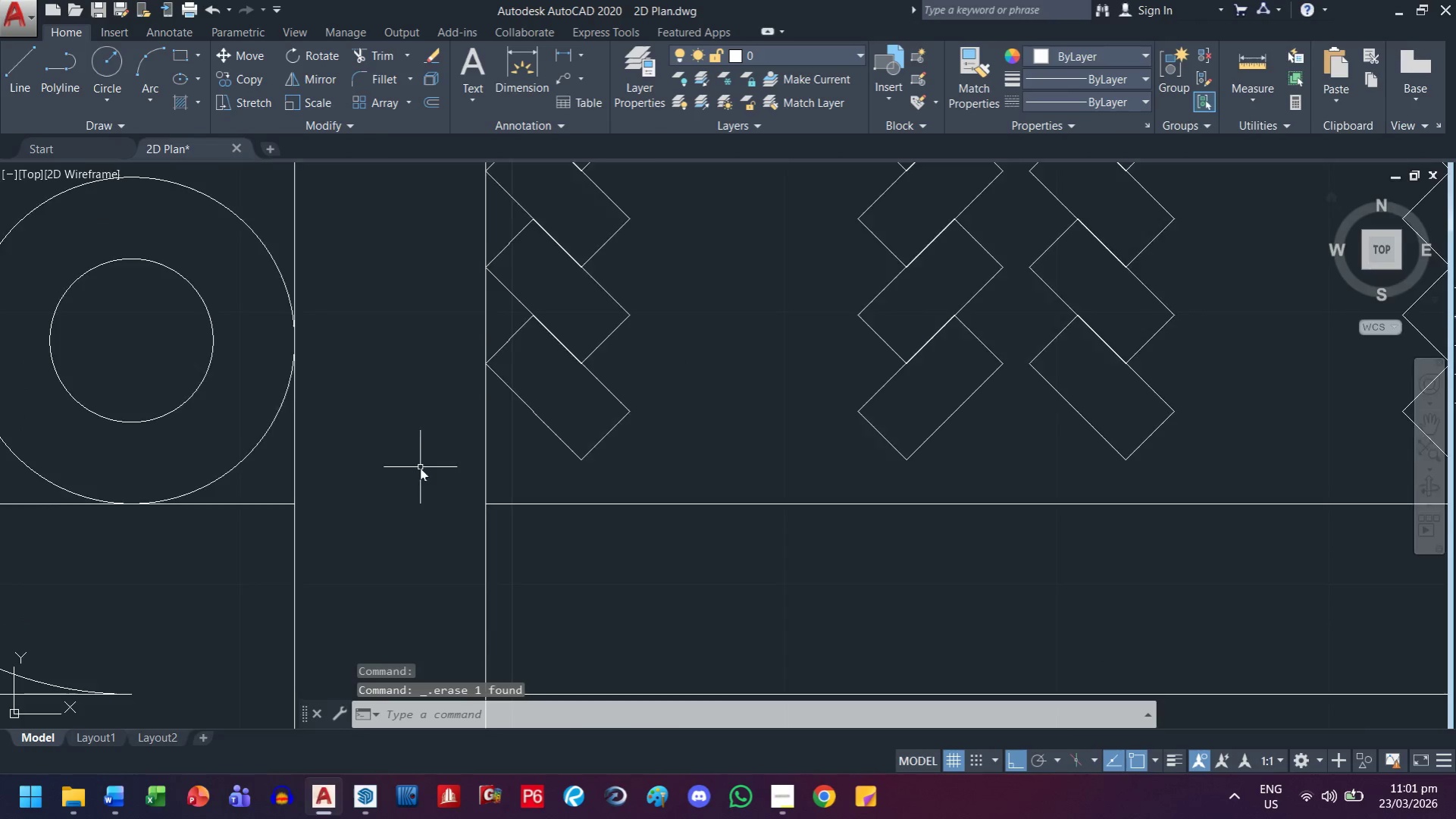 
middle_click([420, 485])
 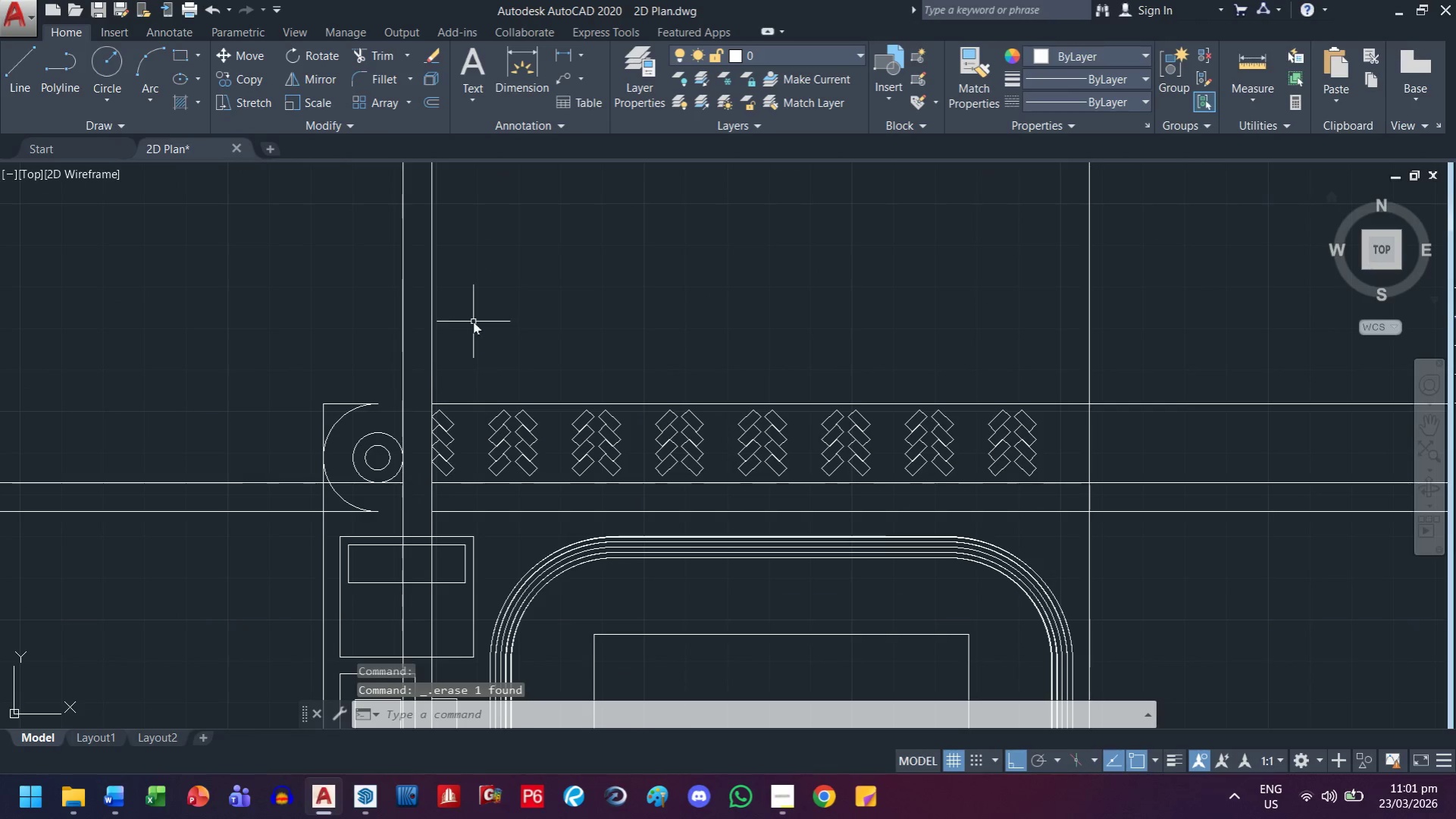 
scroll: coordinate [421, 479], scroll_direction: down, amount: 4.0
 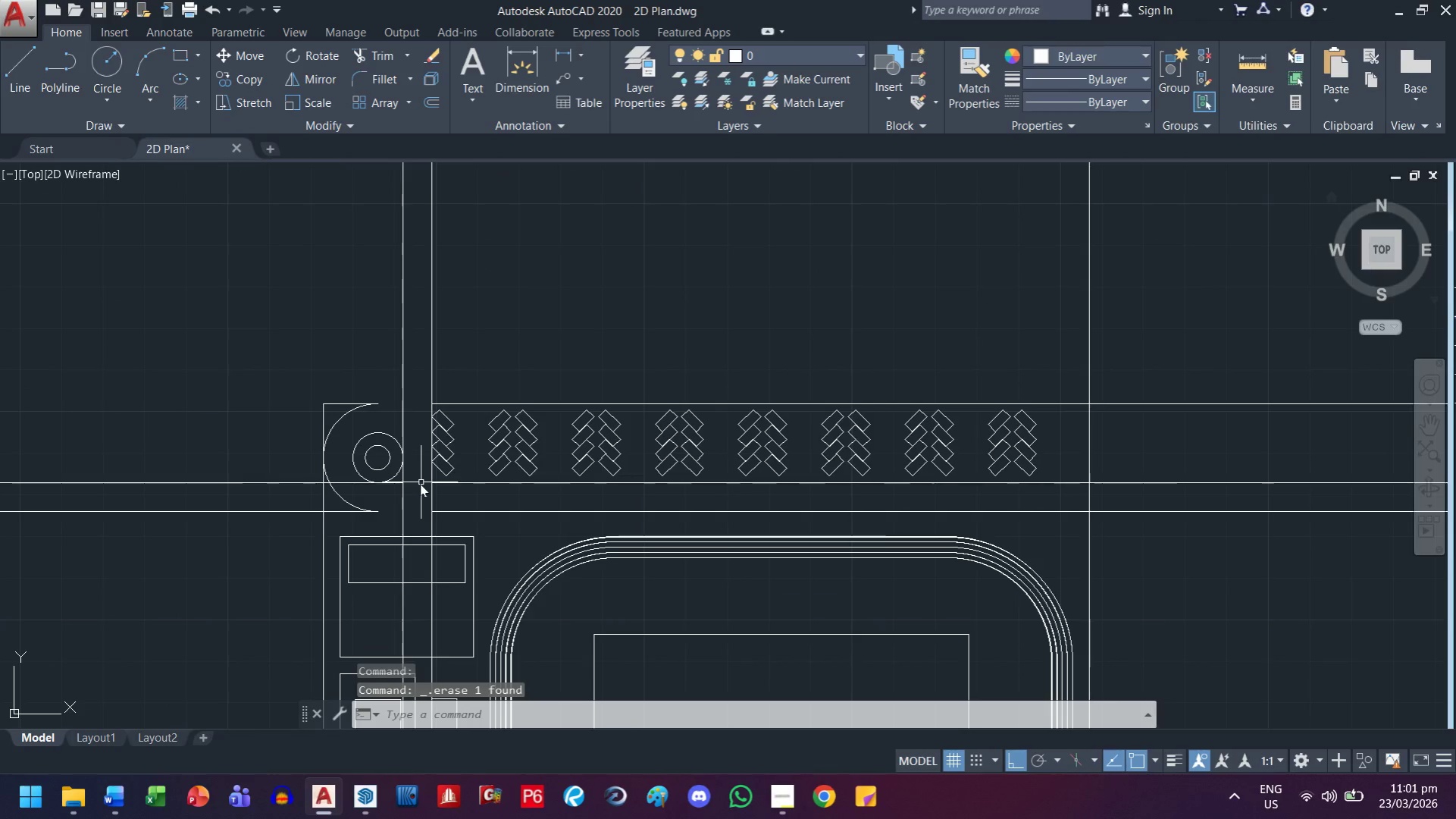 
left_click_drag(start_coordinate=[474, 317], to_coordinate=[462, 315])
 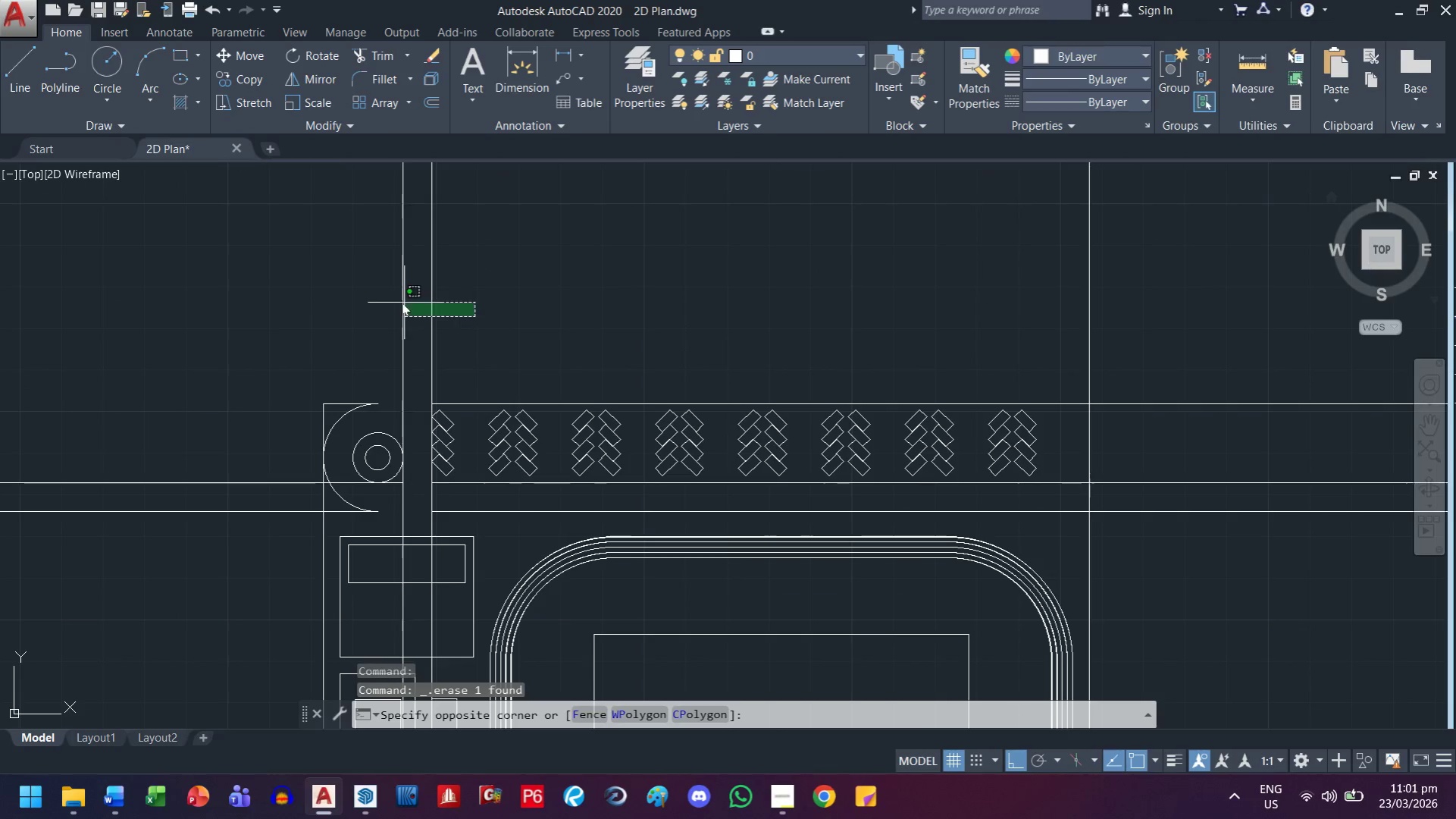 
left_click_drag(start_coordinate=[396, 303], to_coordinate=[374, 301])
 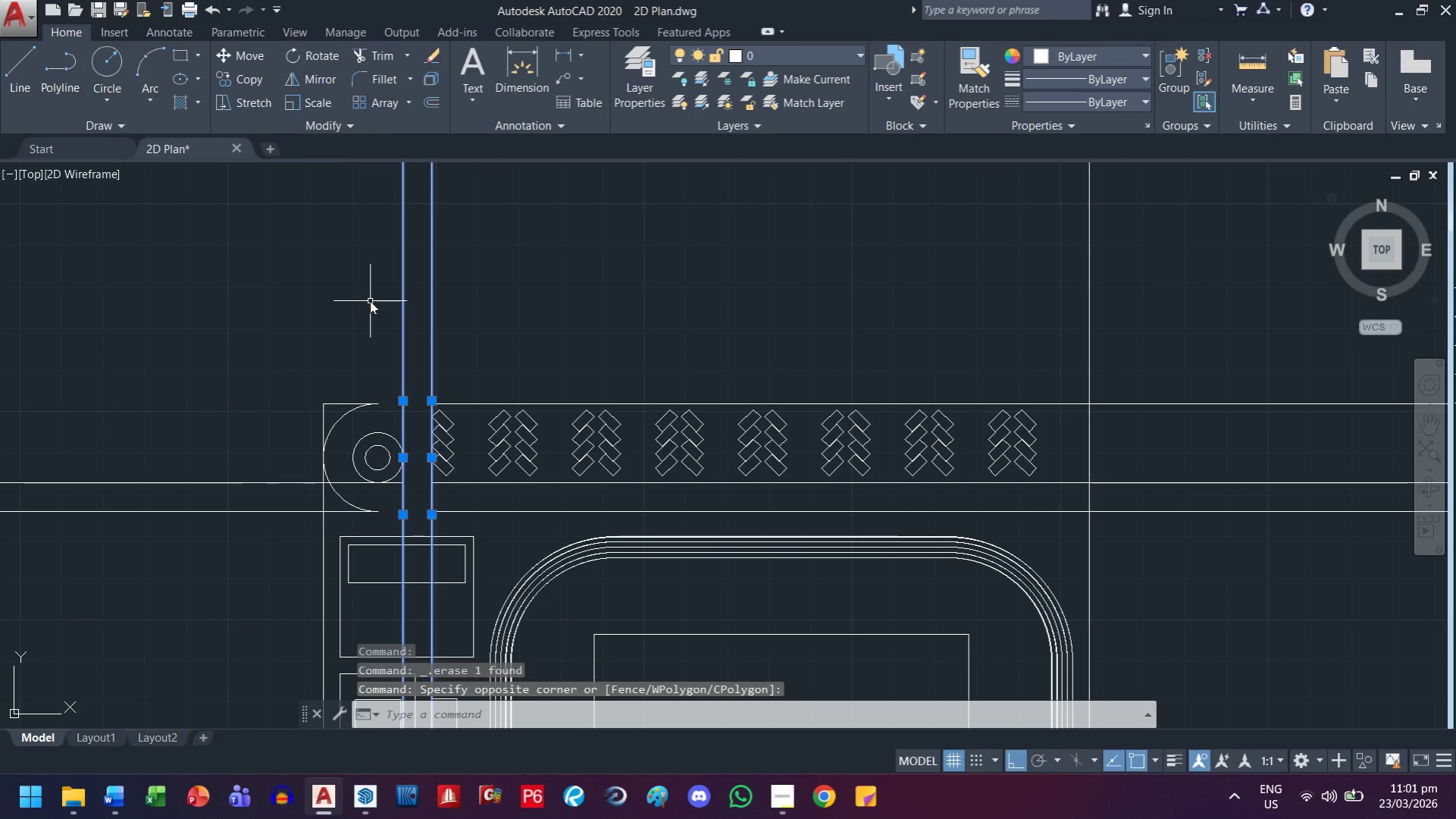 
key(Delete)
 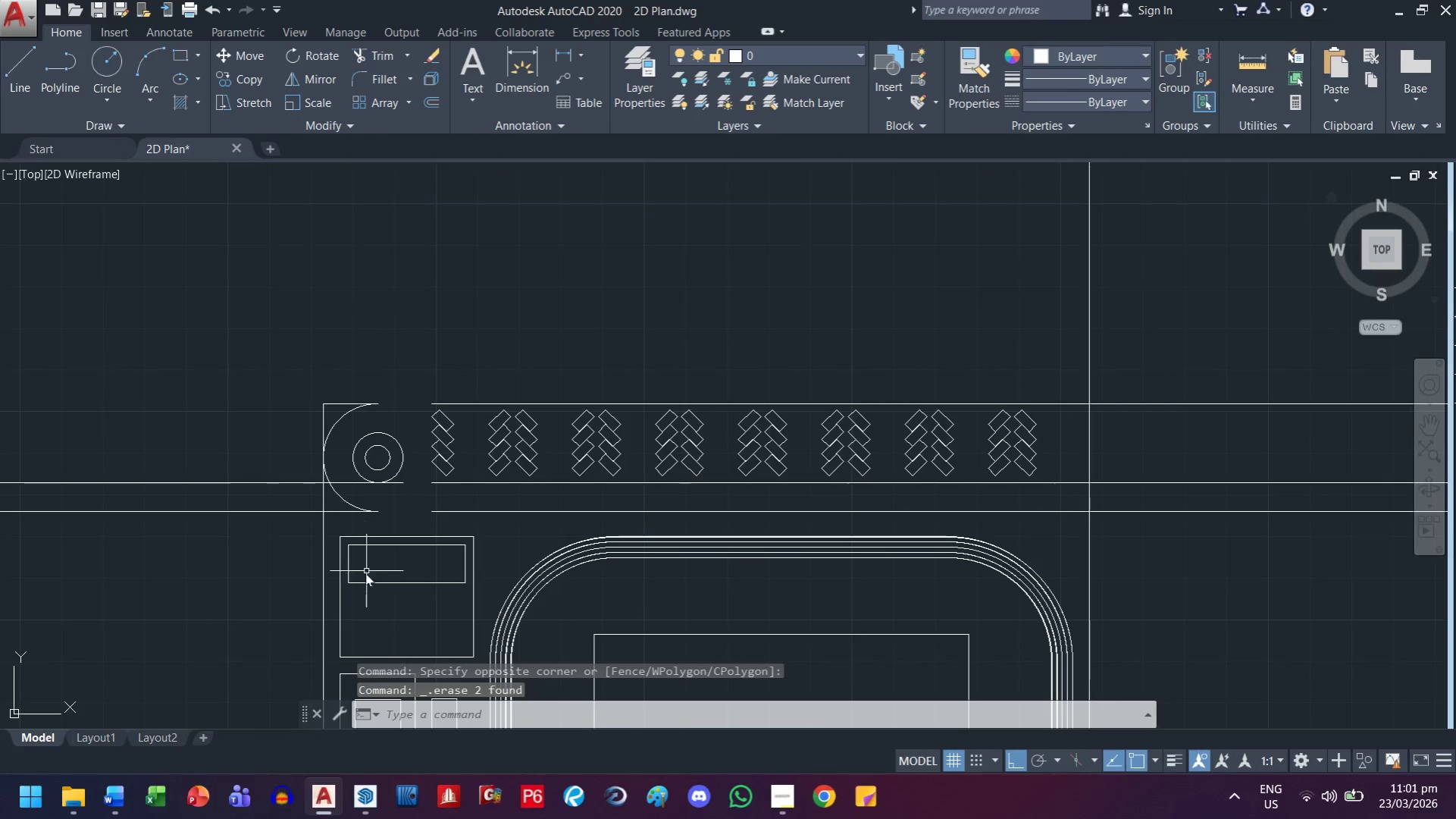 
left_click_drag(start_coordinate=[271, 381], to_coordinate=[246, 421])
 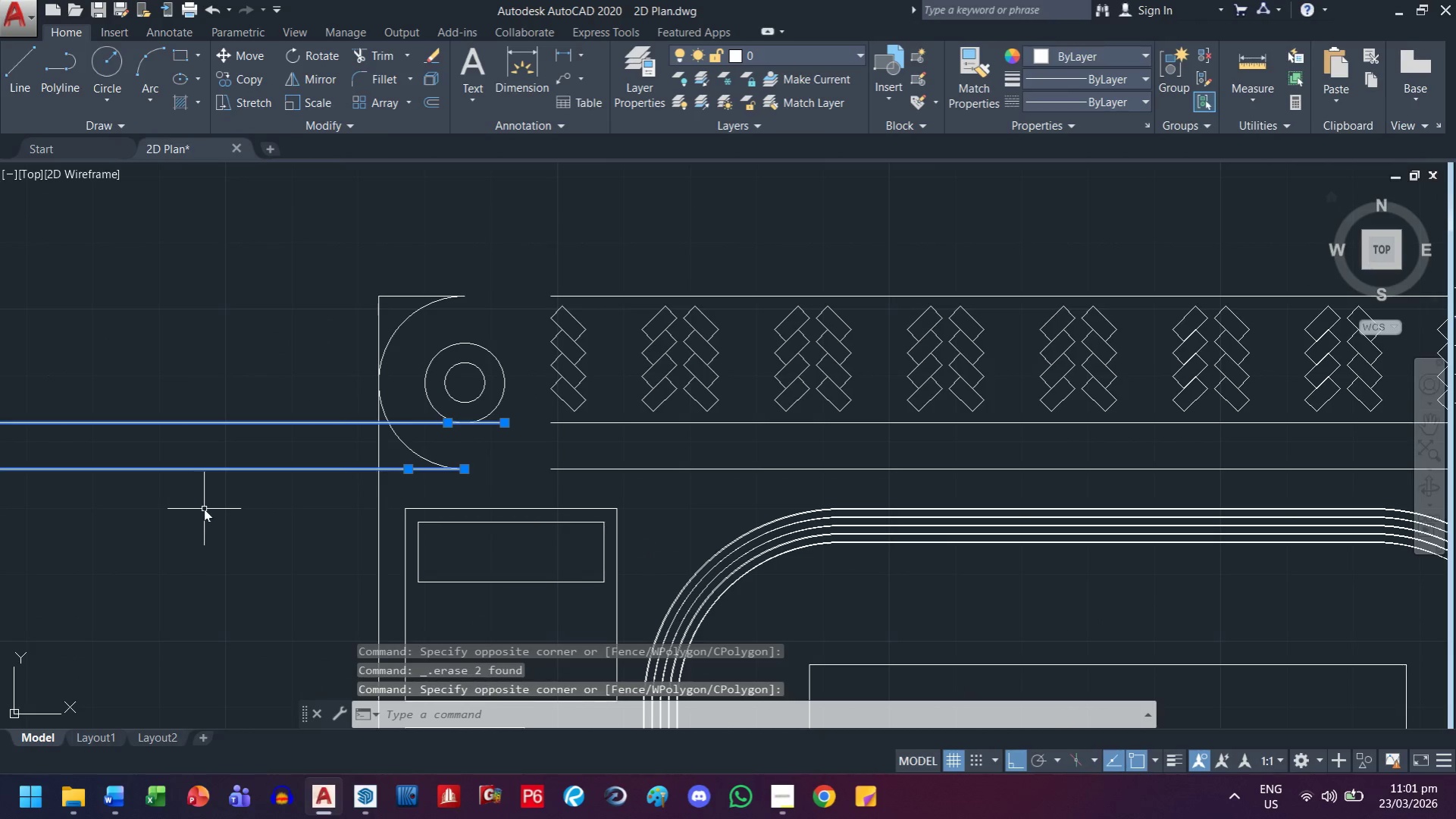 
scroll: coordinate [230, 584], scroll_direction: up, amount: 1.0
 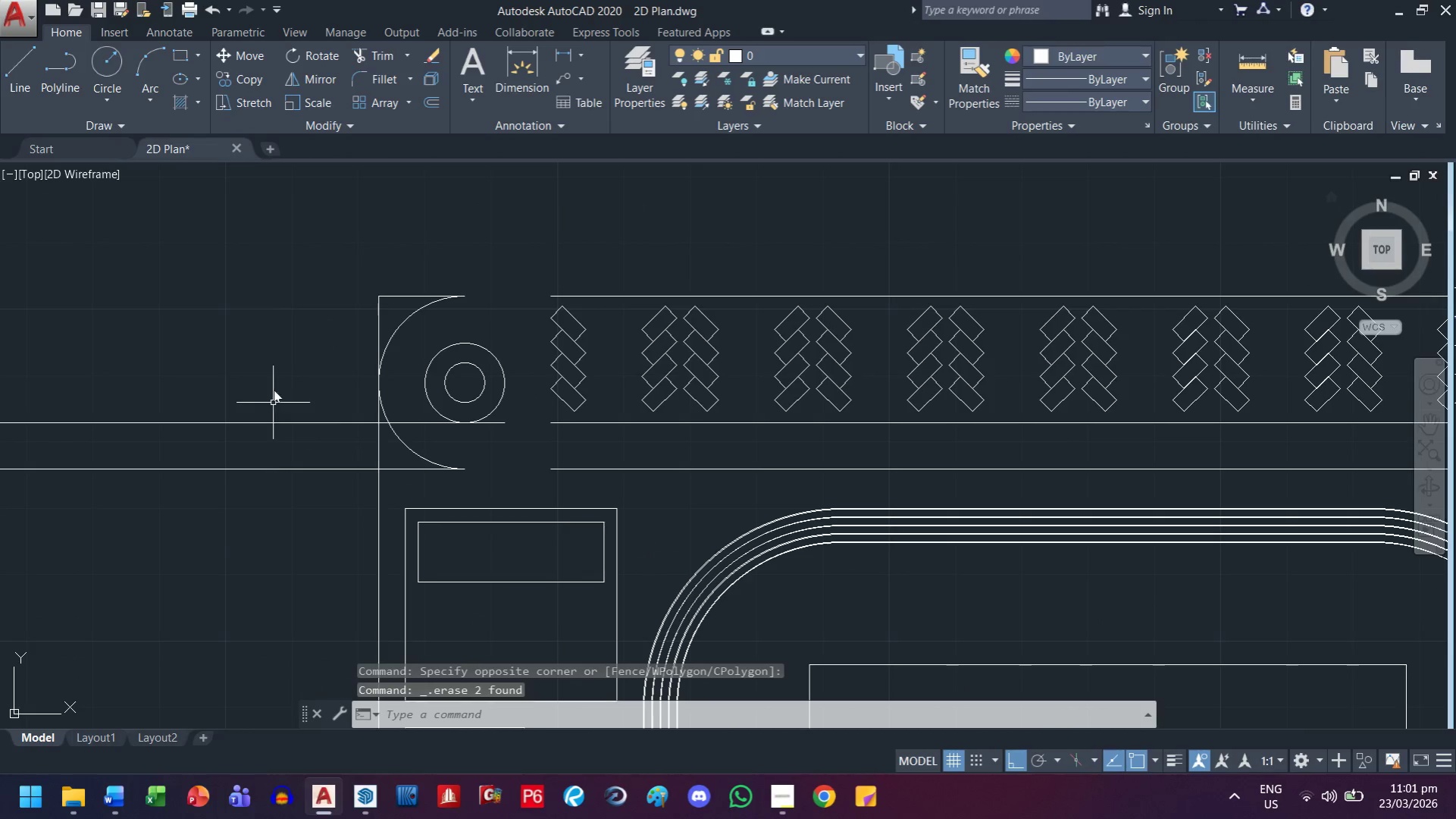 
key(Delete)
 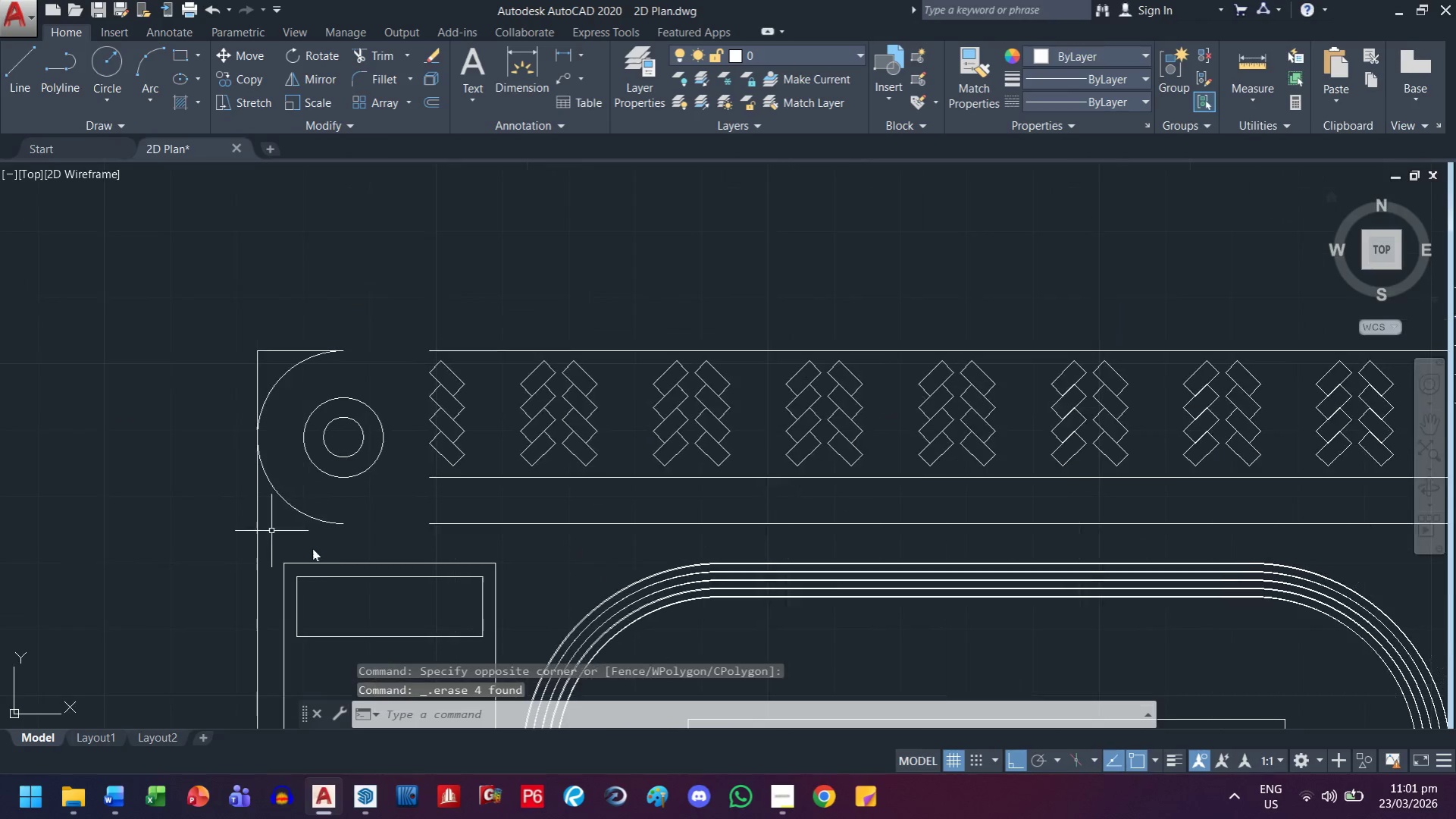 
scroll: coordinate [351, 511], scroll_direction: up, amount: 1.0
 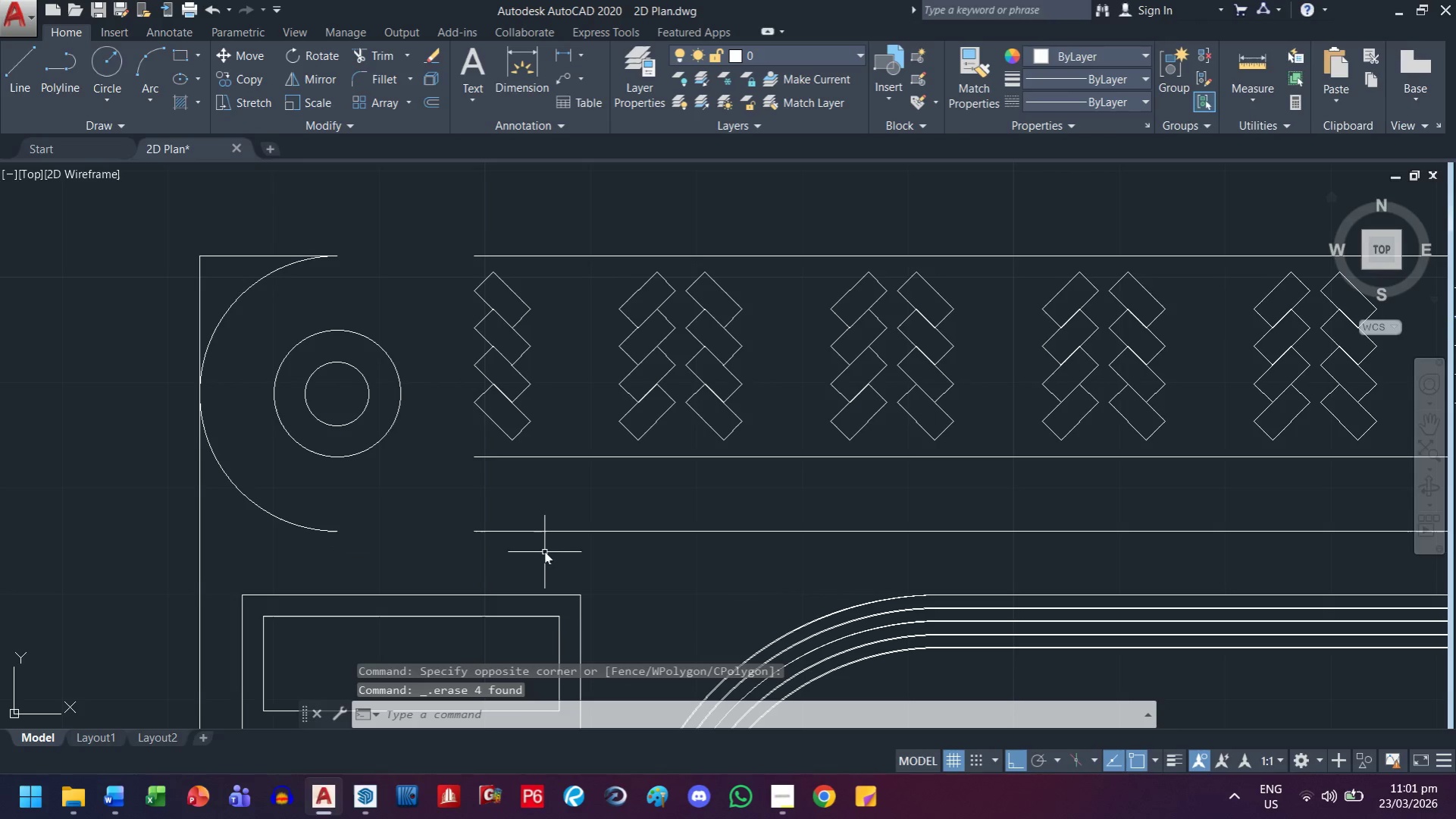 
key(Control+ControlLeft)
 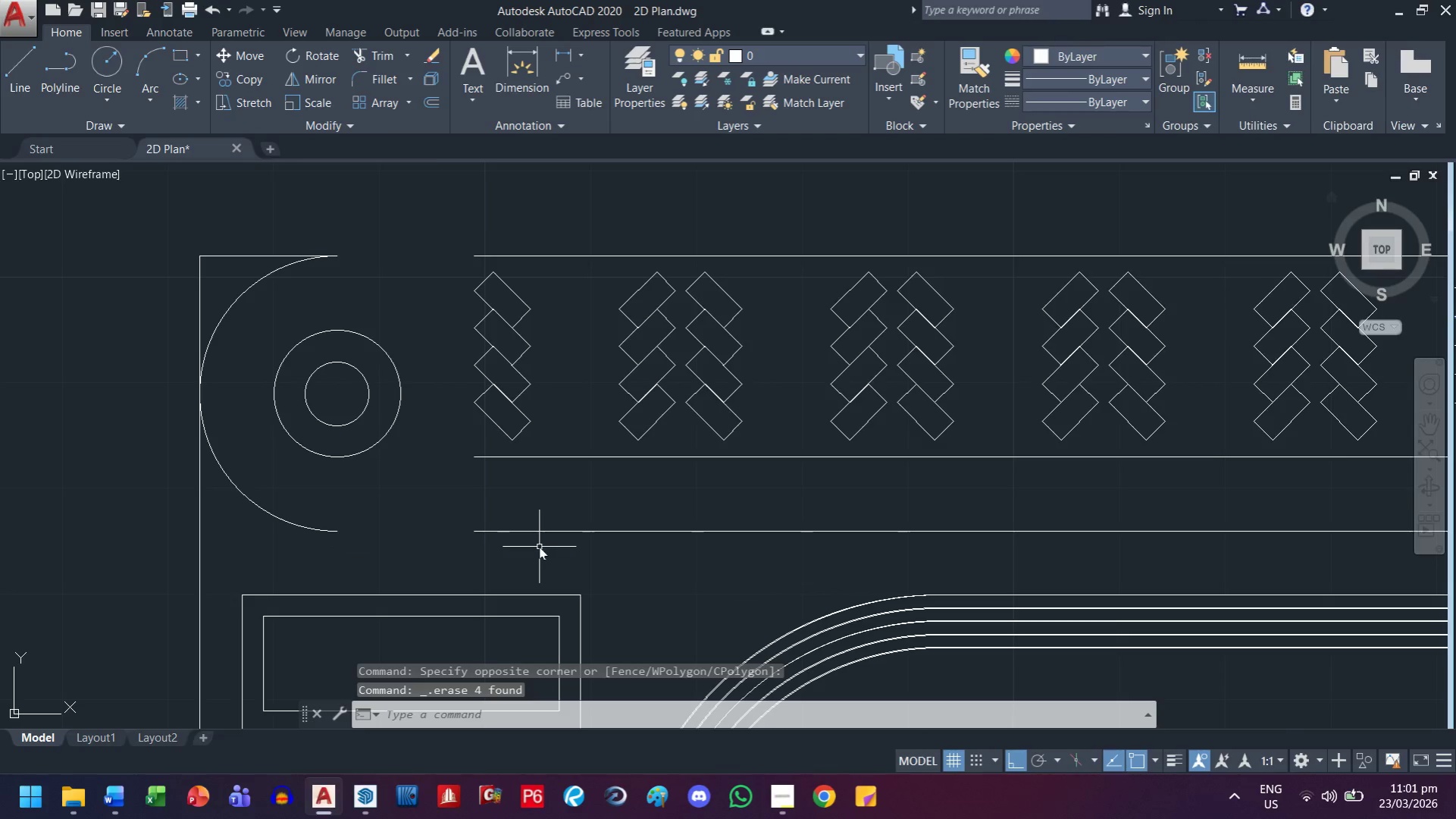 
key(Control+Z)
 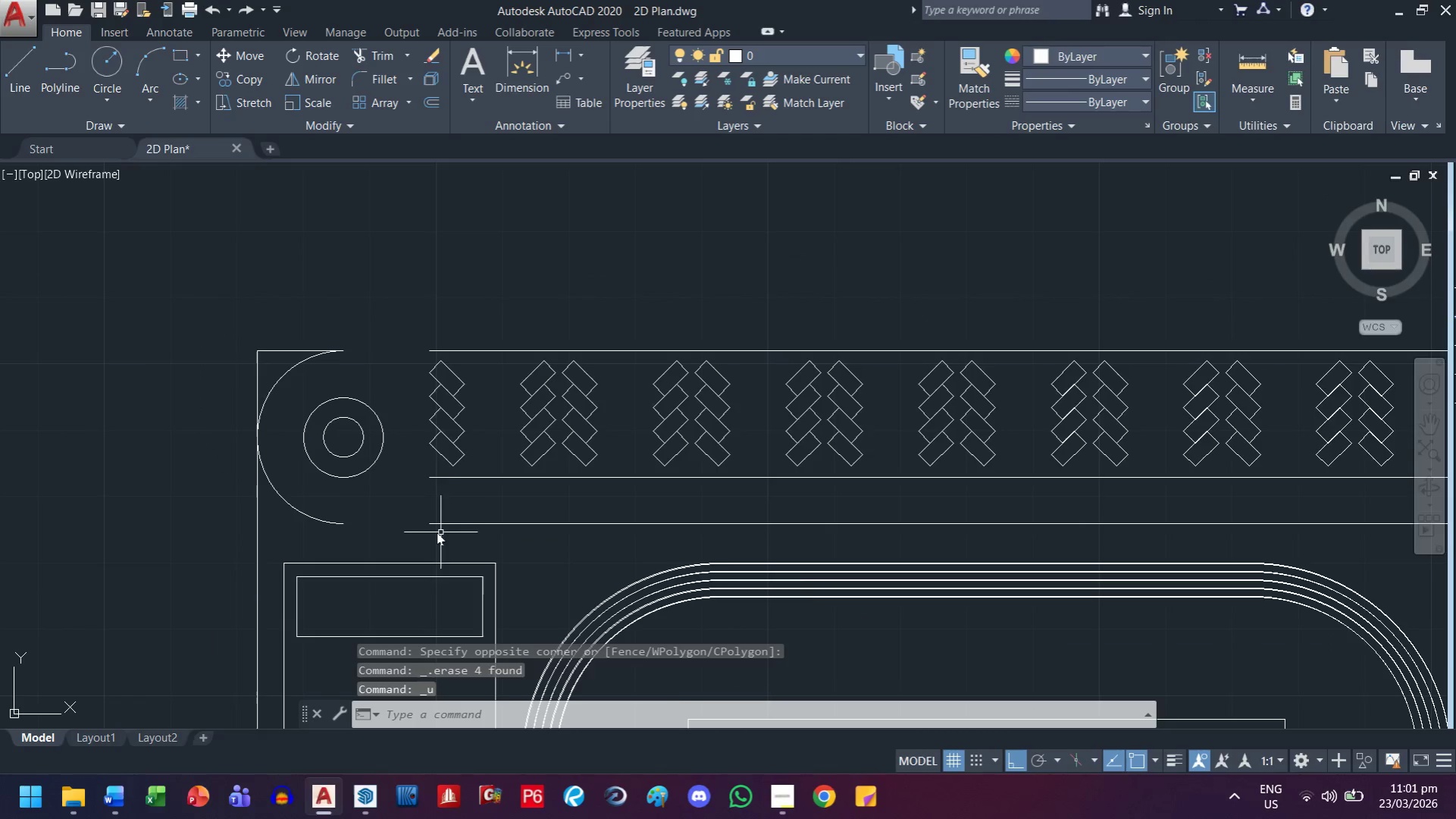 
key(Control+ControlLeft)
 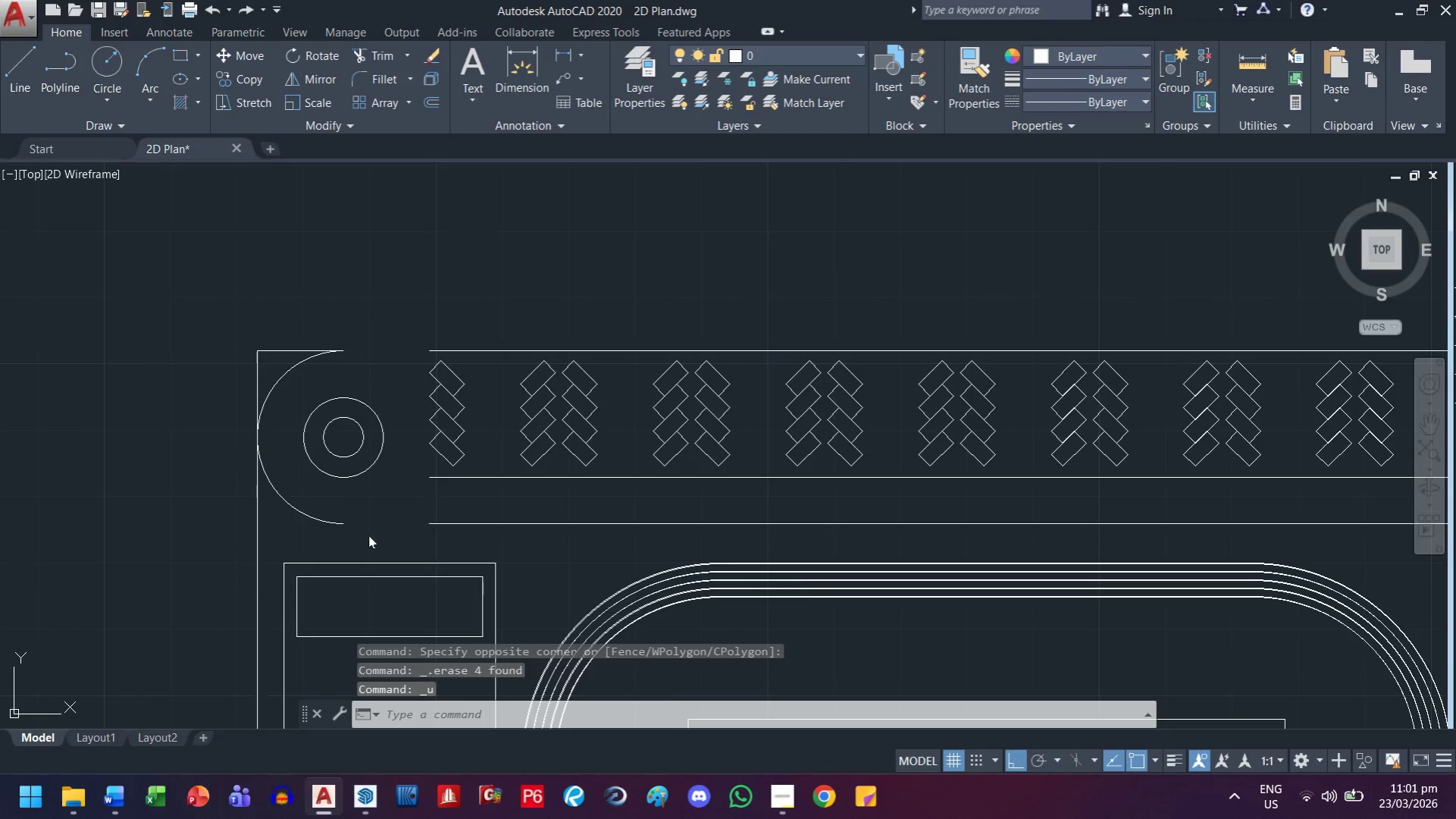 
key(Control+Z)
 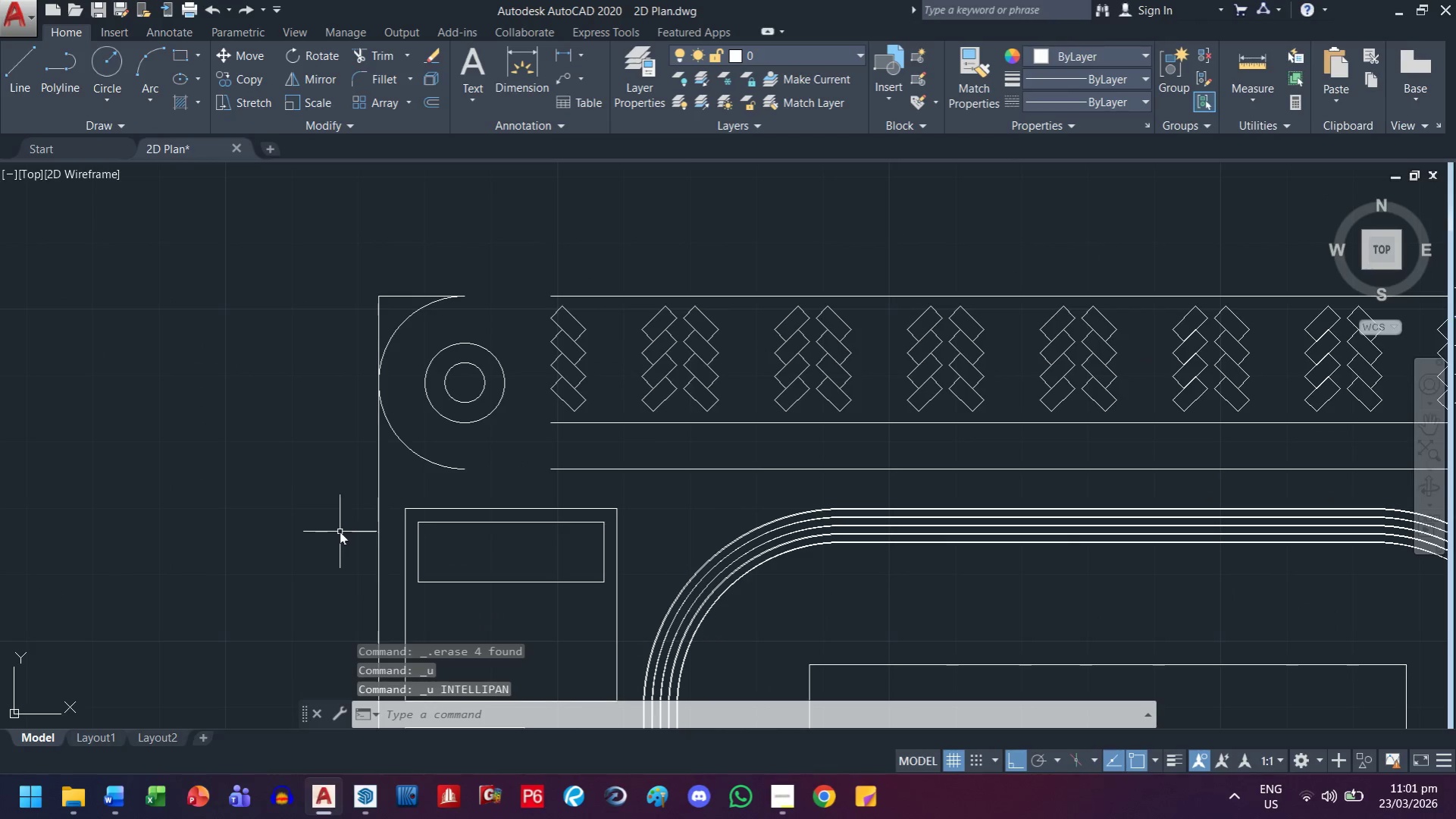 
key(Control+ControlLeft)
 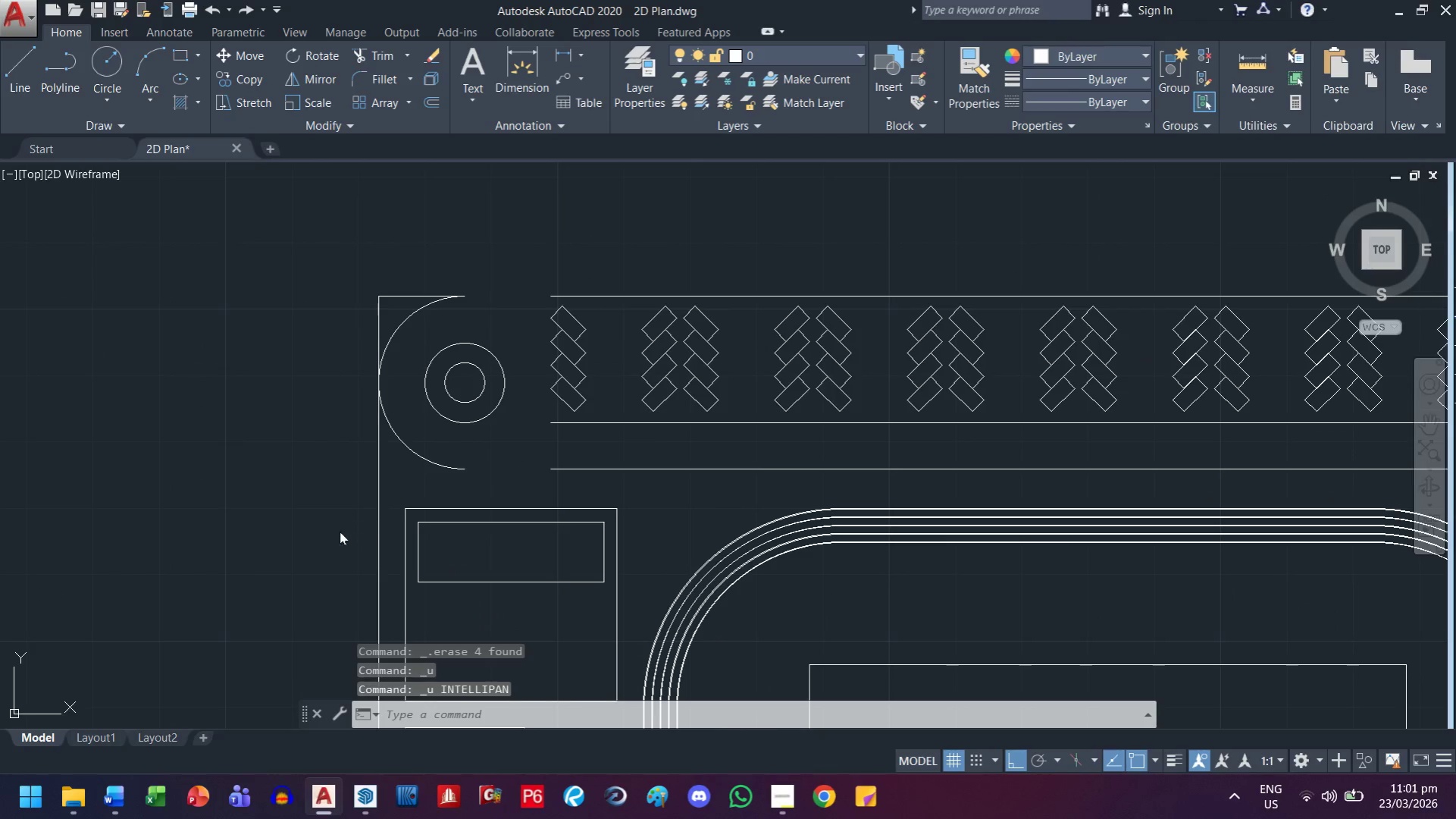 
key(Control+Z)
 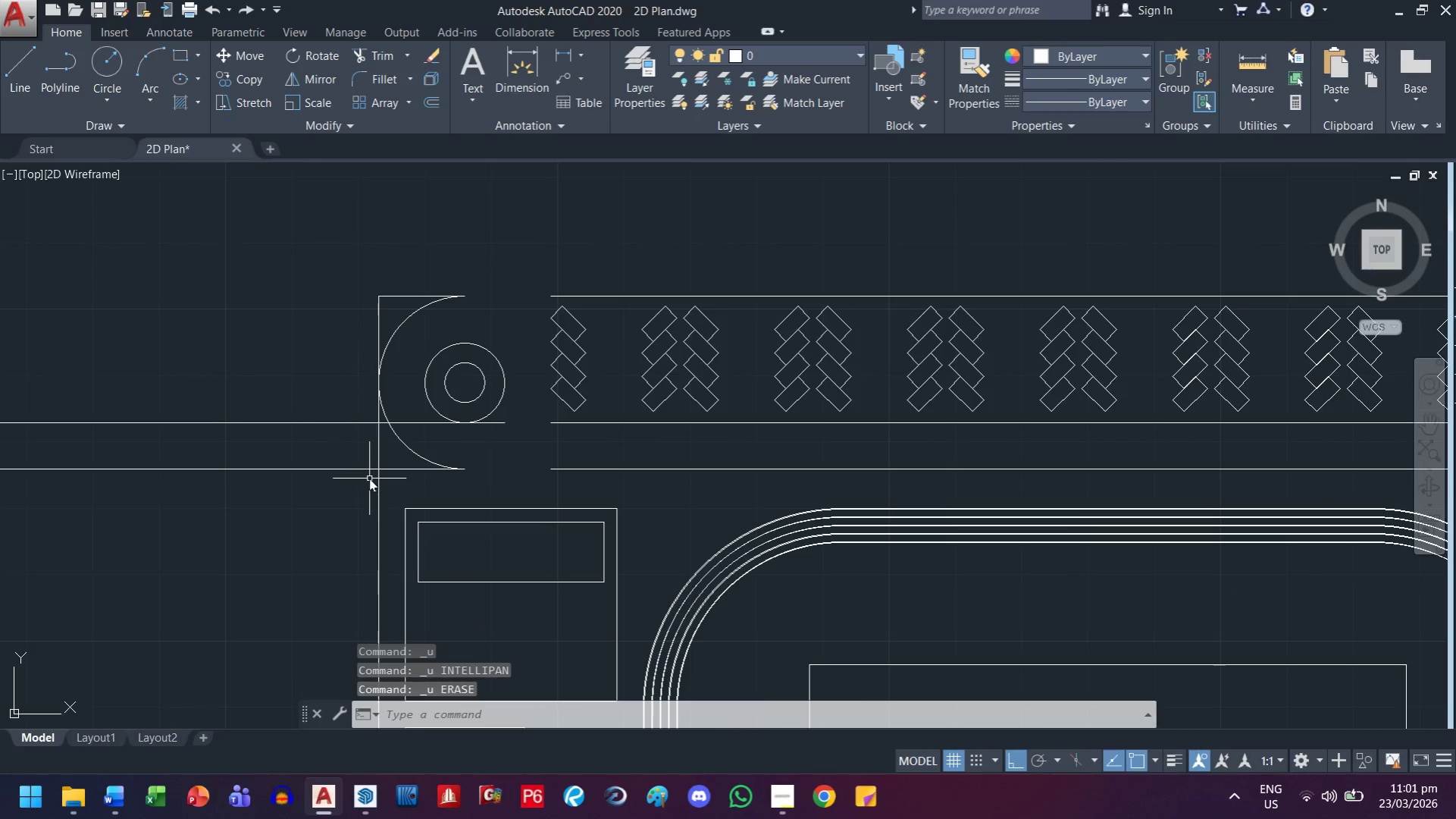 
left_click_drag(start_coordinate=[488, 315], to_coordinate=[411, 388])
 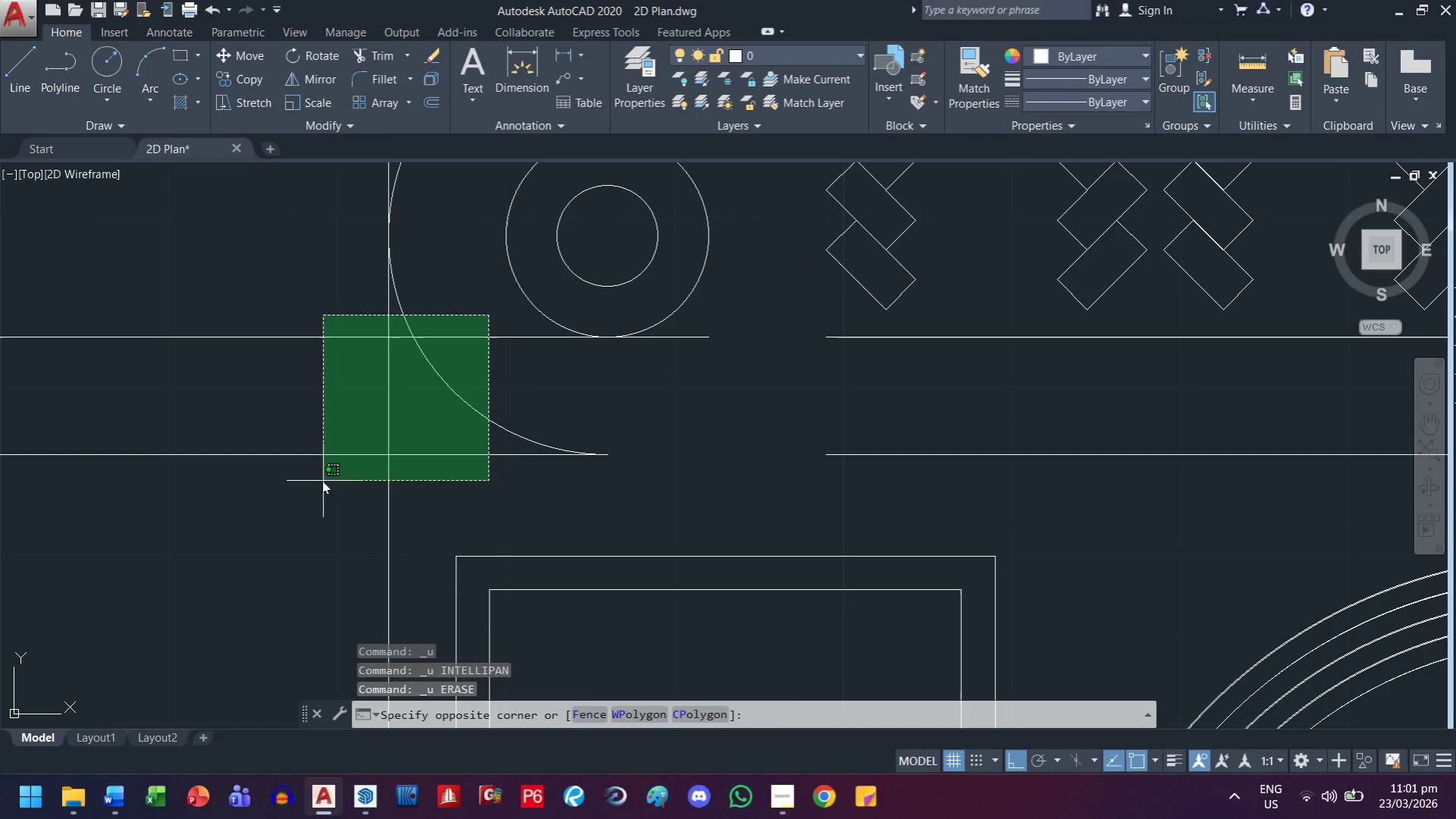 
scroll: coordinate [369, 479], scroll_direction: up, amount: 2.0
 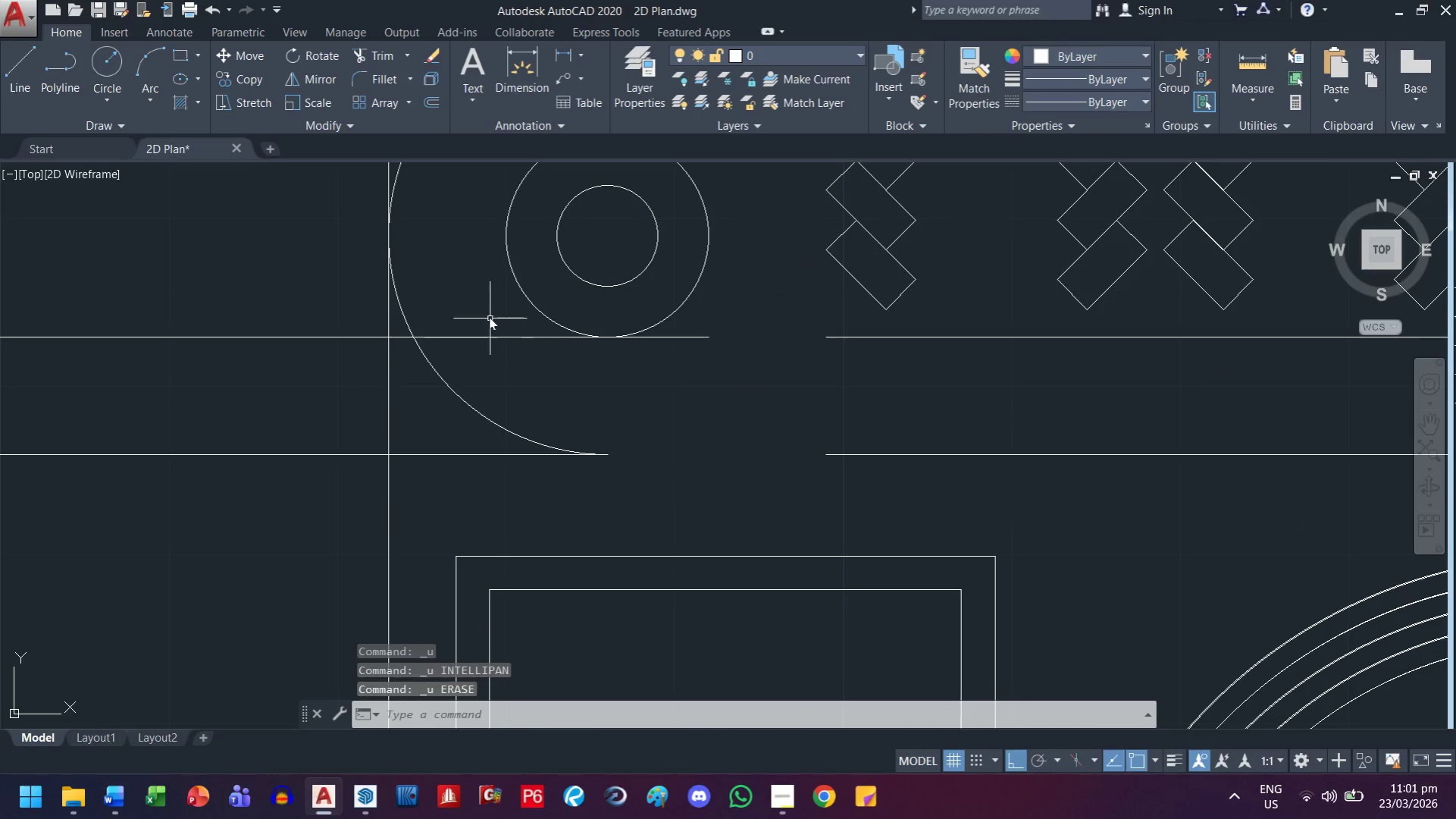 
left_click_drag(start_coordinate=[319, 482], to_coordinate=[314, 482])
 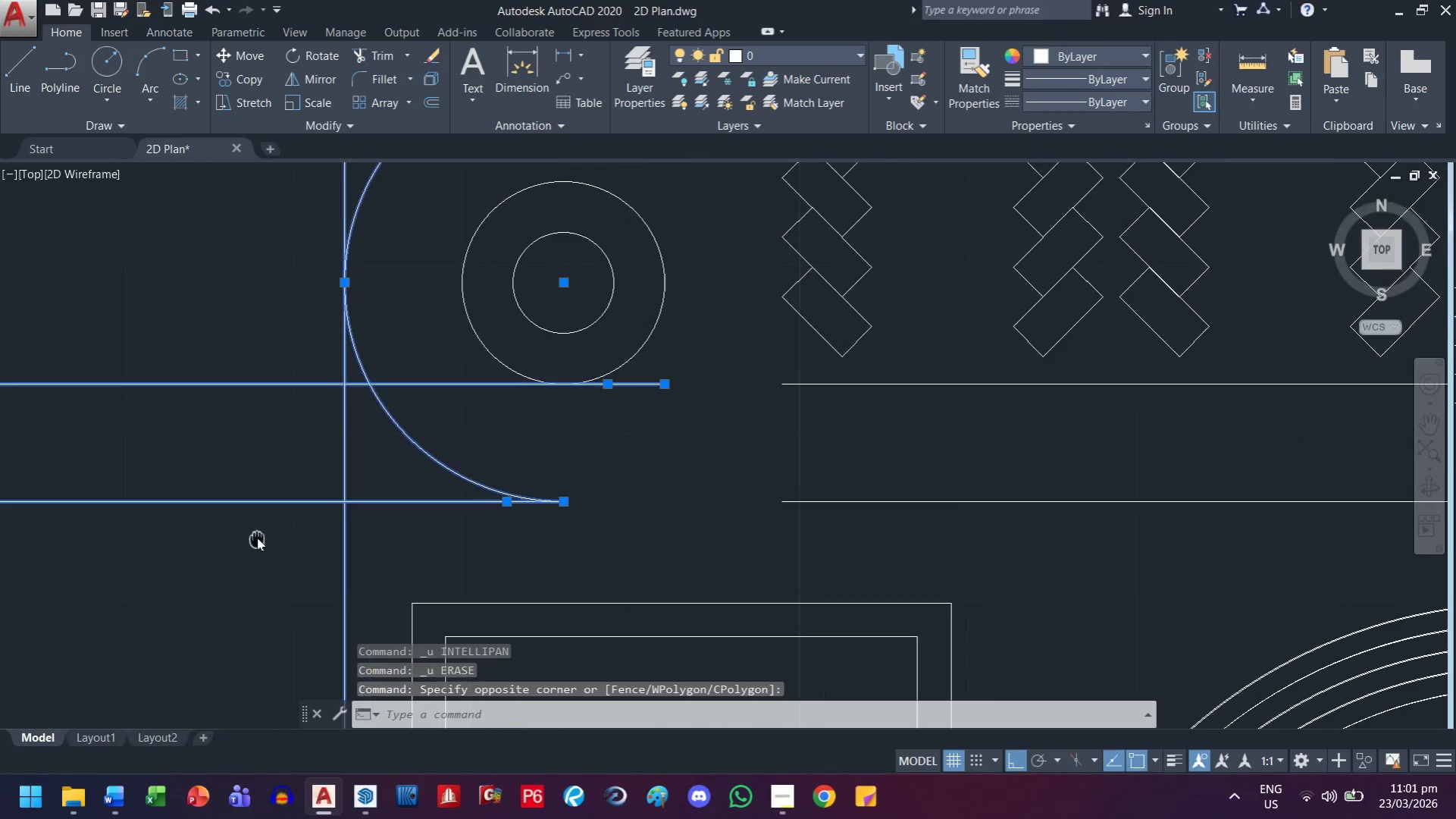 
type(tr )
key(Escape)
type([Delete][Delete]xl h )
 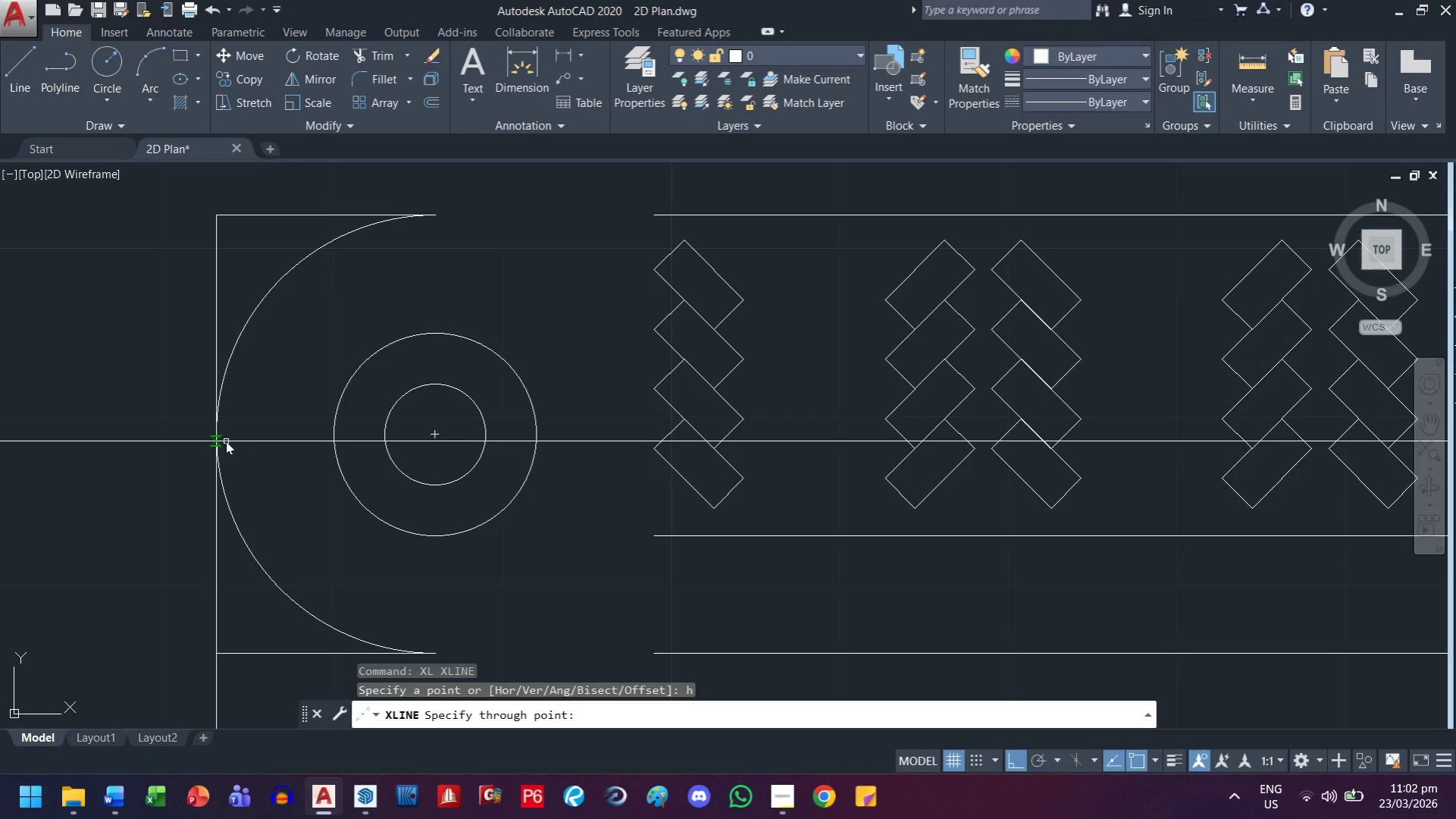 
left_click_drag(start_coordinate=[243, 361], to_coordinate=[233, 388])
 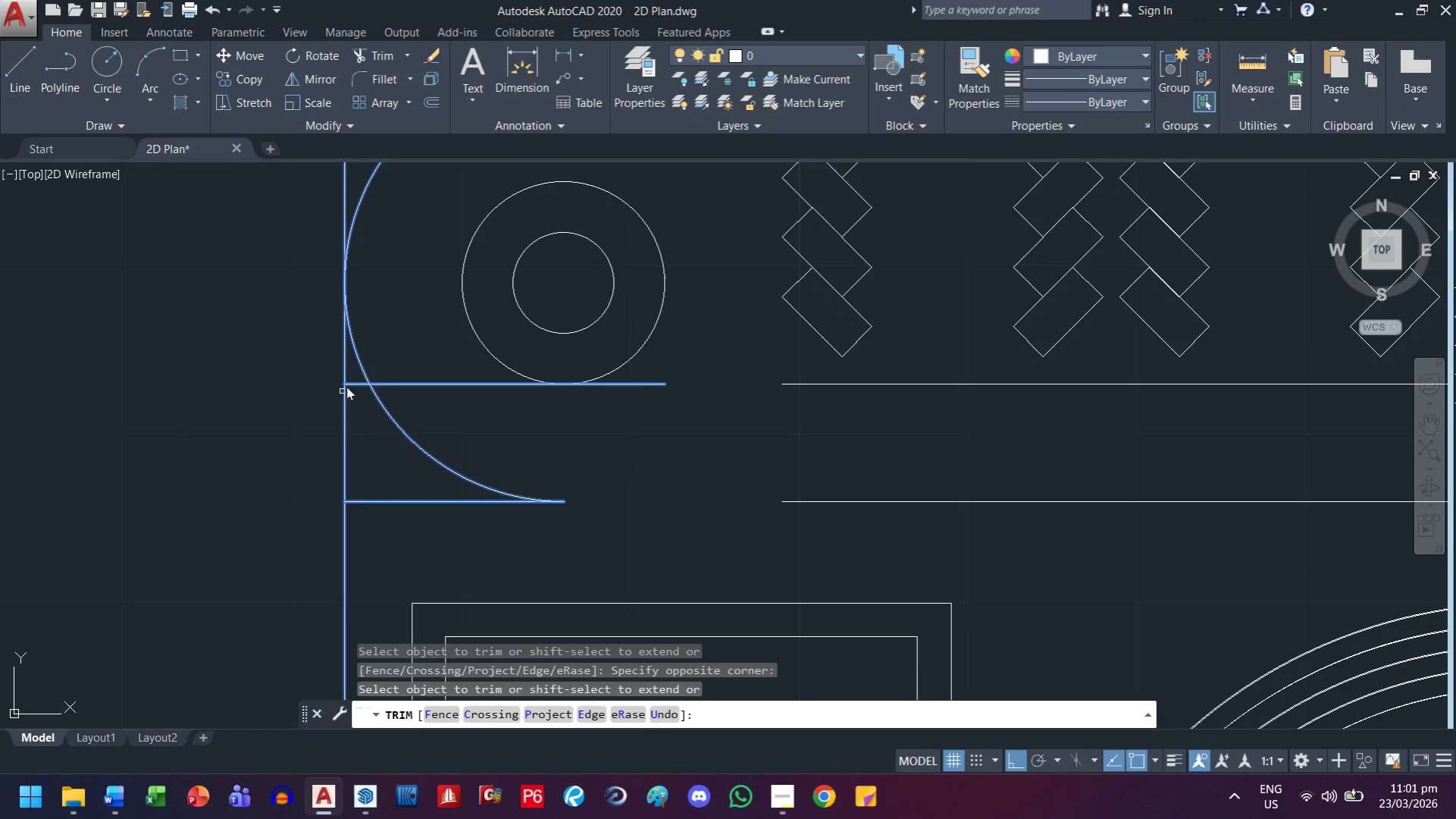 
left_click_drag(start_coordinate=[446, 341], to_coordinate=[443, 341])
 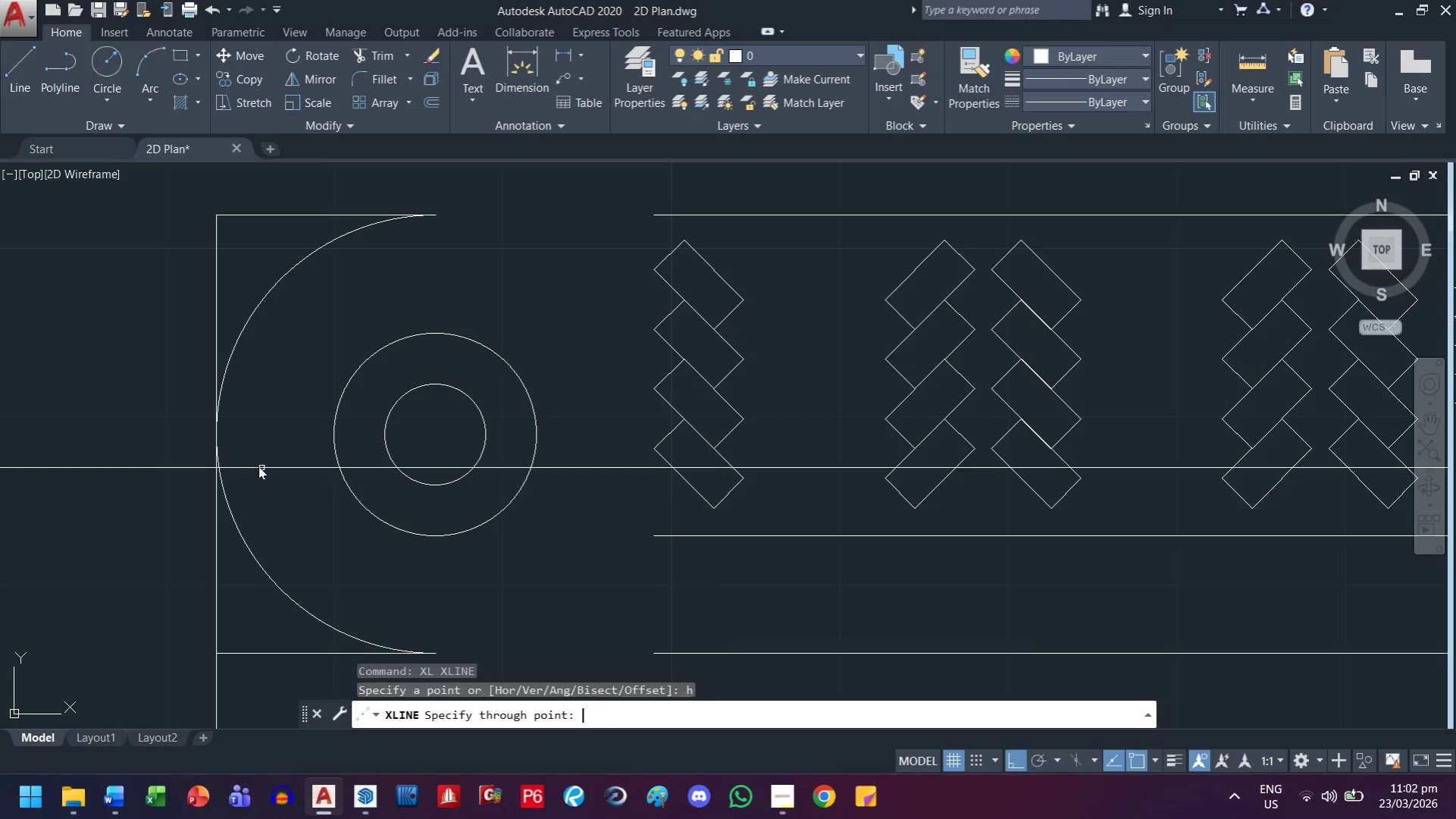 
left_click([214, 438])
 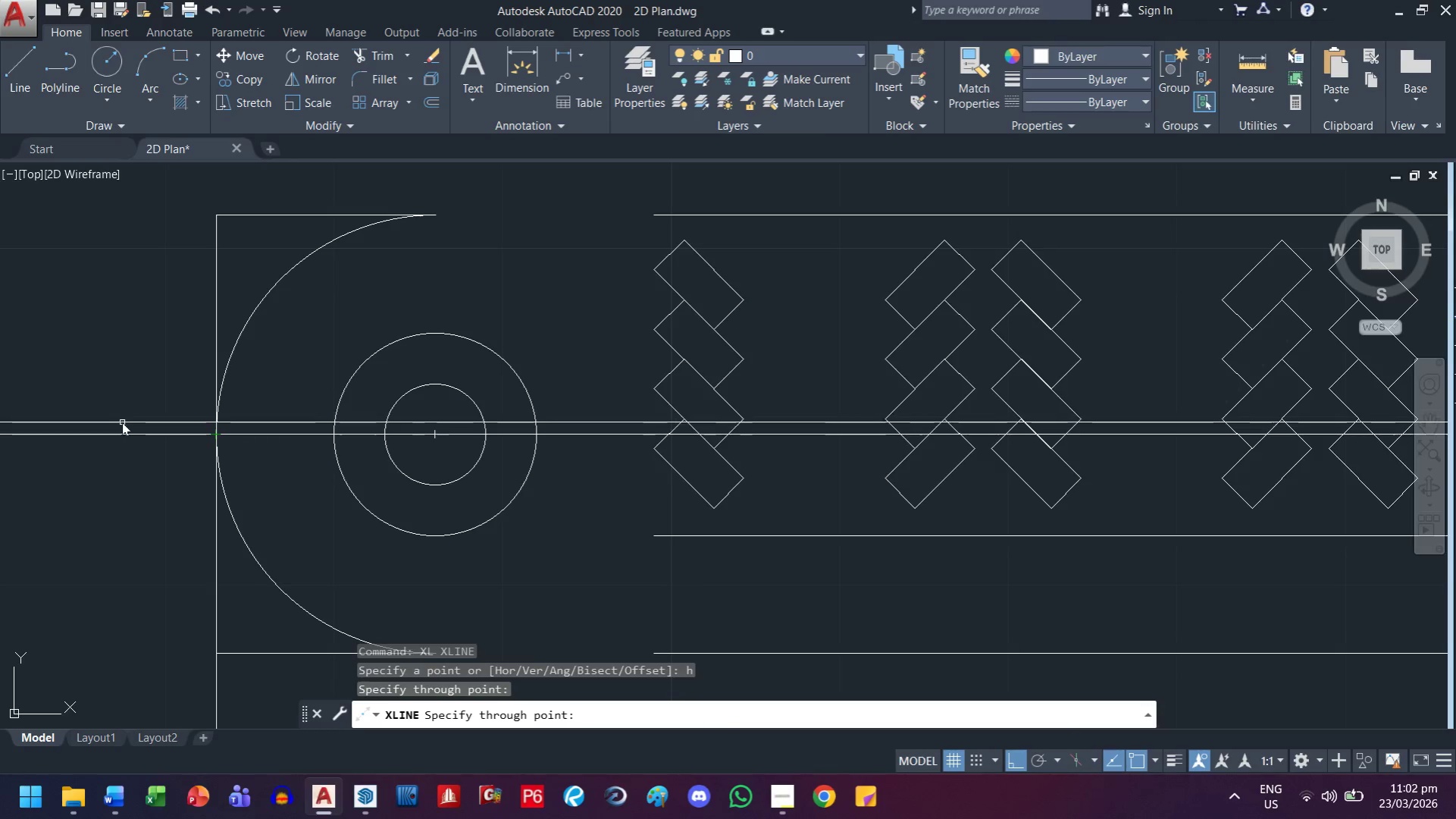 
key(Escape)
 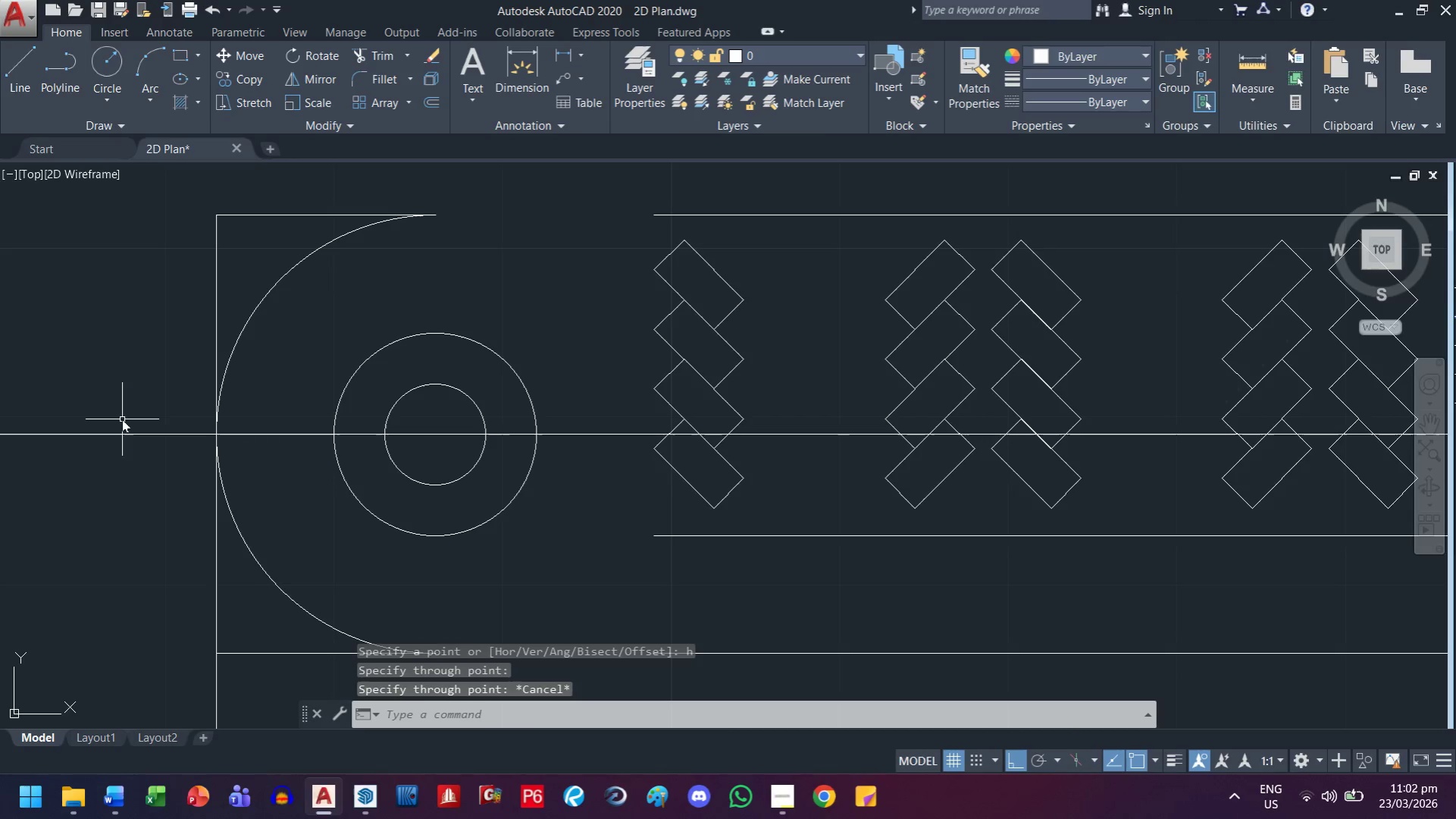 
left_click_drag(start_coordinate=[122, 419], to_coordinate=[96, 445])
 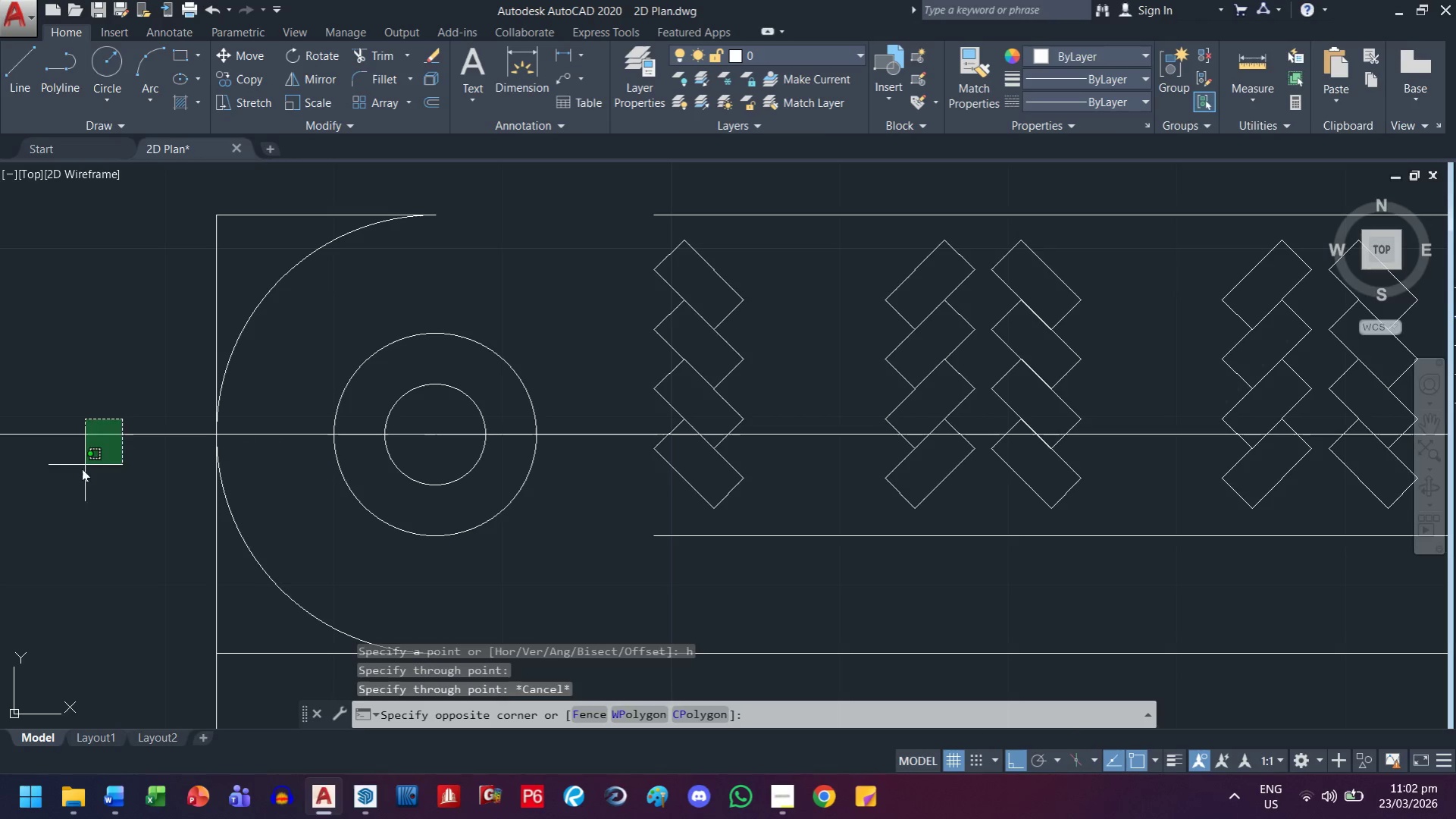 
triple_click([77, 476])
 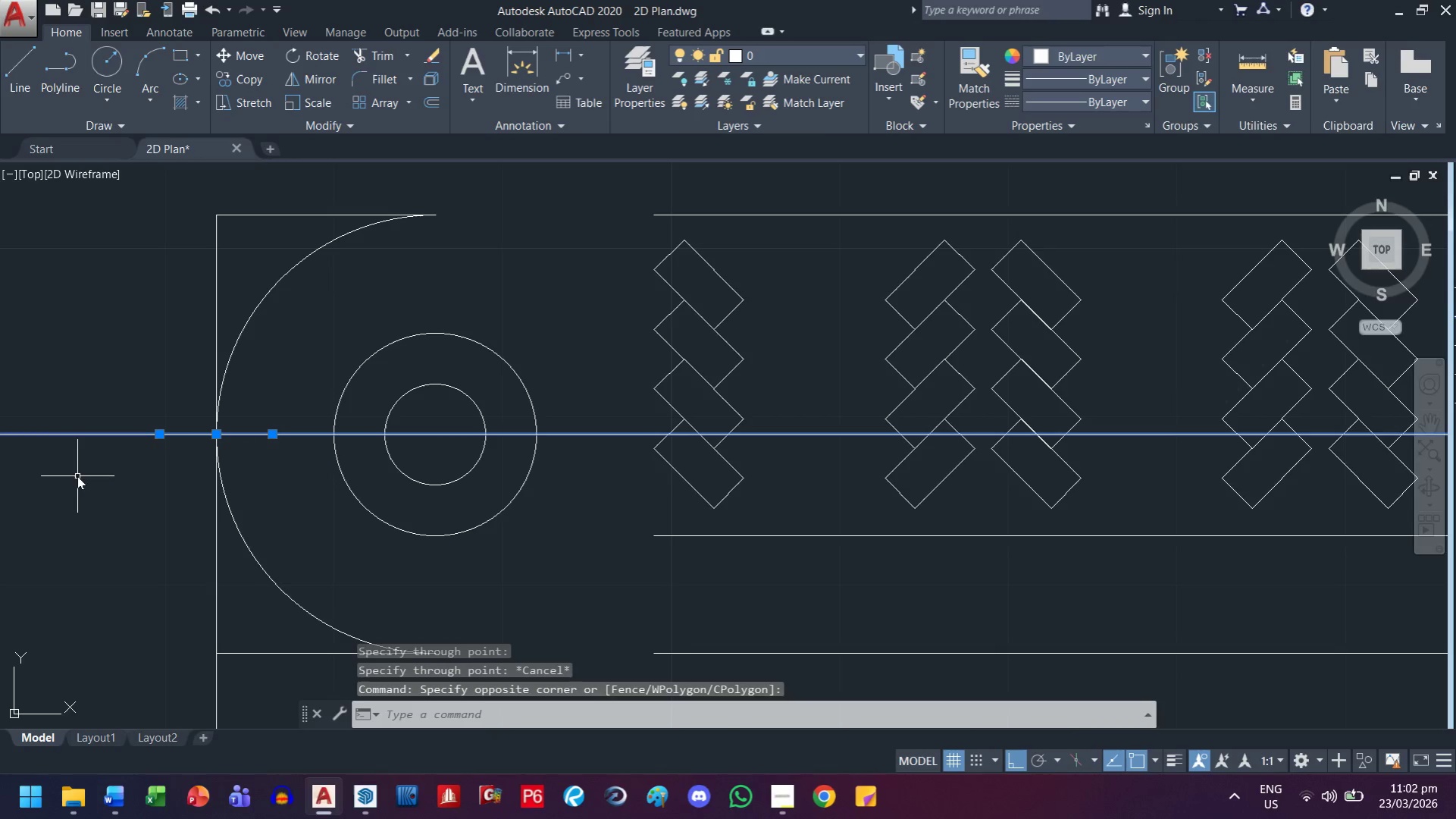 
key(M)
 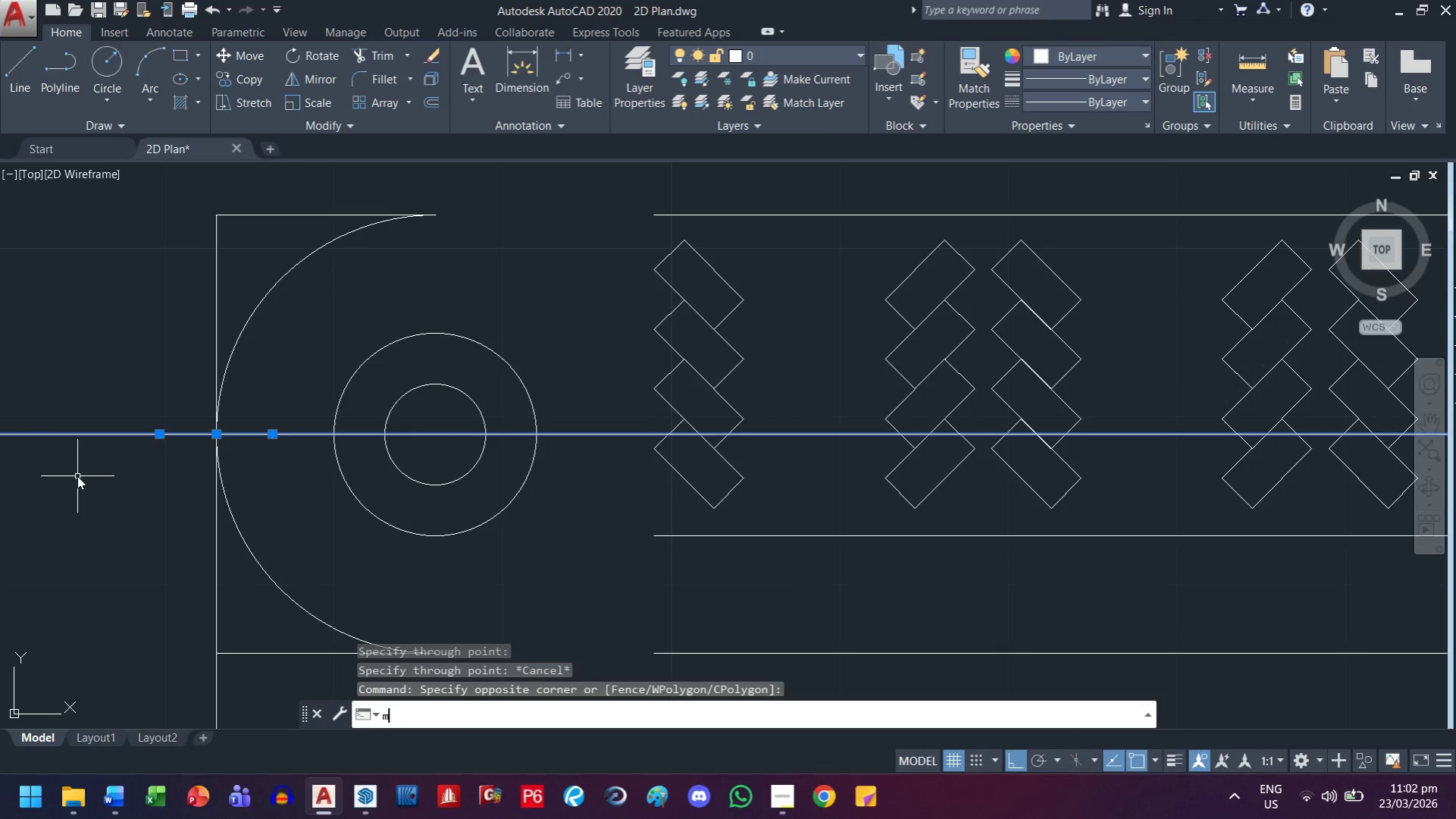 
key(Space)
 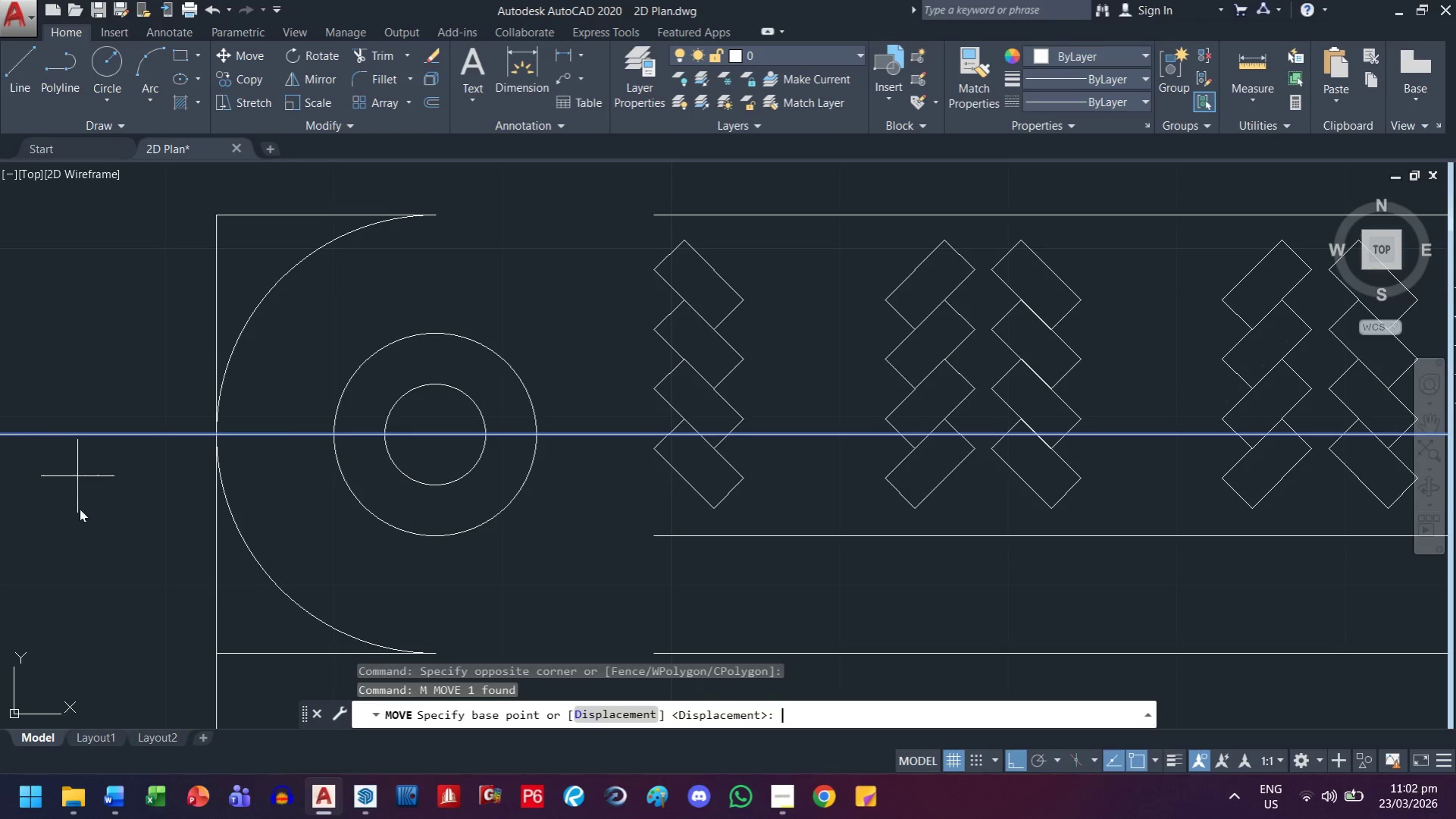 
left_click([79, 523])
 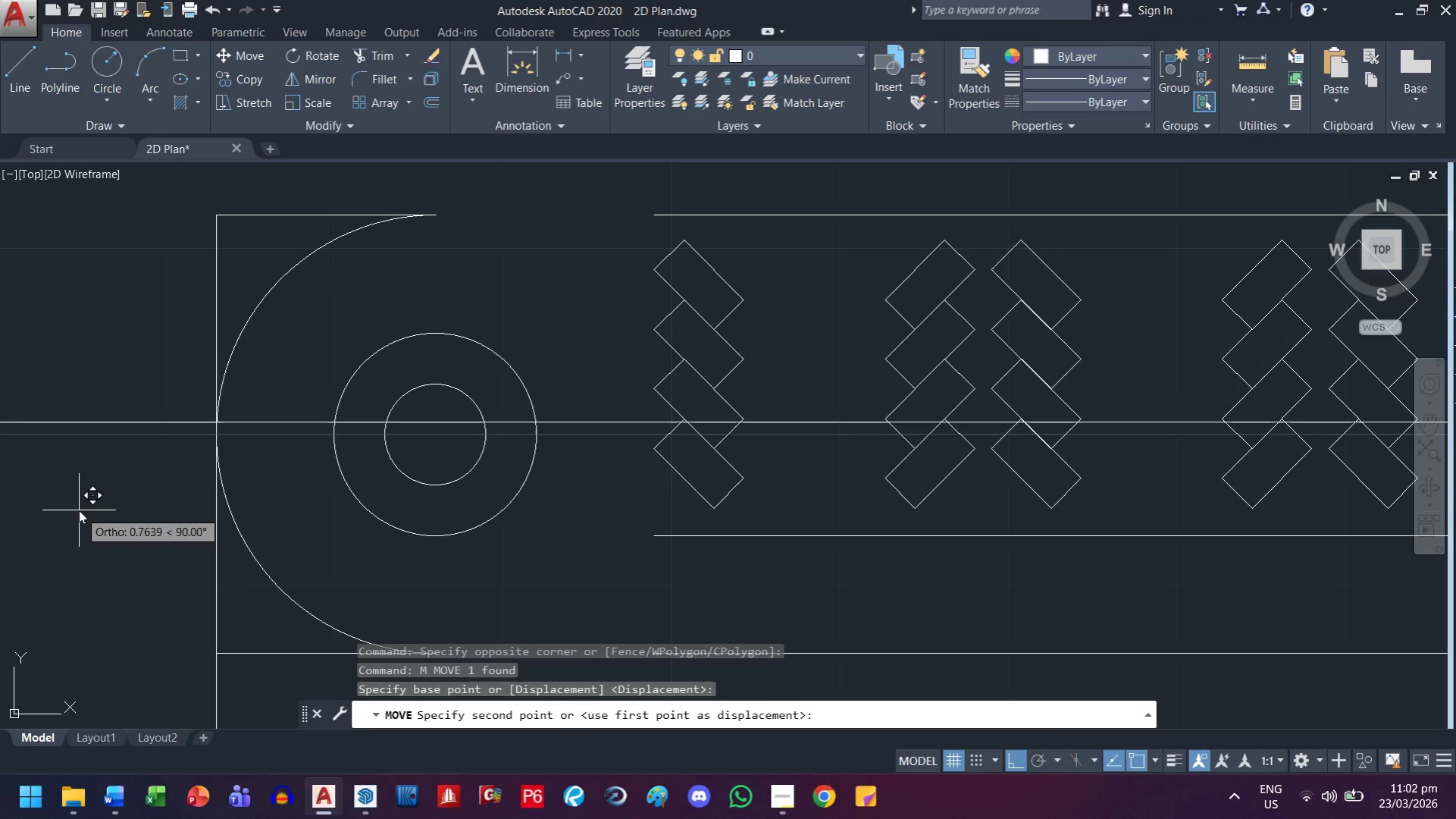 
key(Period)
 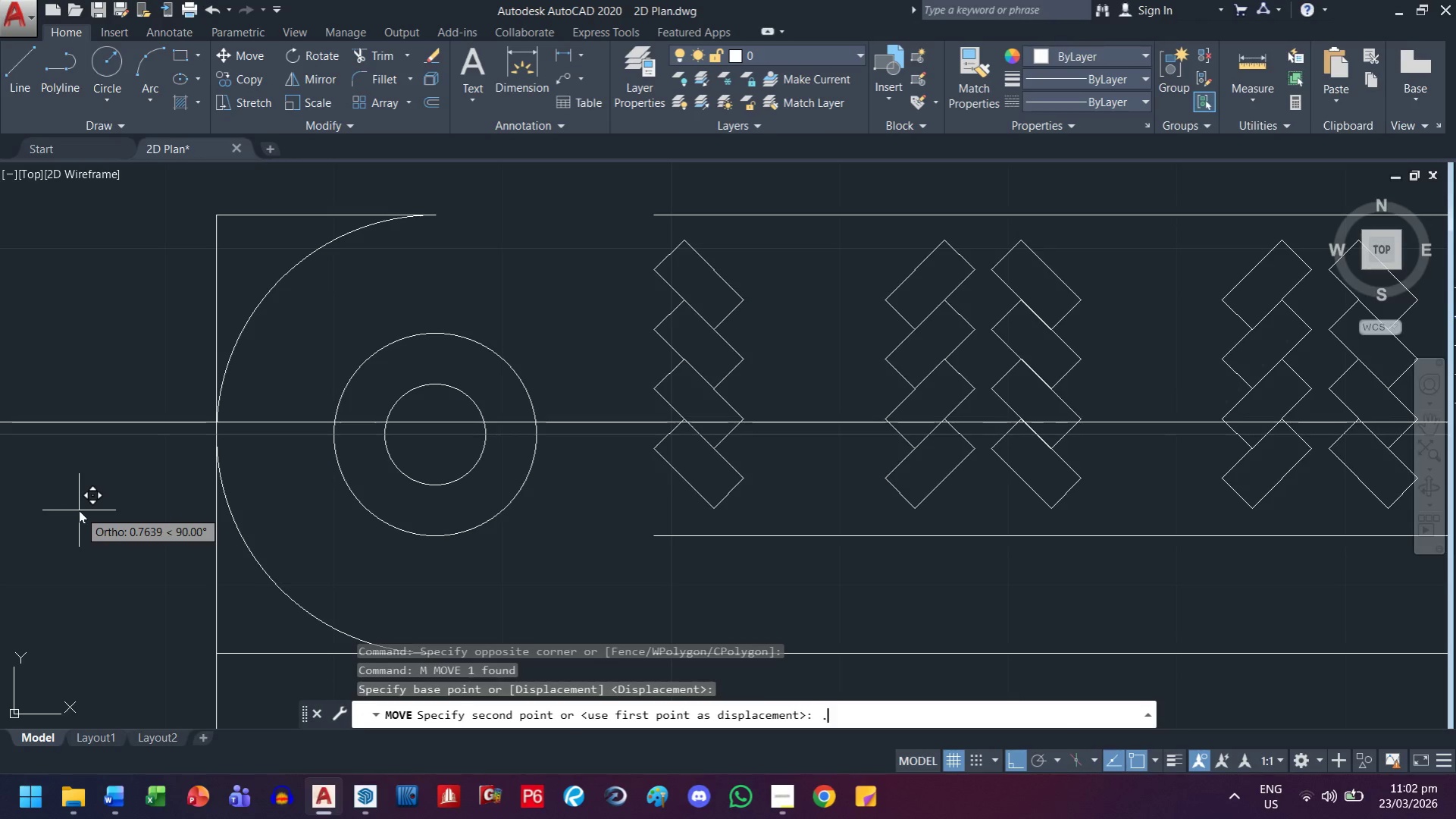 
key(Backspace)
 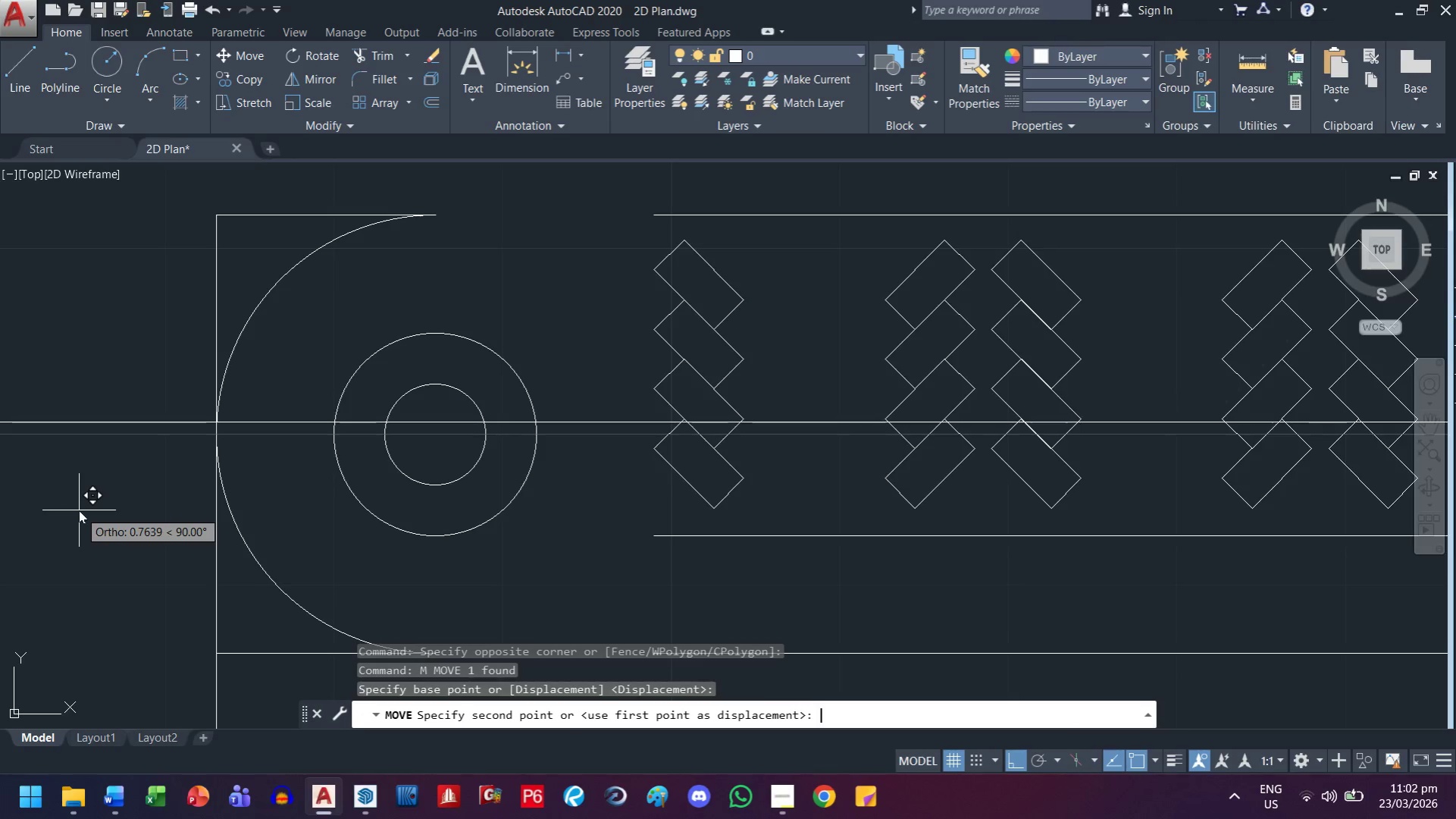 
key(3)
 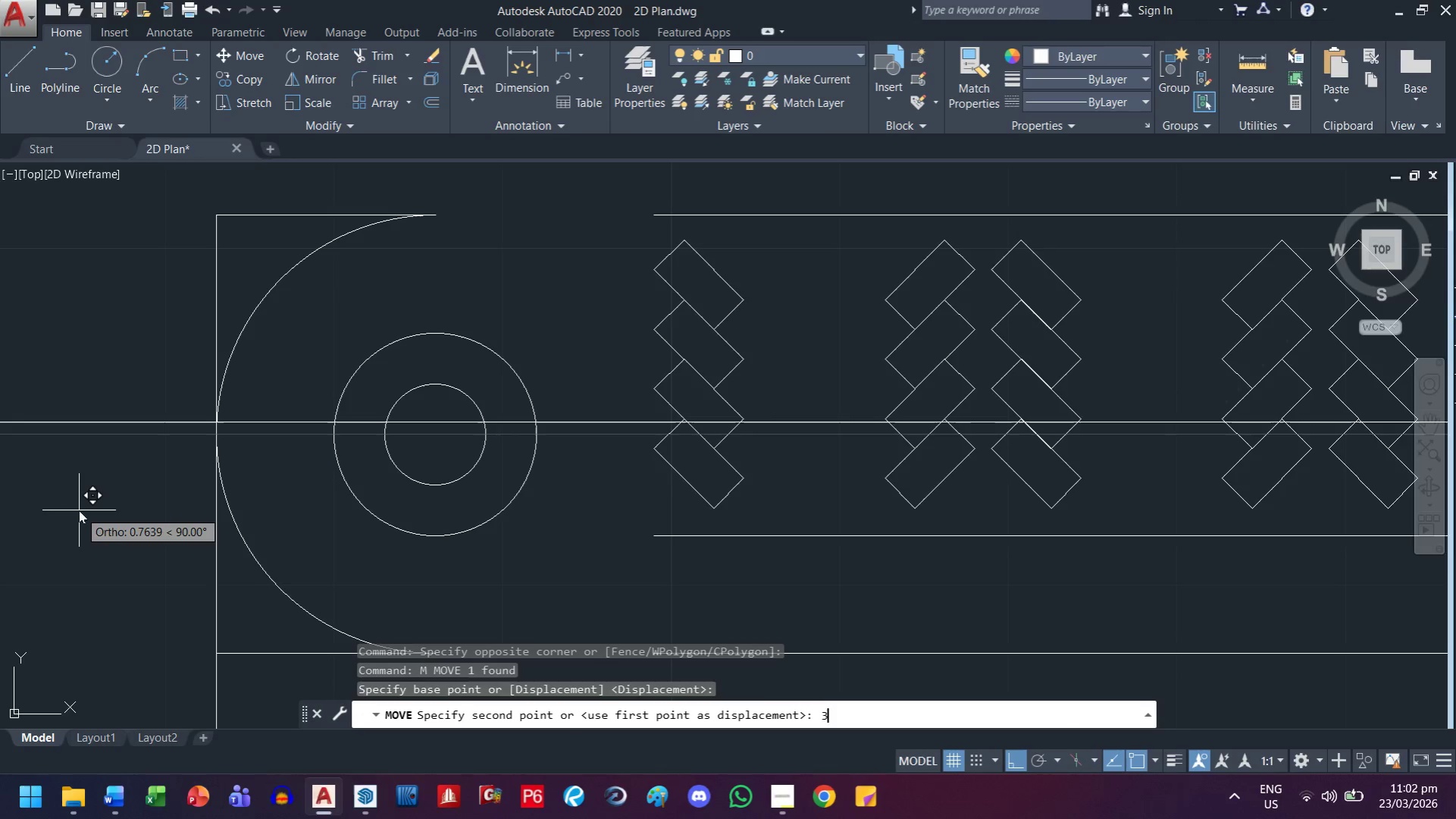 
key(Period)
 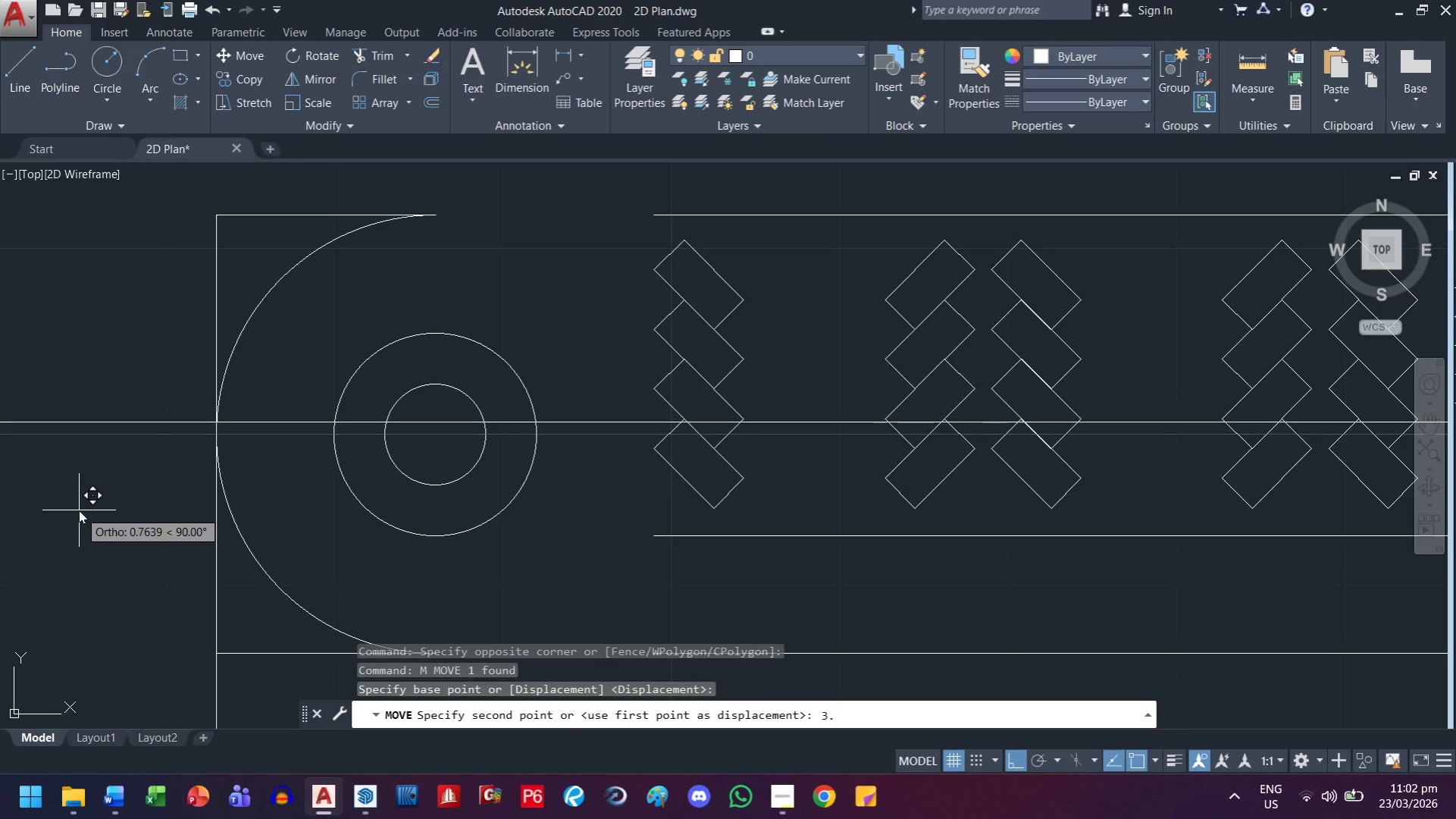 
key(5)
 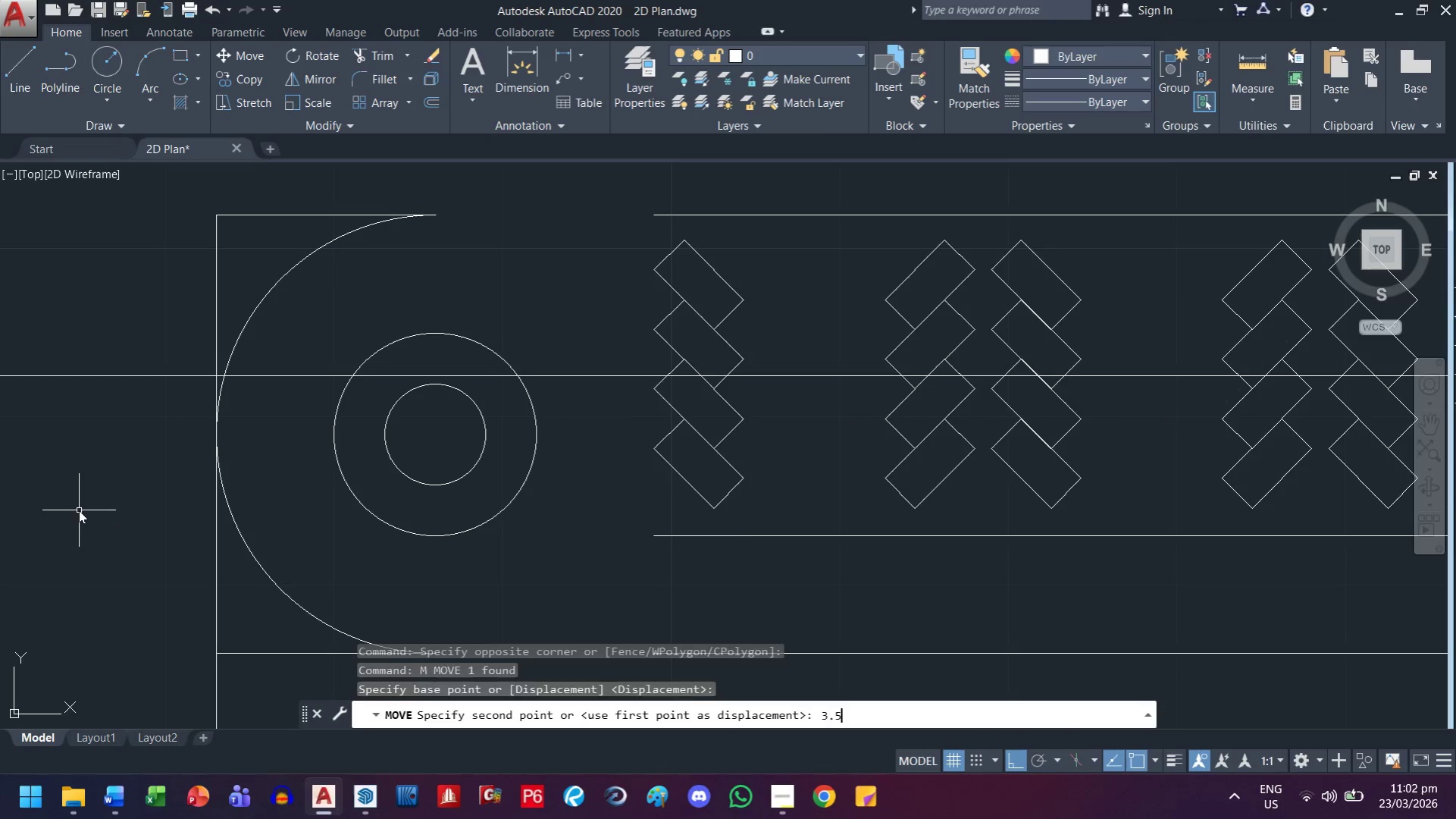 
key(Enter)
 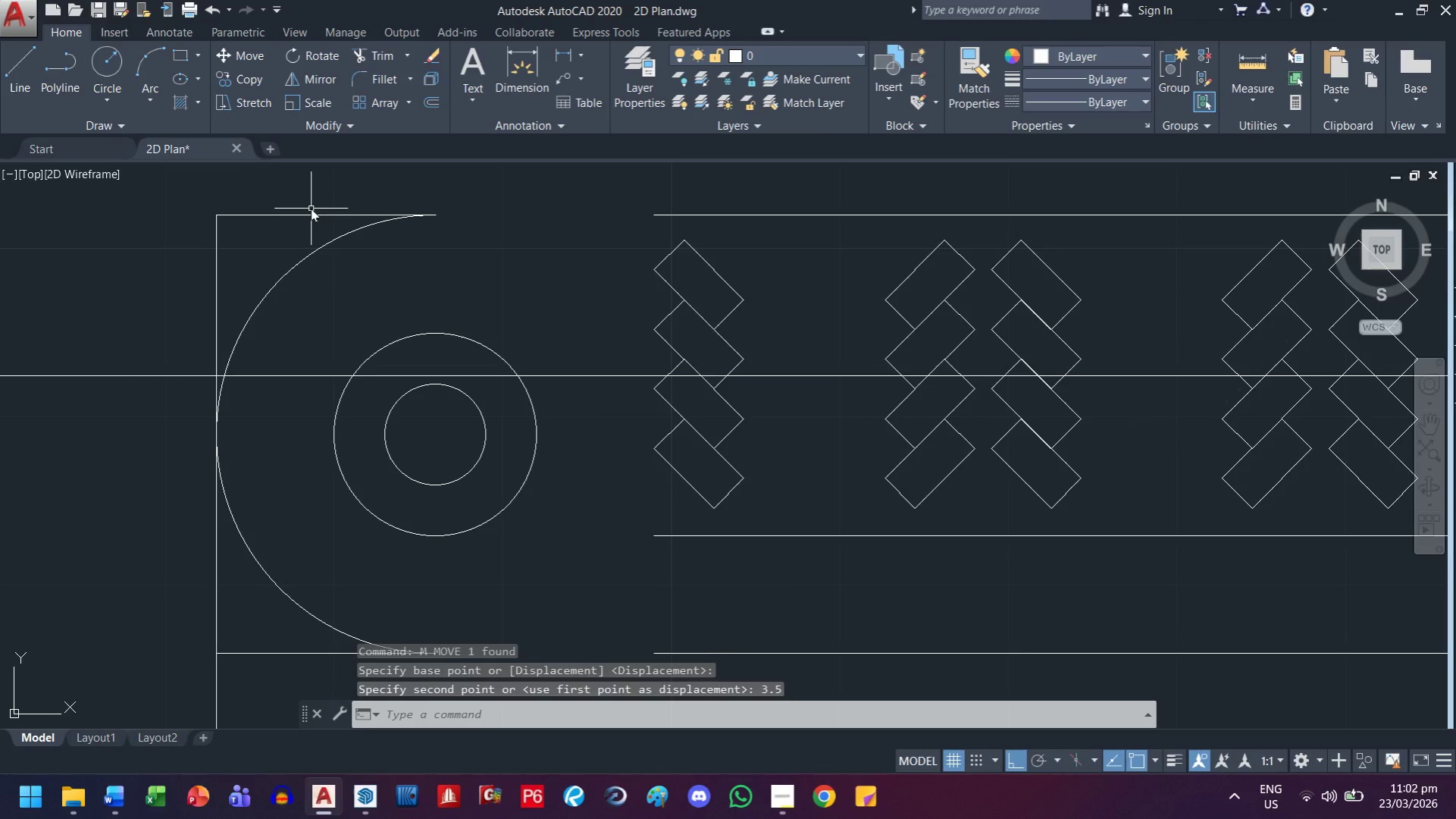 
key(Escape)
 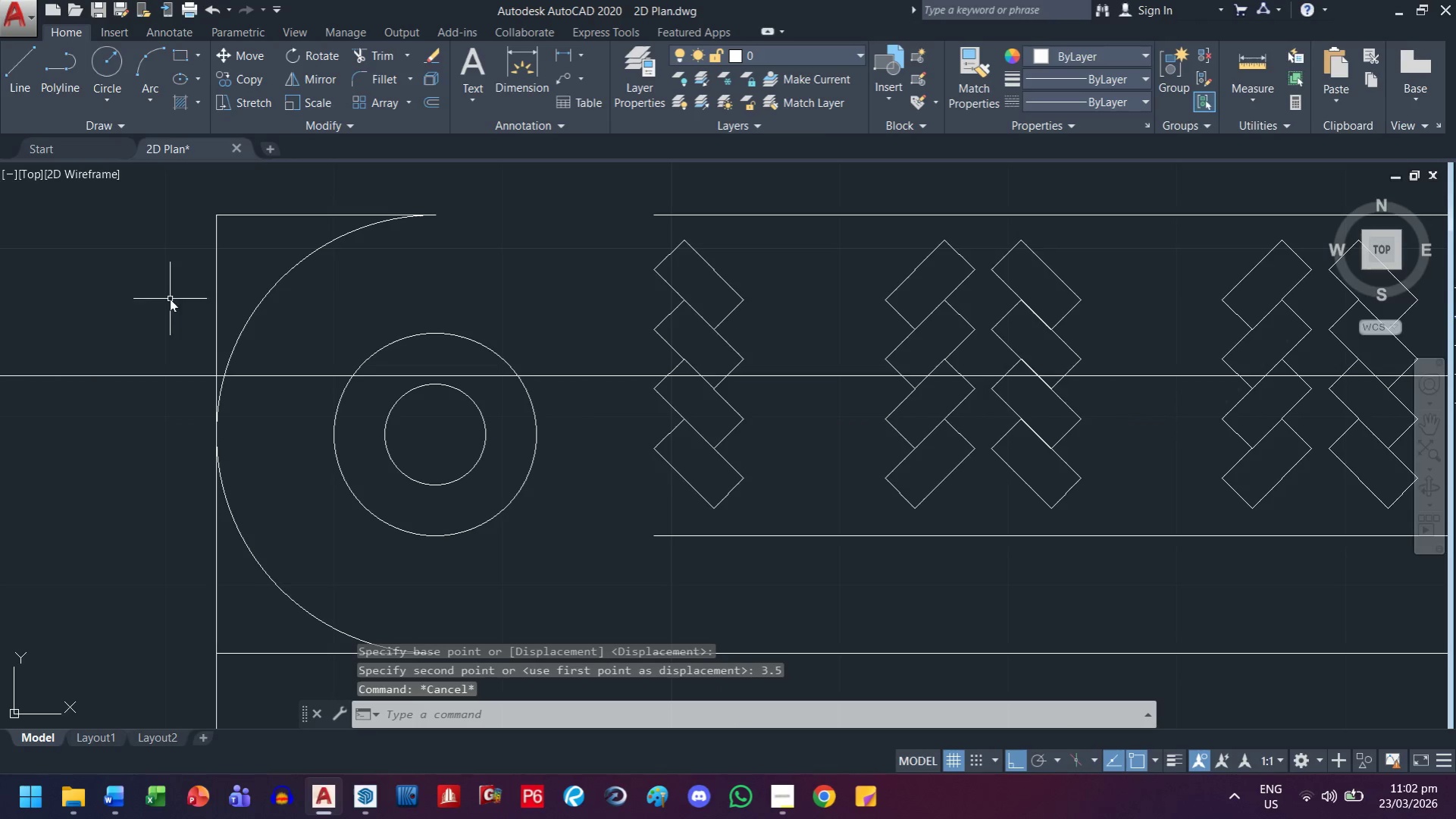 
left_click([149, 324])
 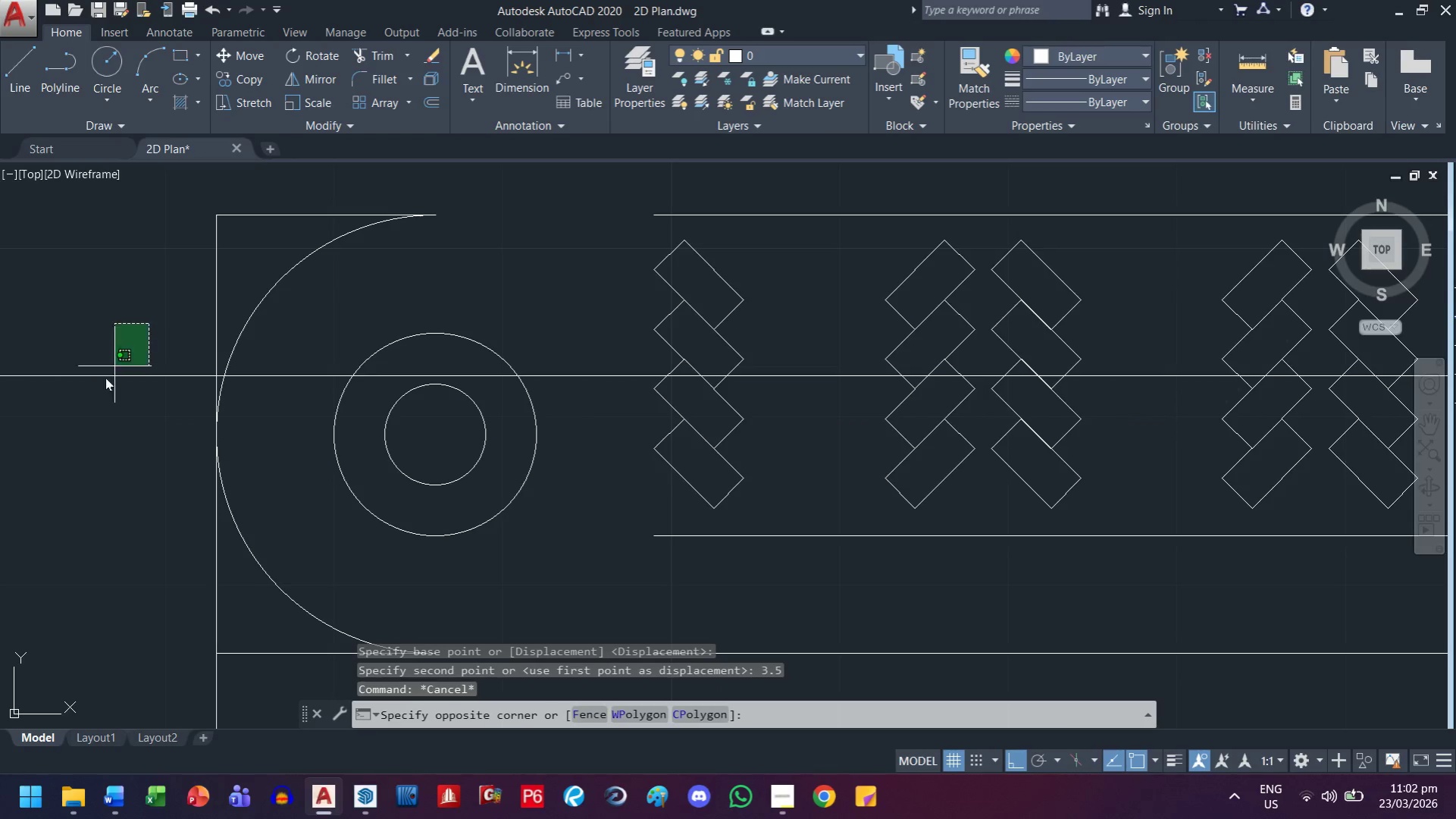 
left_click_drag(start_coordinate=[83, 414], to_coordinate=[68, 441])
 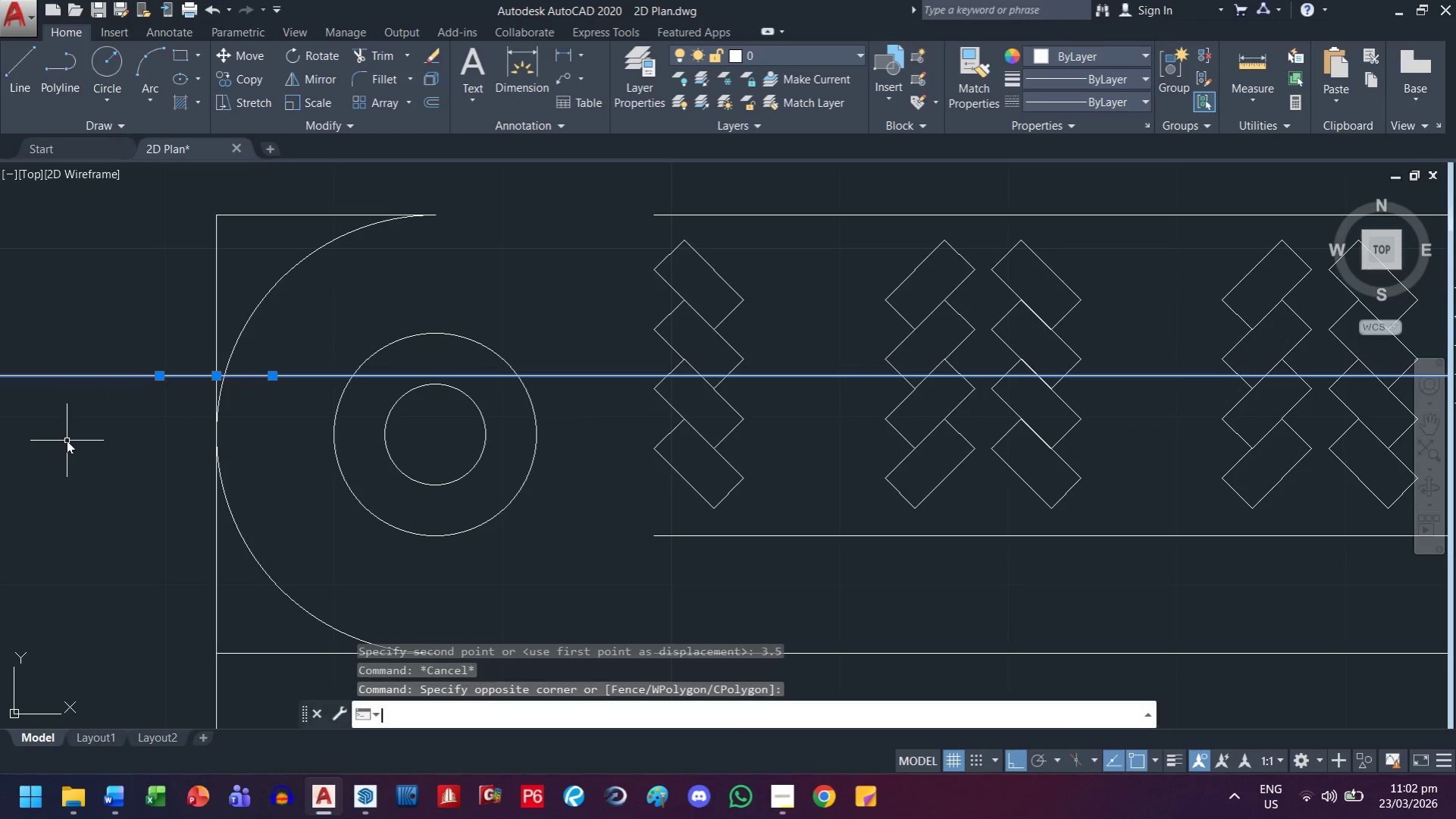 
type(co )
 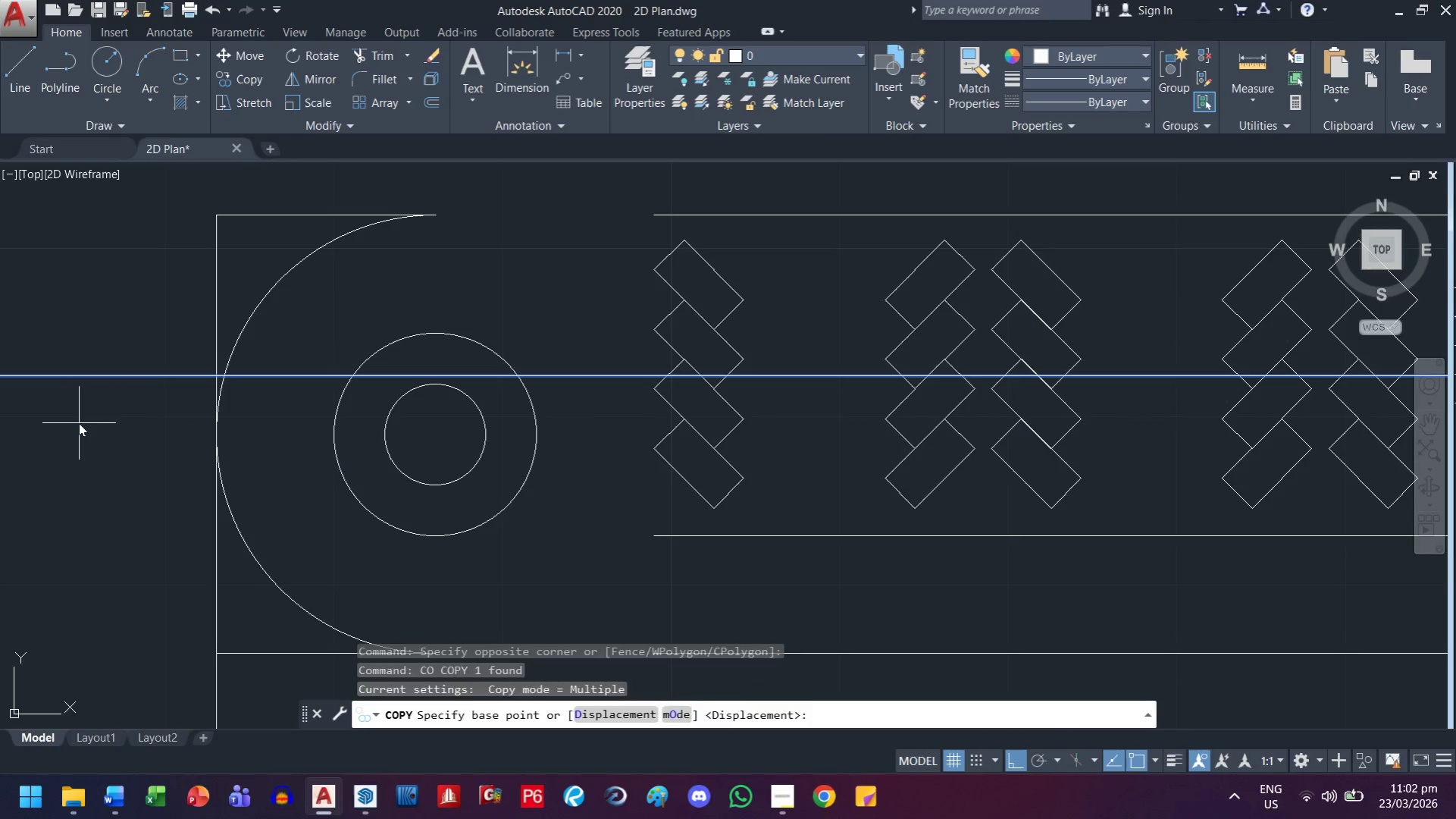 
left_click([79, 423])
 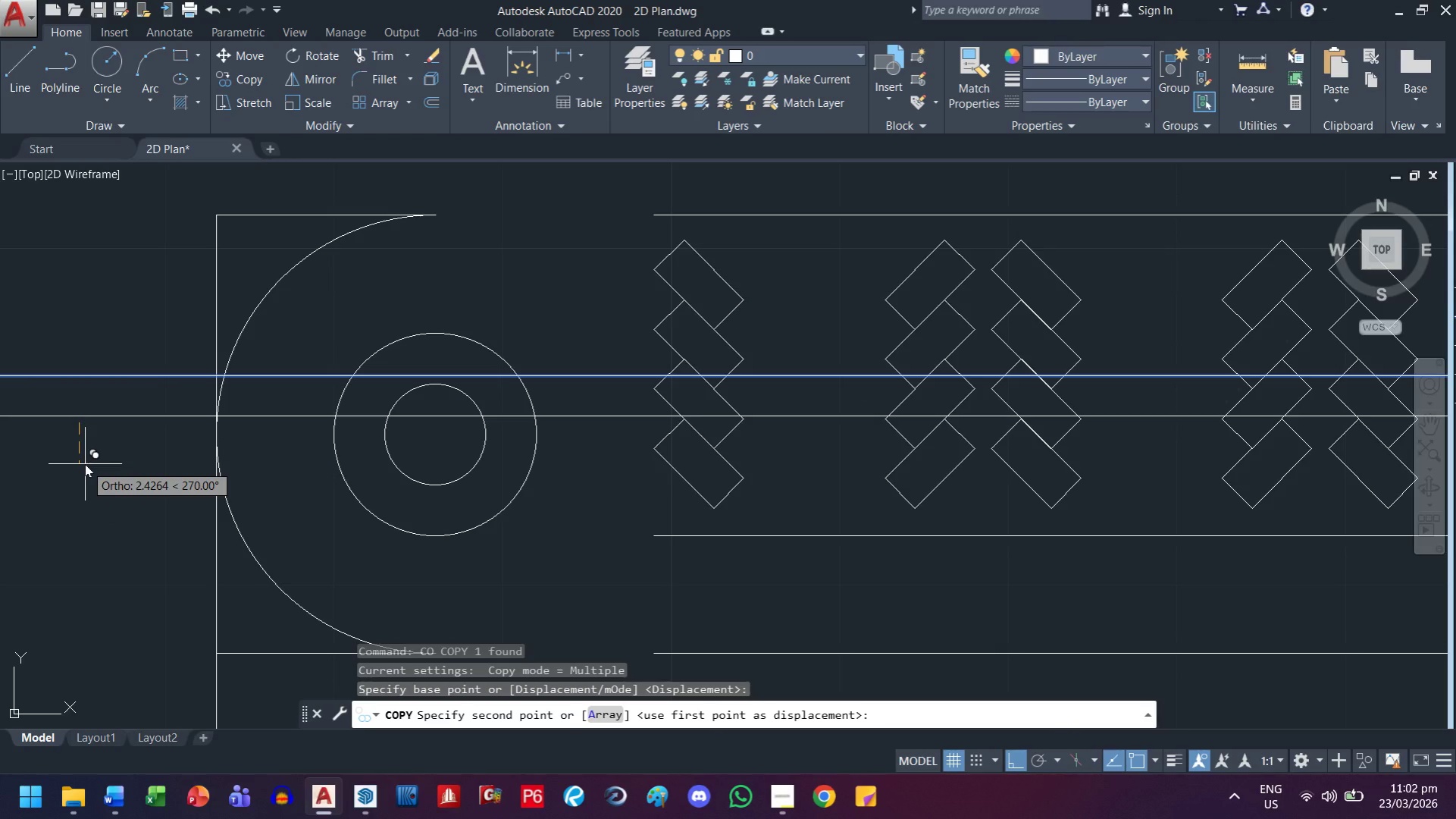 
key(7)
 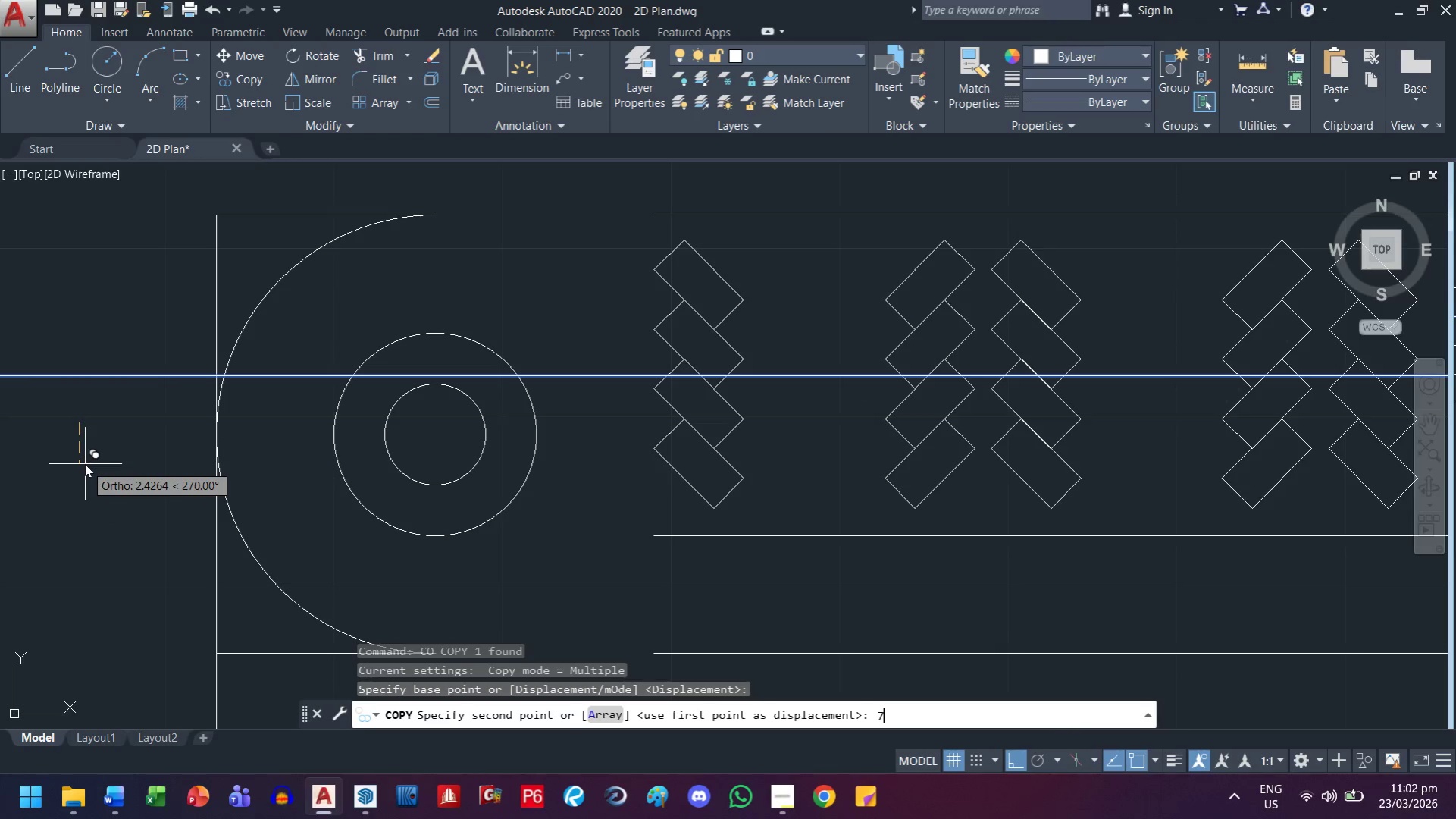 
key(Space)
 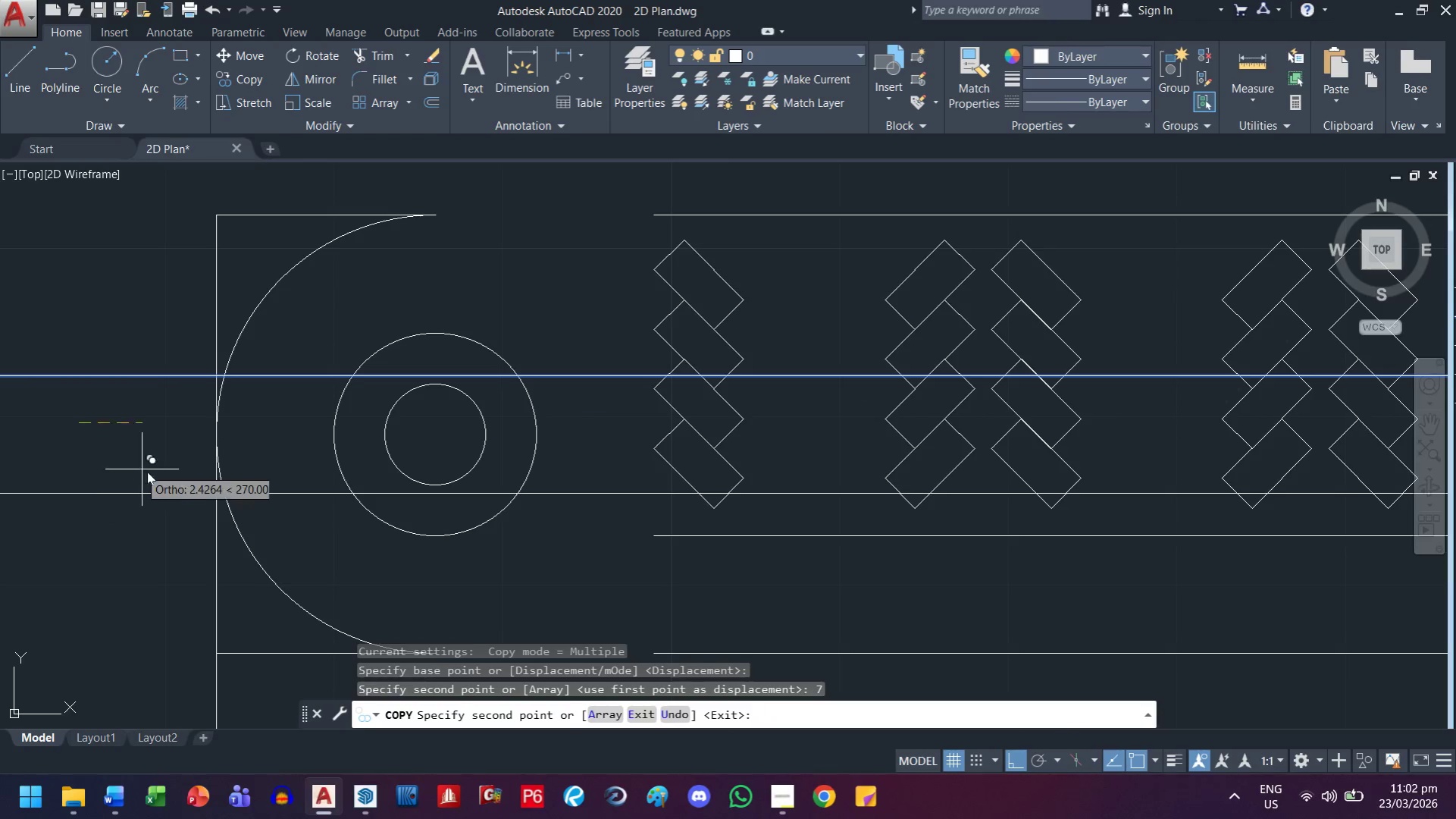 
key(Escape)
 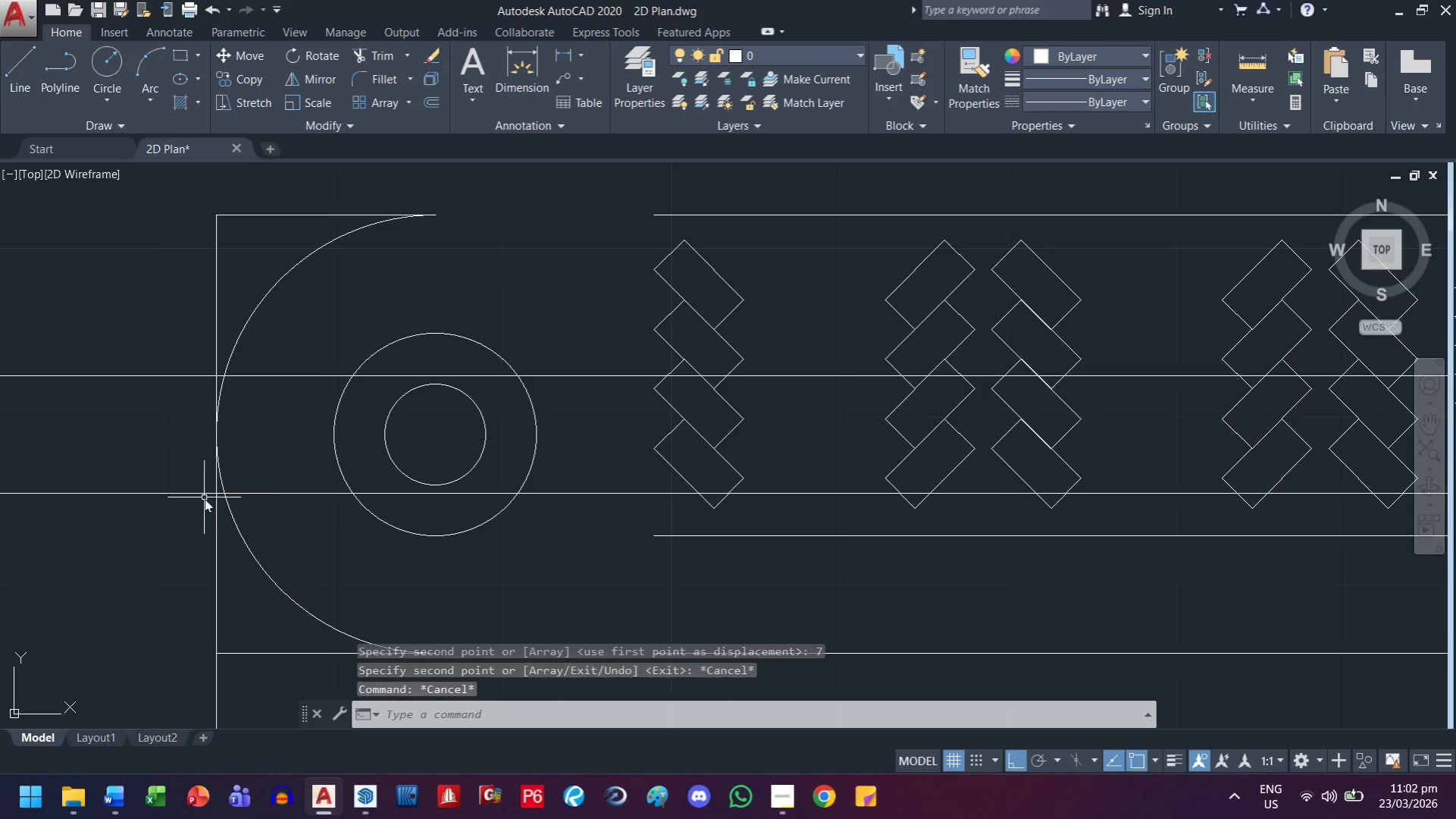 
key(Escape)
 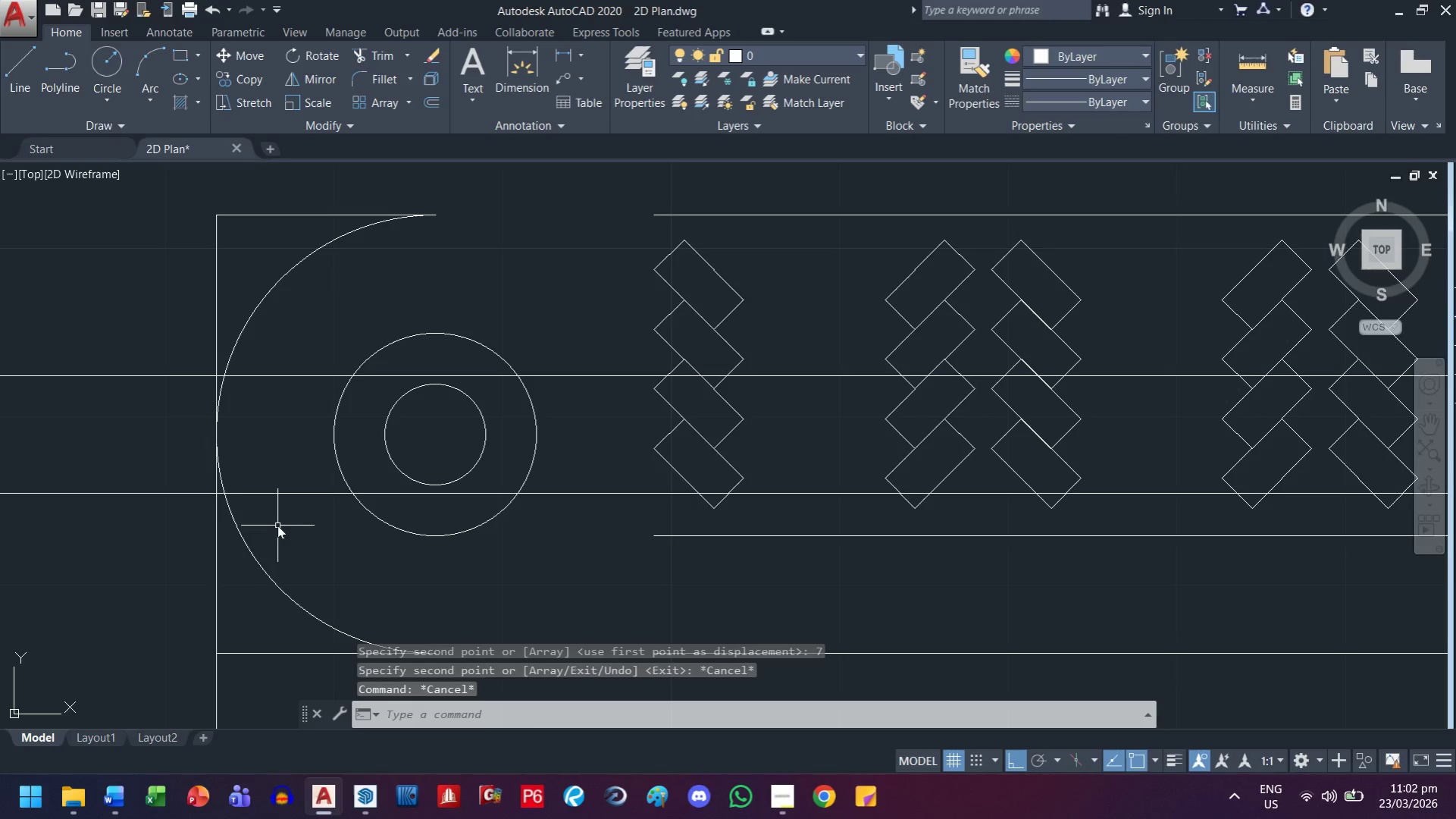 
left_click_drag(start_coordinate=[277, 525], to_coordinate=[266, 510])
 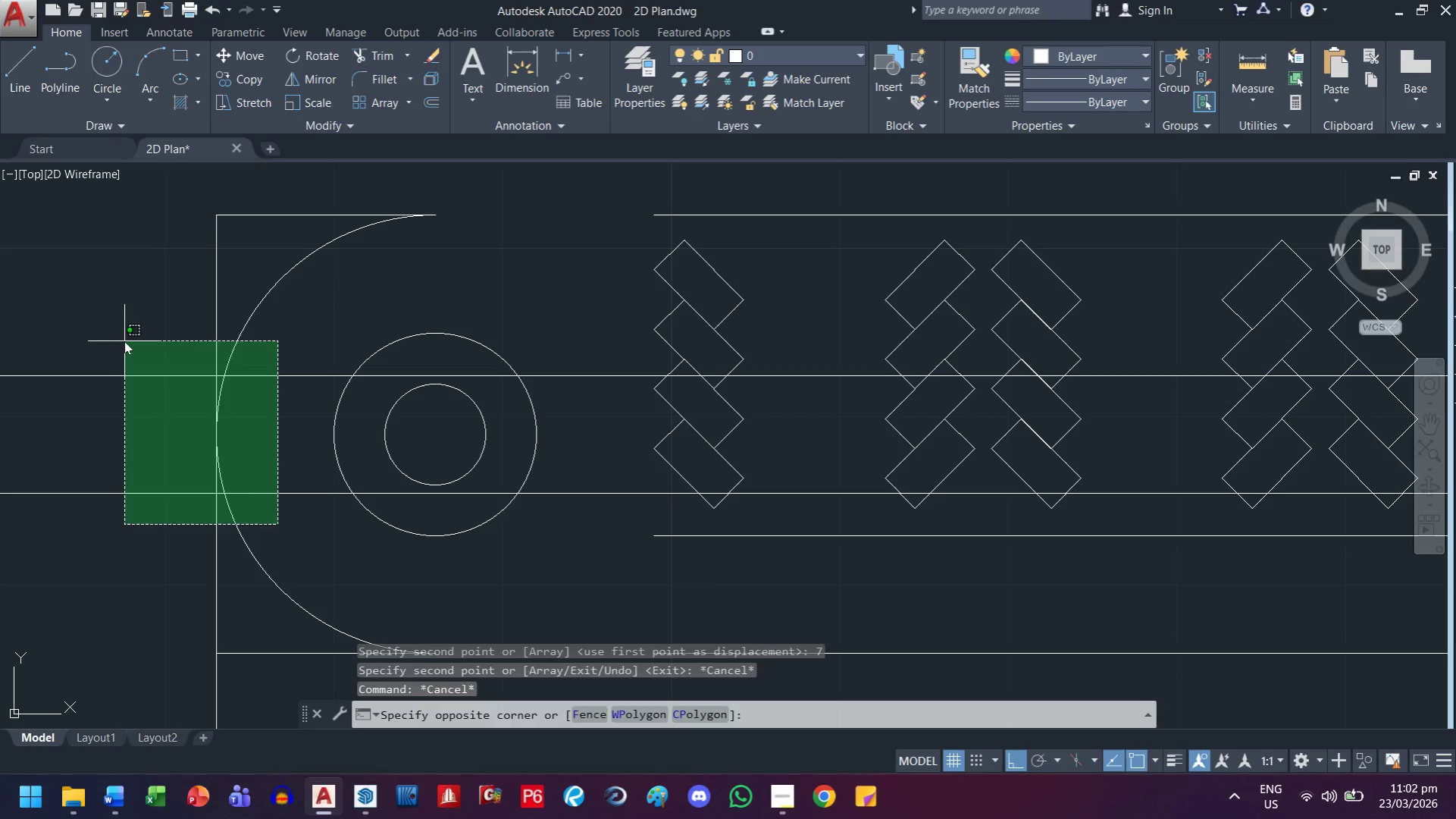 
double_click([124, 341])
 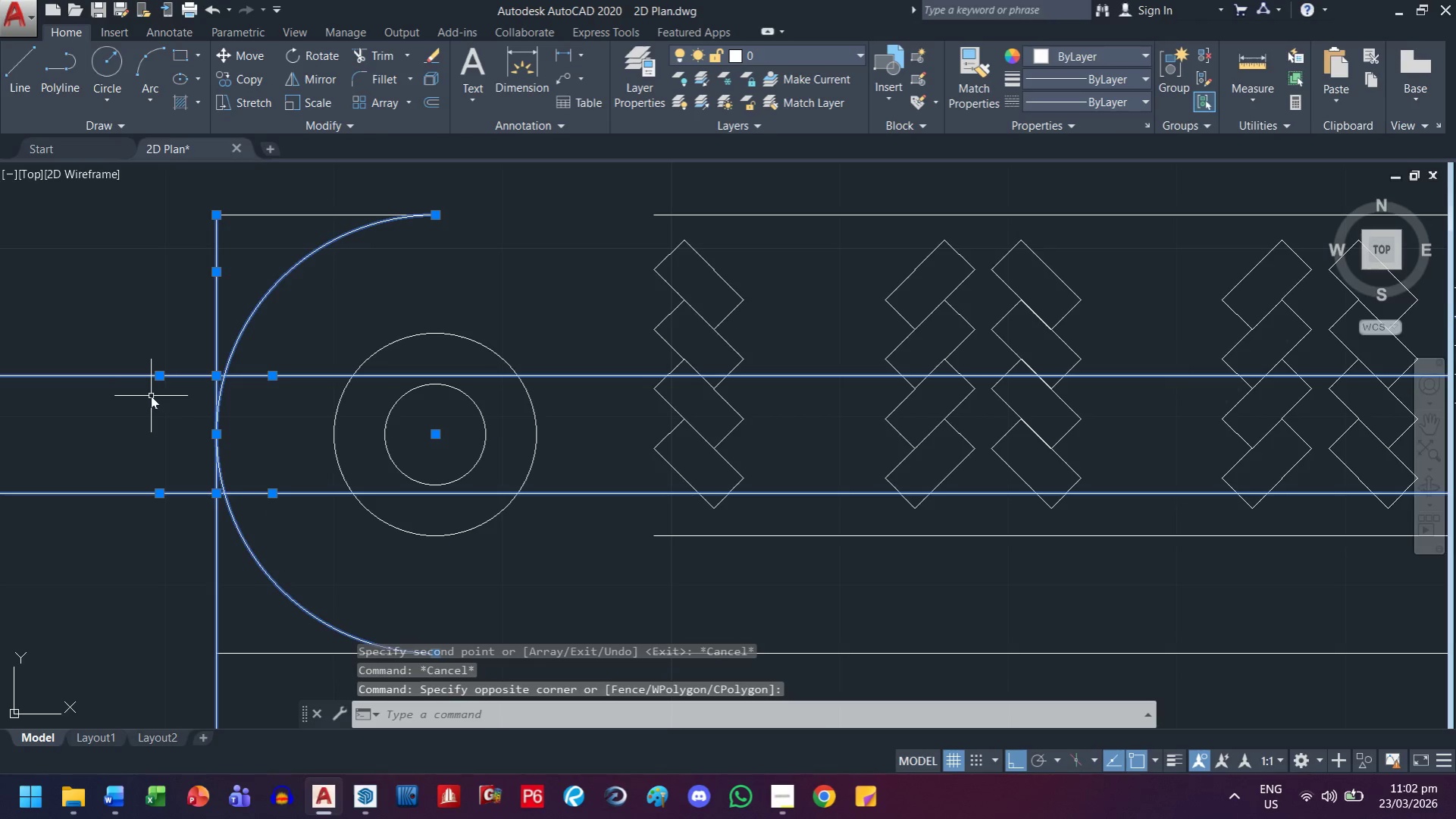 
type(tr )
 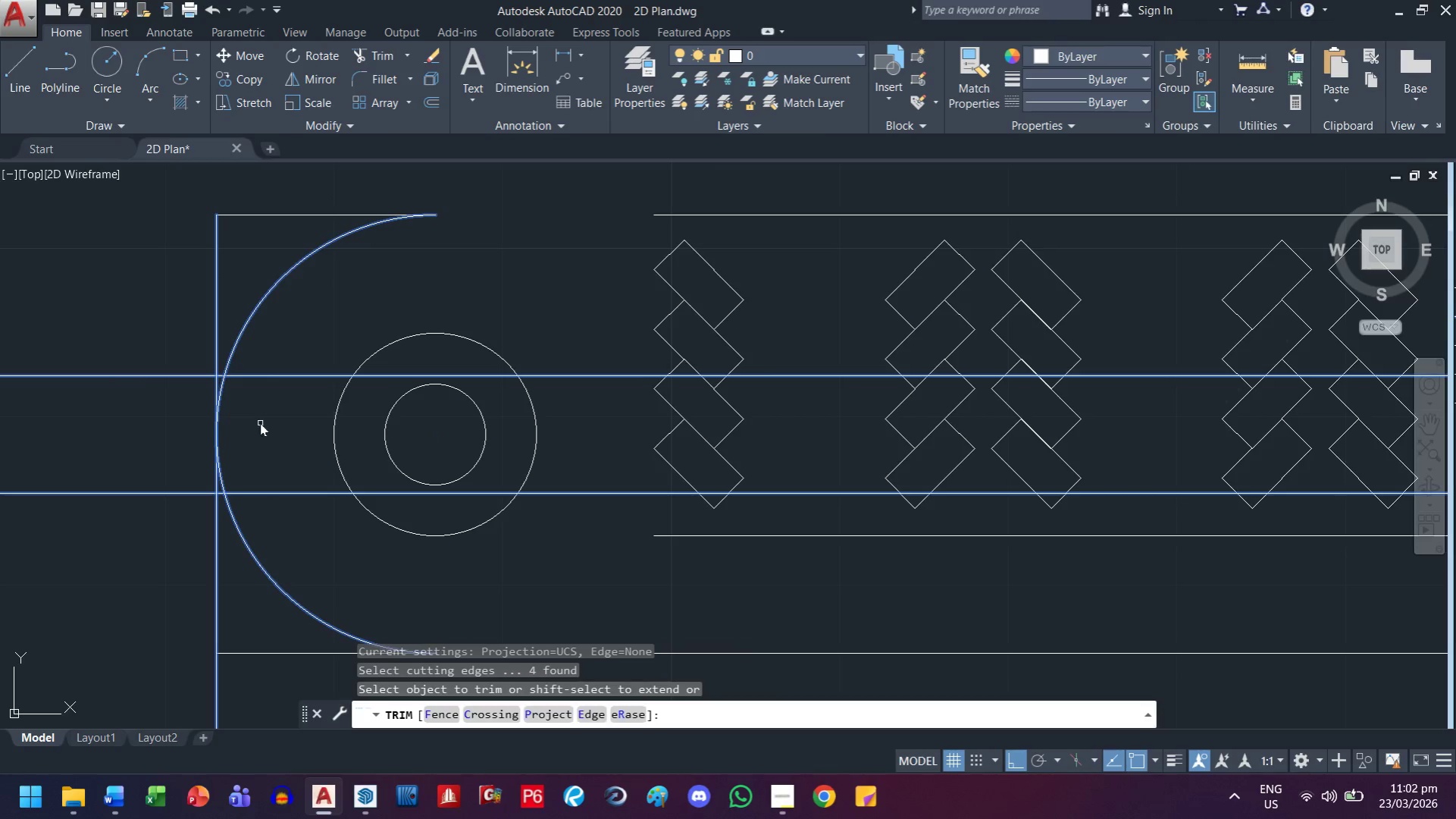 
left_click_drag(start_coordinate=[260, 423], to_coordinate=[248, 421])
 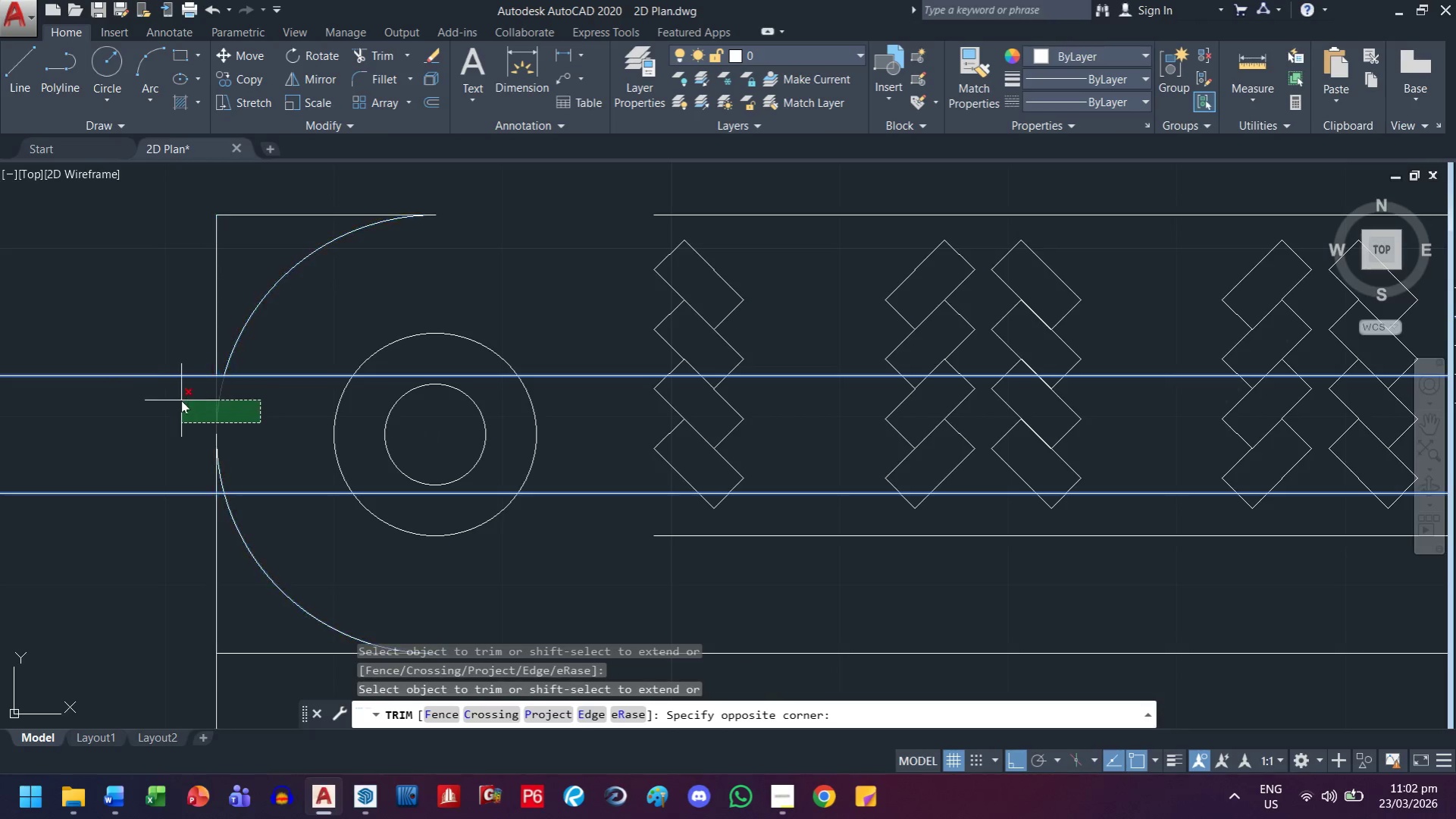 
double_click([181, 400])
 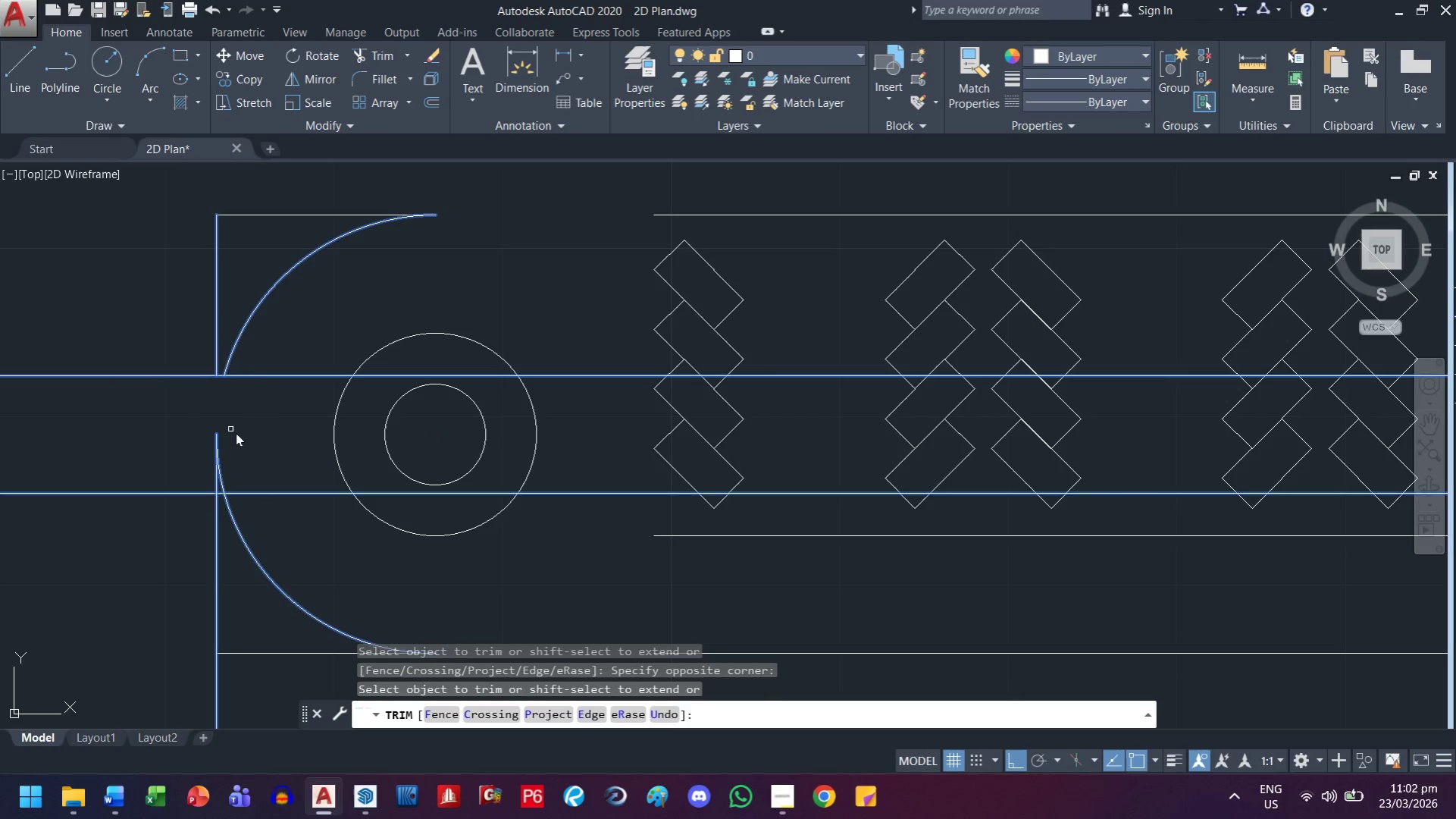 
left_click_drag(start_coordinate=[242, 444], to_coordinate=[237, 451])
 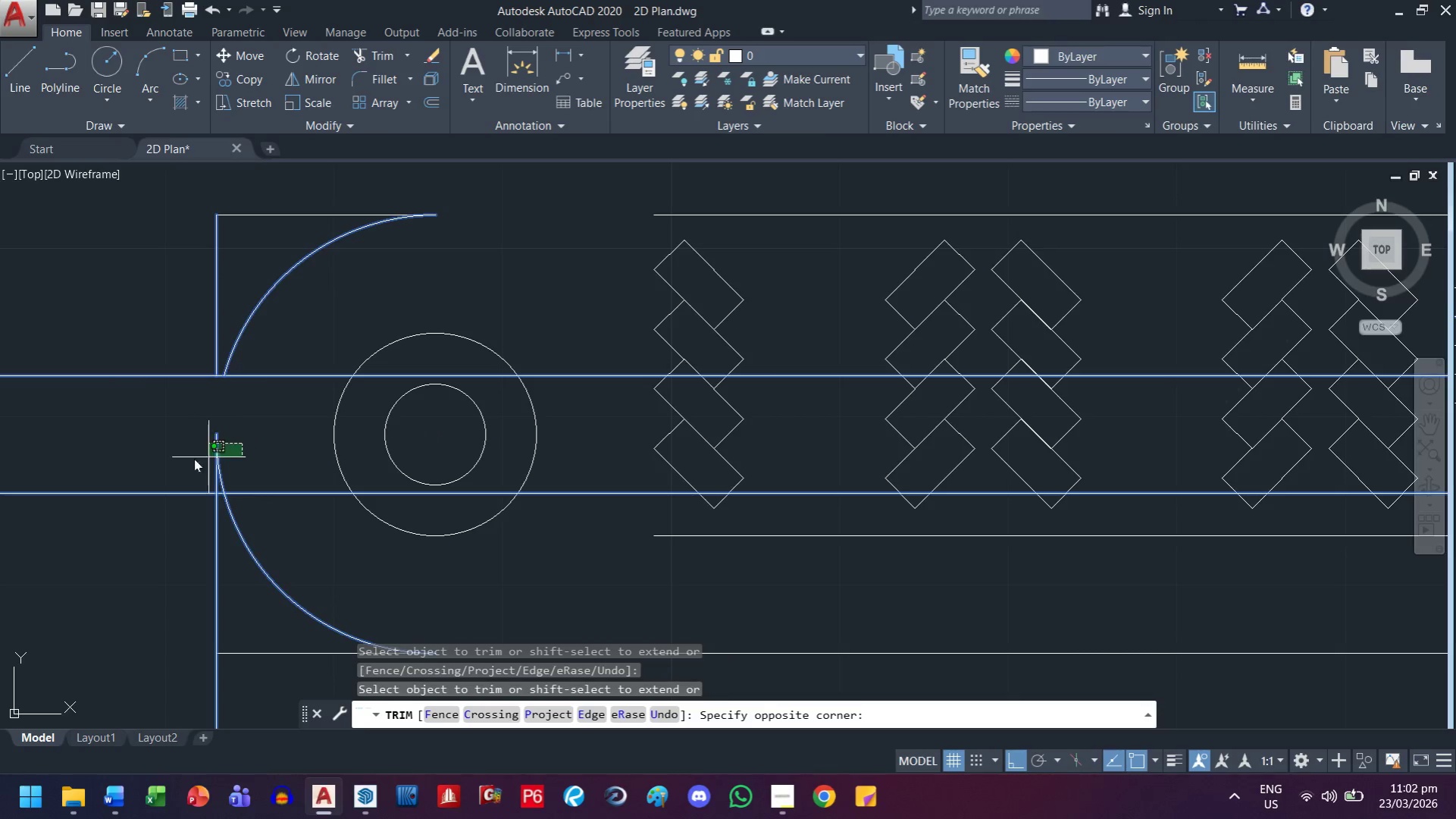 
left_click_drag(start_coordinate=[163, 463], to_coordinate=[158, 465])
 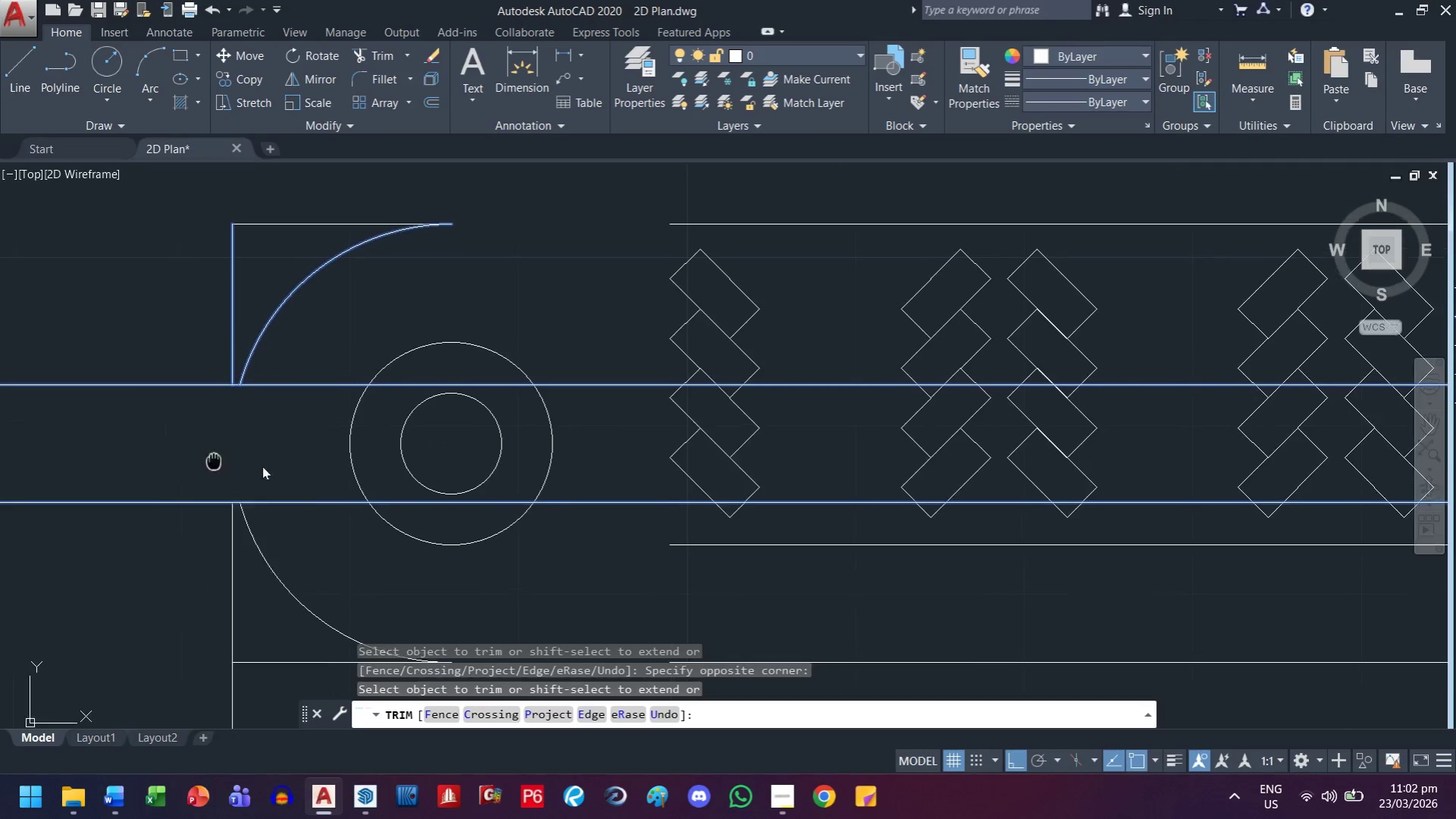 
key(Escape)
 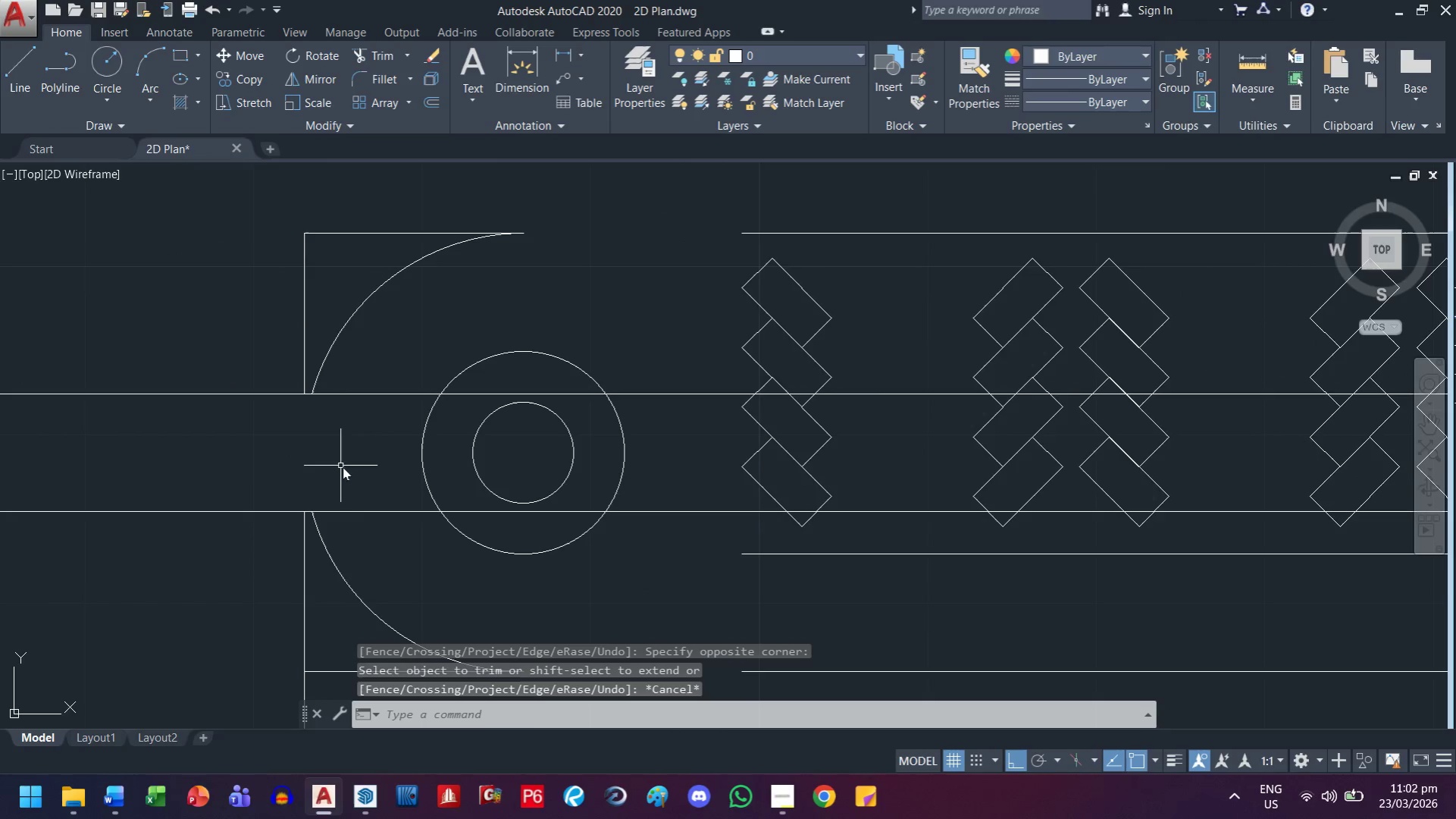 
left_click_drag(start_coordinate=[376, 560], to_coordinate=[370, 556])
 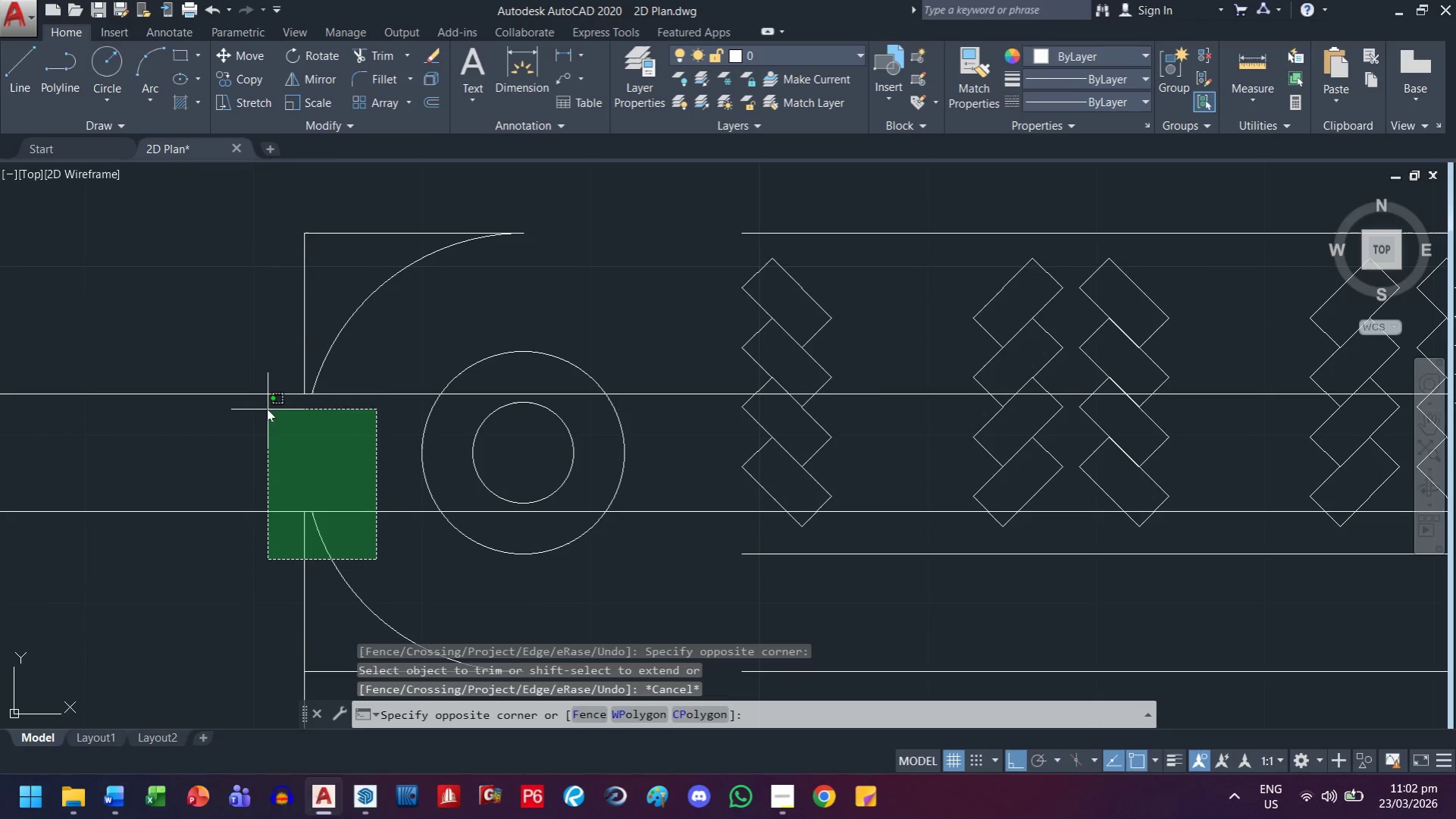 
left_click([261, 399])
 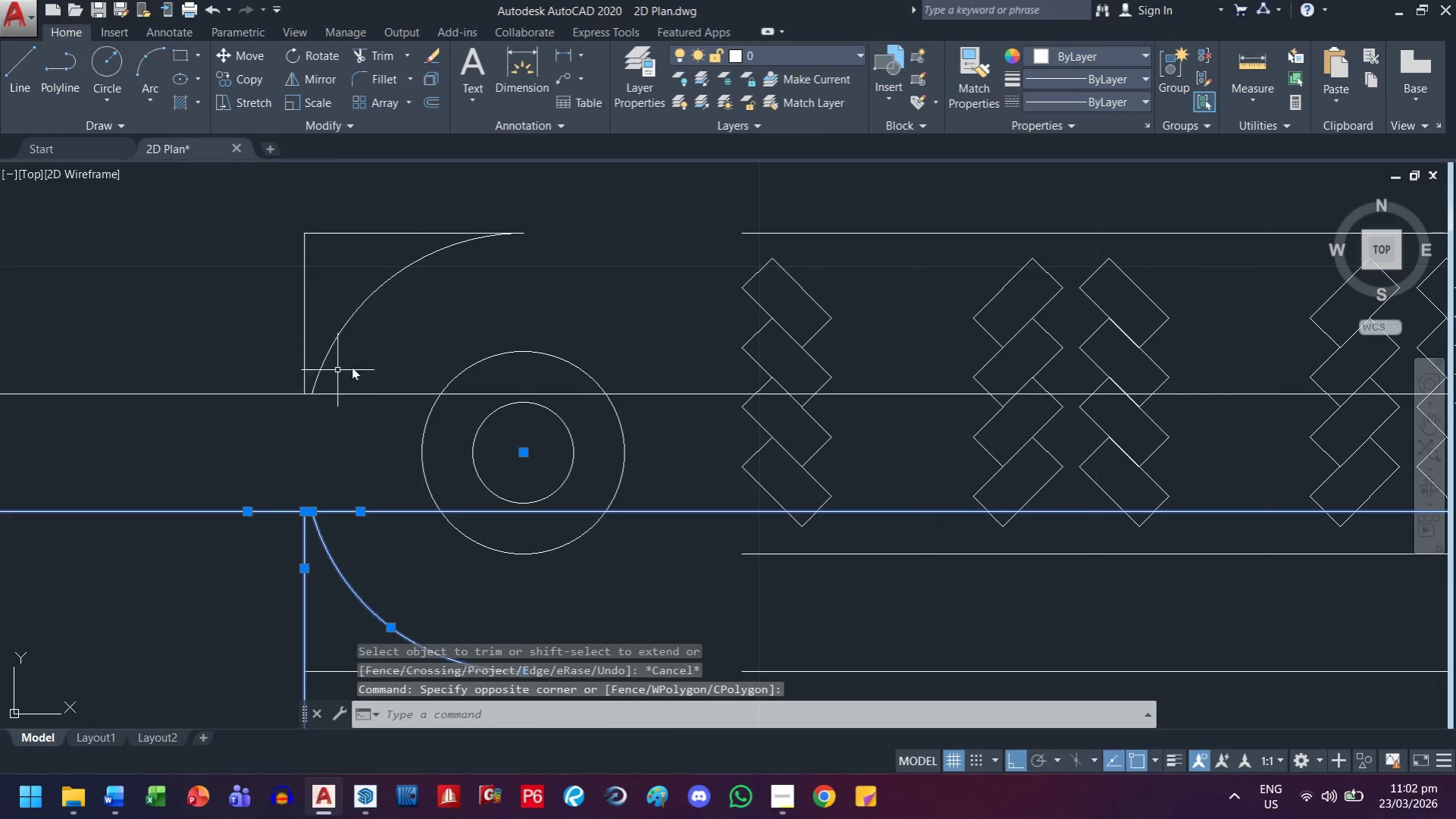 
left_click_drag(start_coordinate=[362, 364], to_coordinate=[343, 386])
 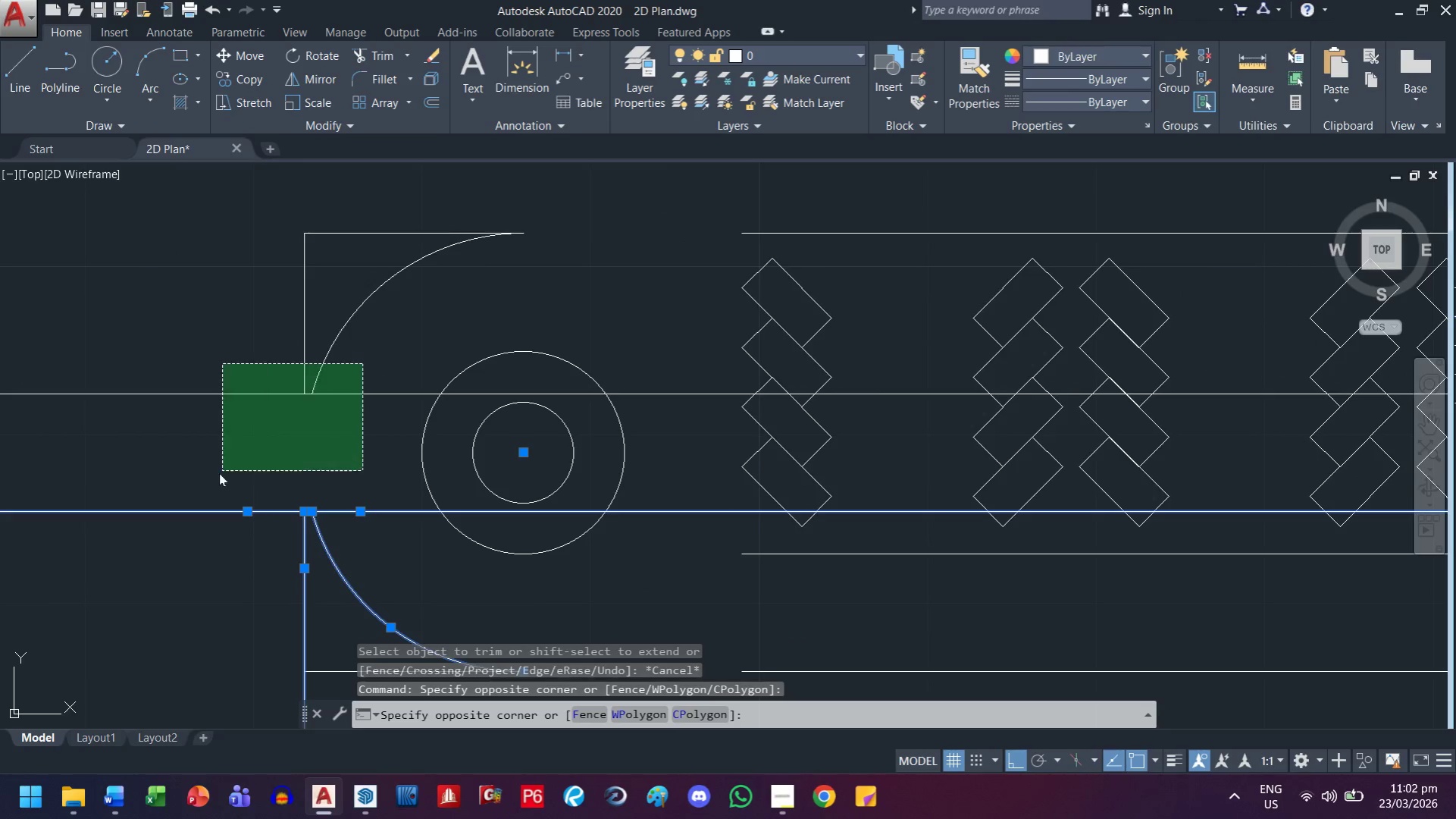 
left_click_drag(start_coordinate=[222, 471], to_coordinate=[216, 475])
 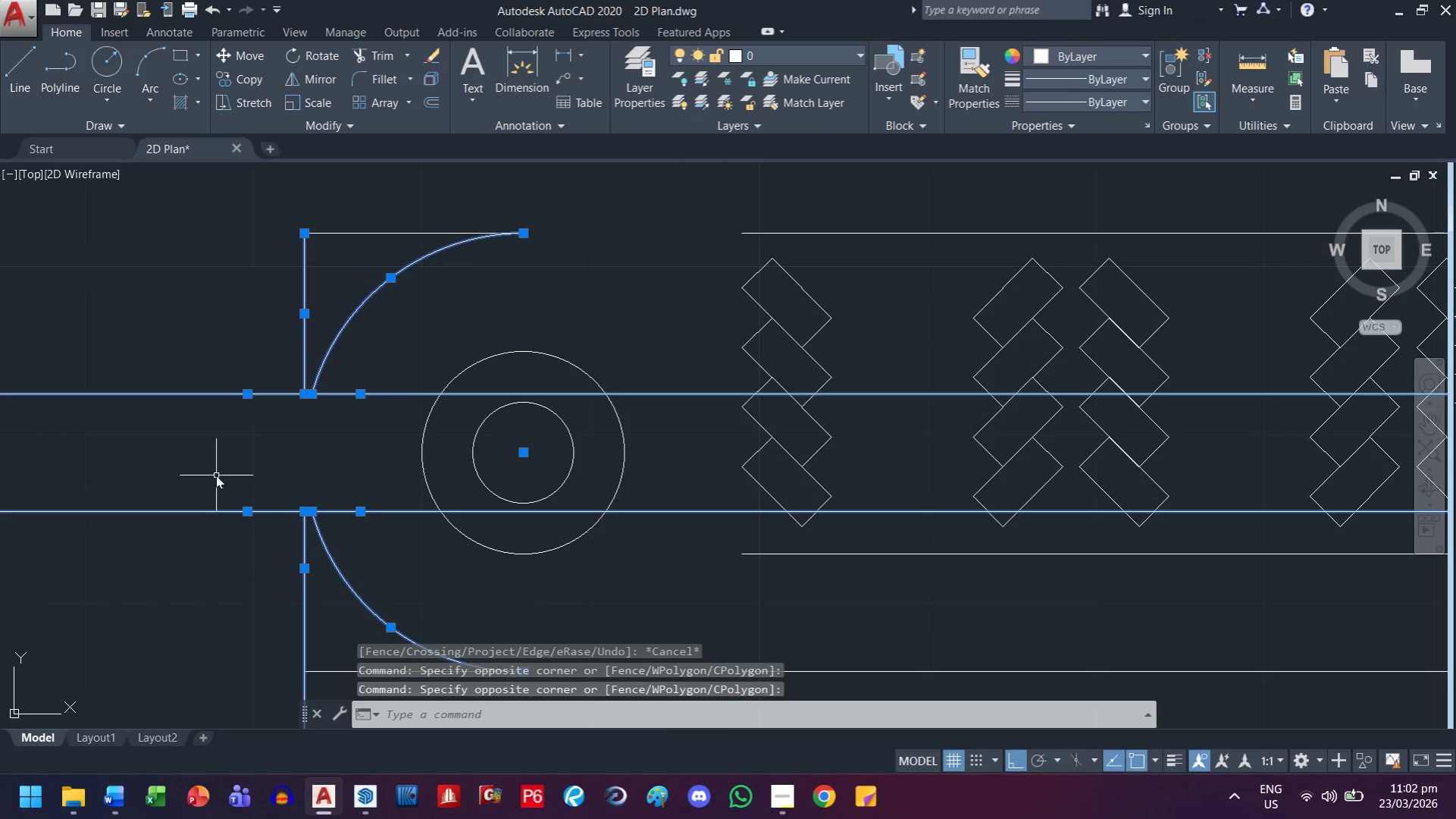 
type(tr )
 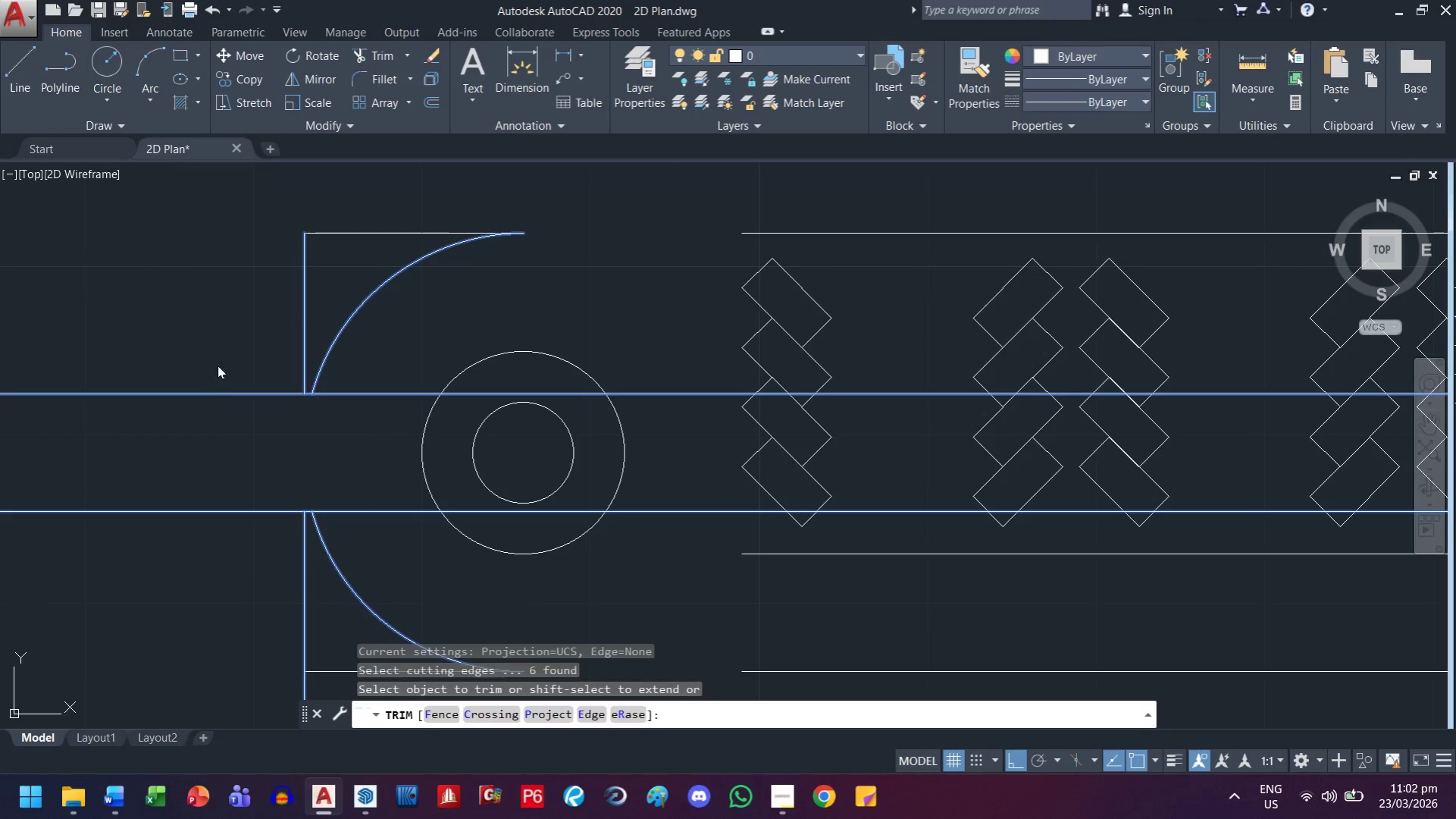 
left_click_drag(start_coordinate=[218, 365], to_coordinate=[209, 425])
 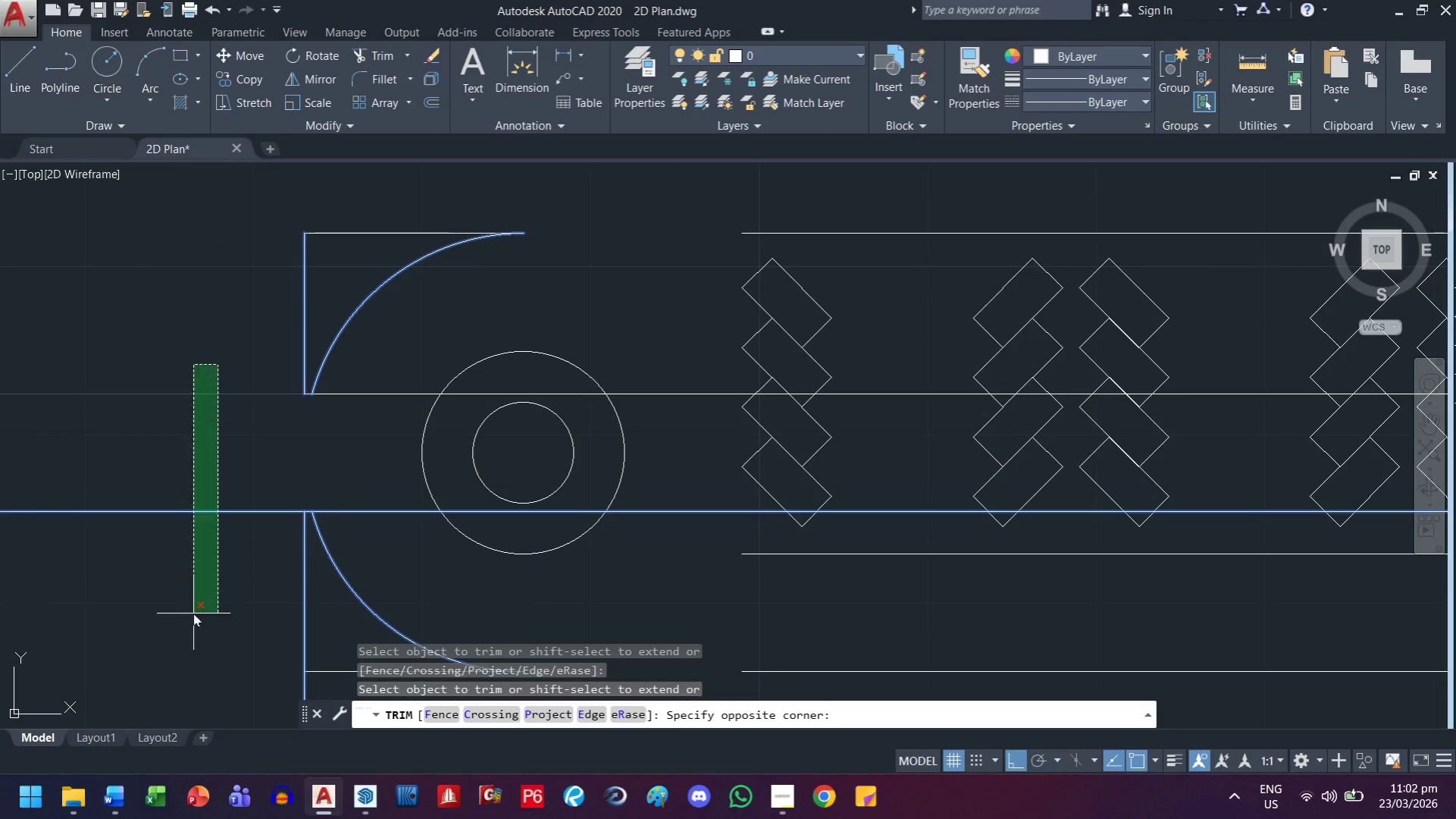 
left_click_drag(start_coordinate=[193, 613], to_coordinate=[188, 626])
 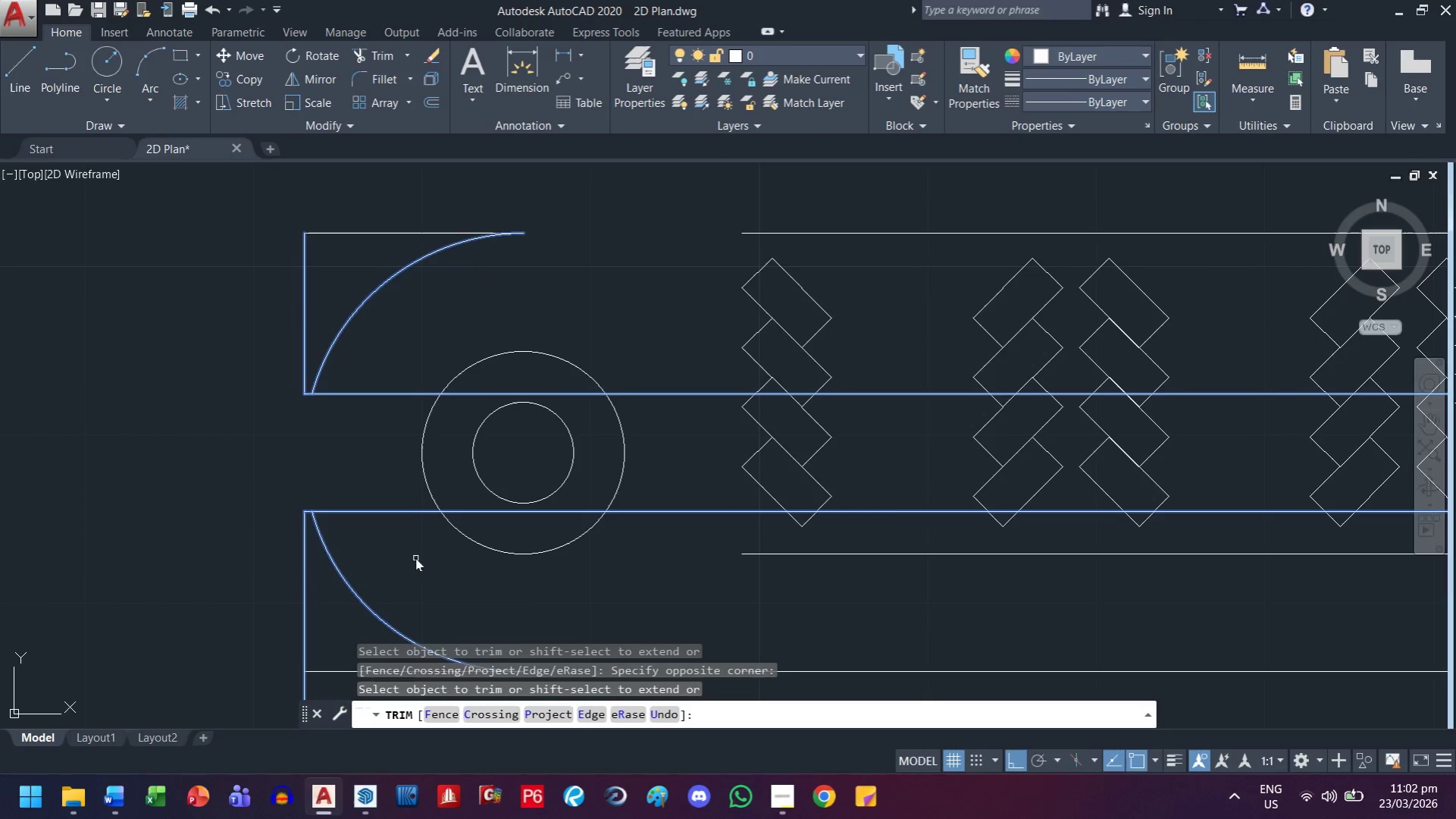 
left_click_drag(start_coordinate=[415, 557], to_coordinate=[405, 509])
 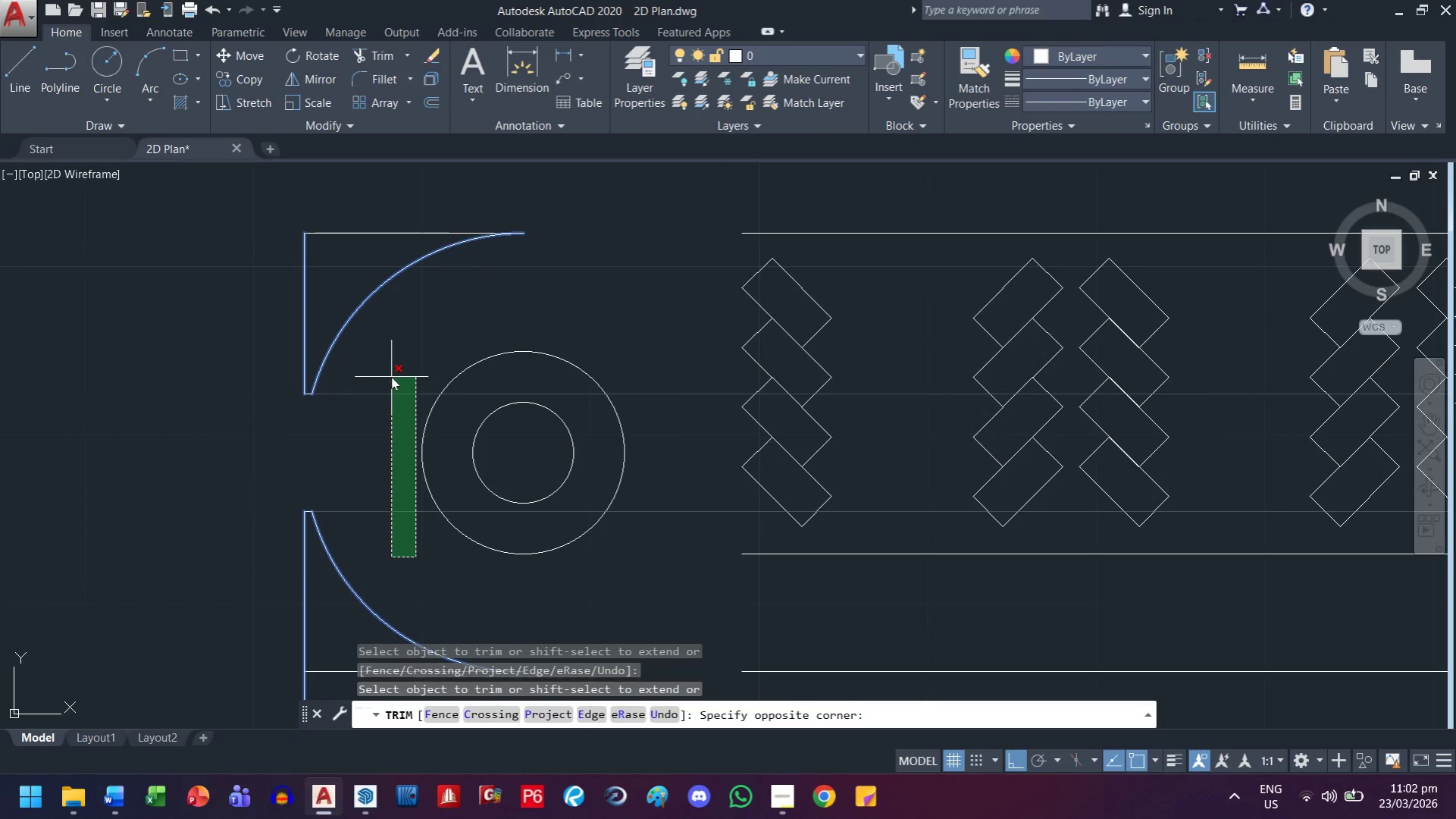 
left_click([391, 377])
 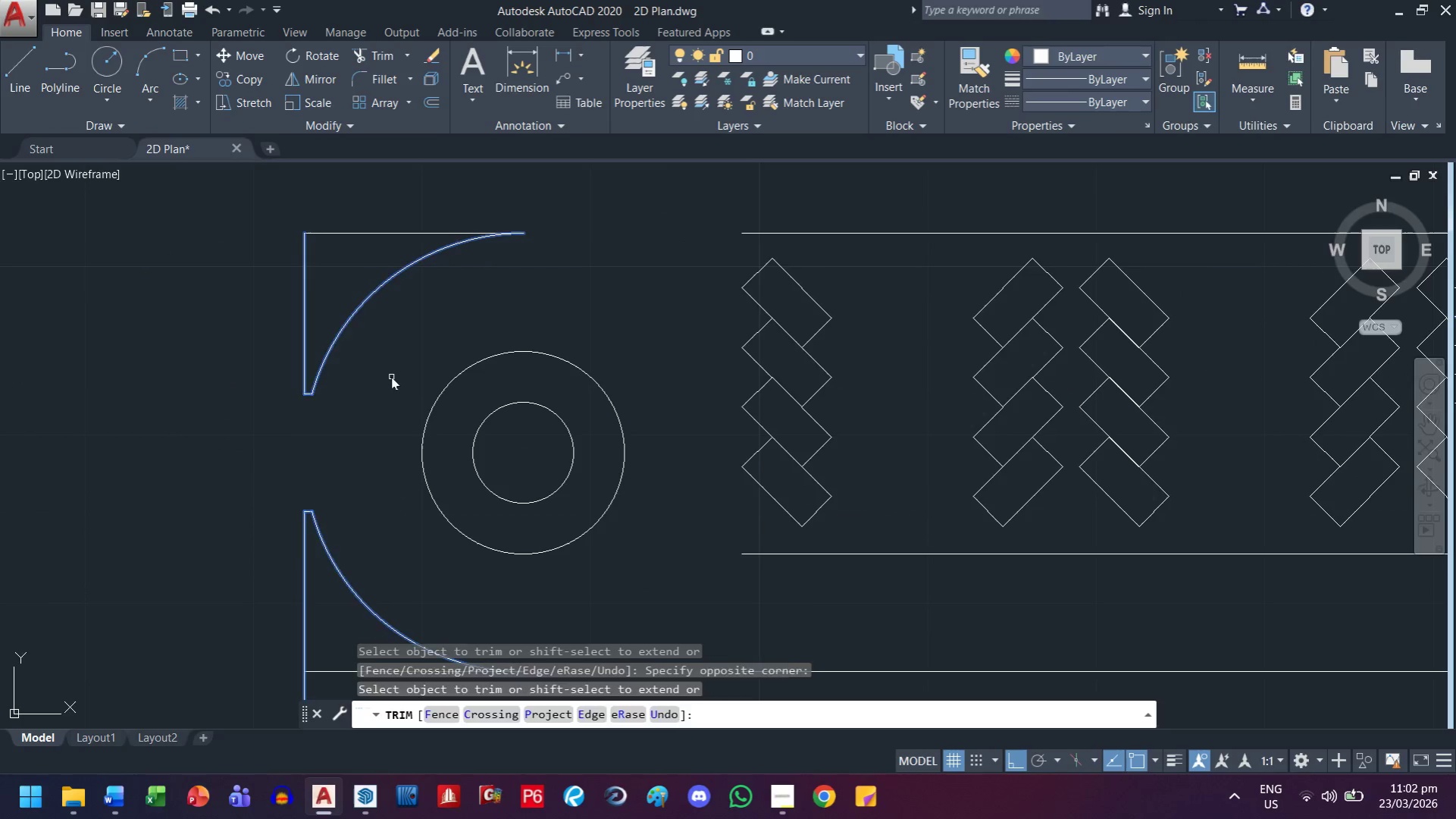 
key(Escape)
 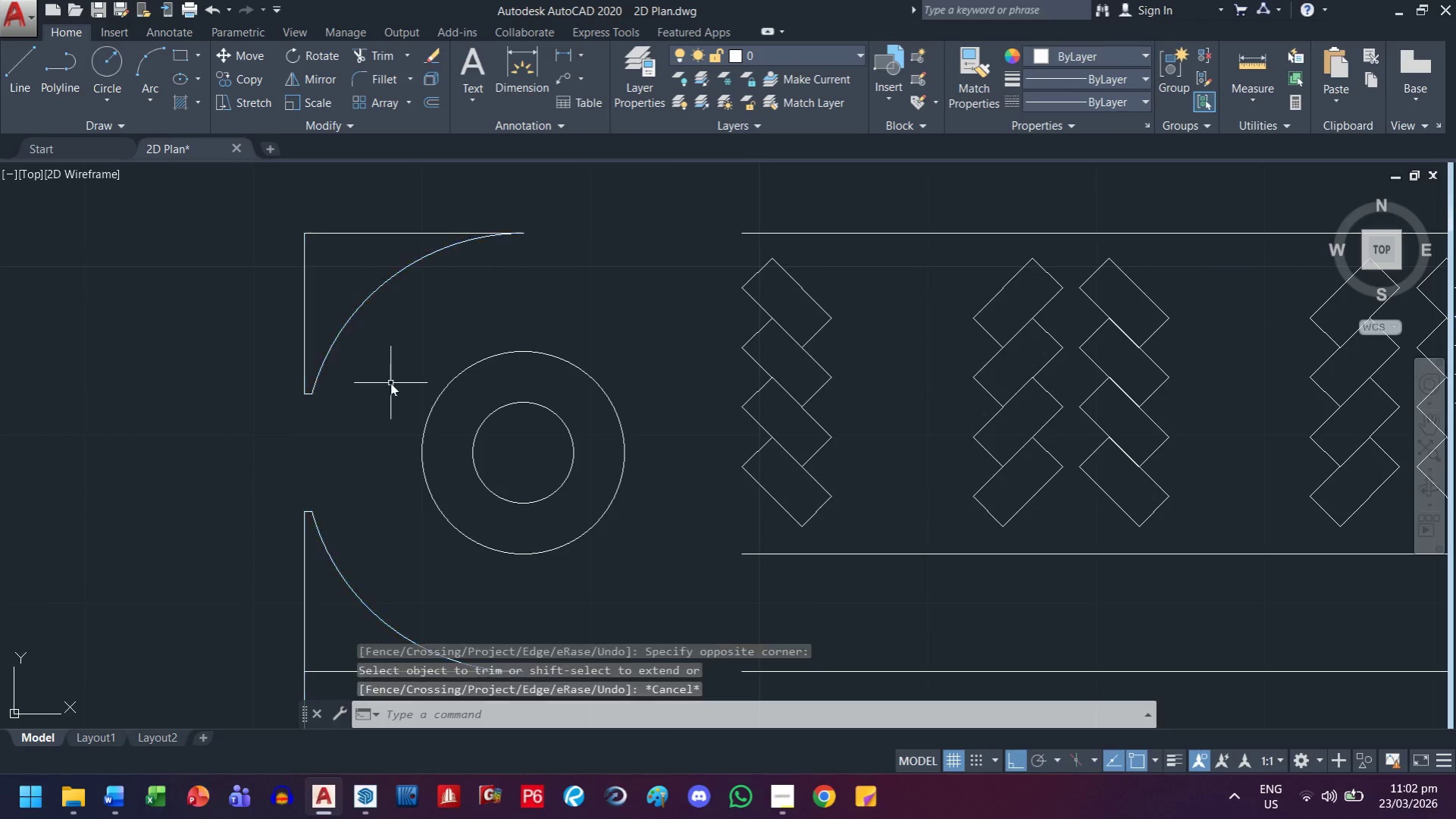 
scroll: coordinate [396, 395], scroll_direction: down, amount: 1.0
 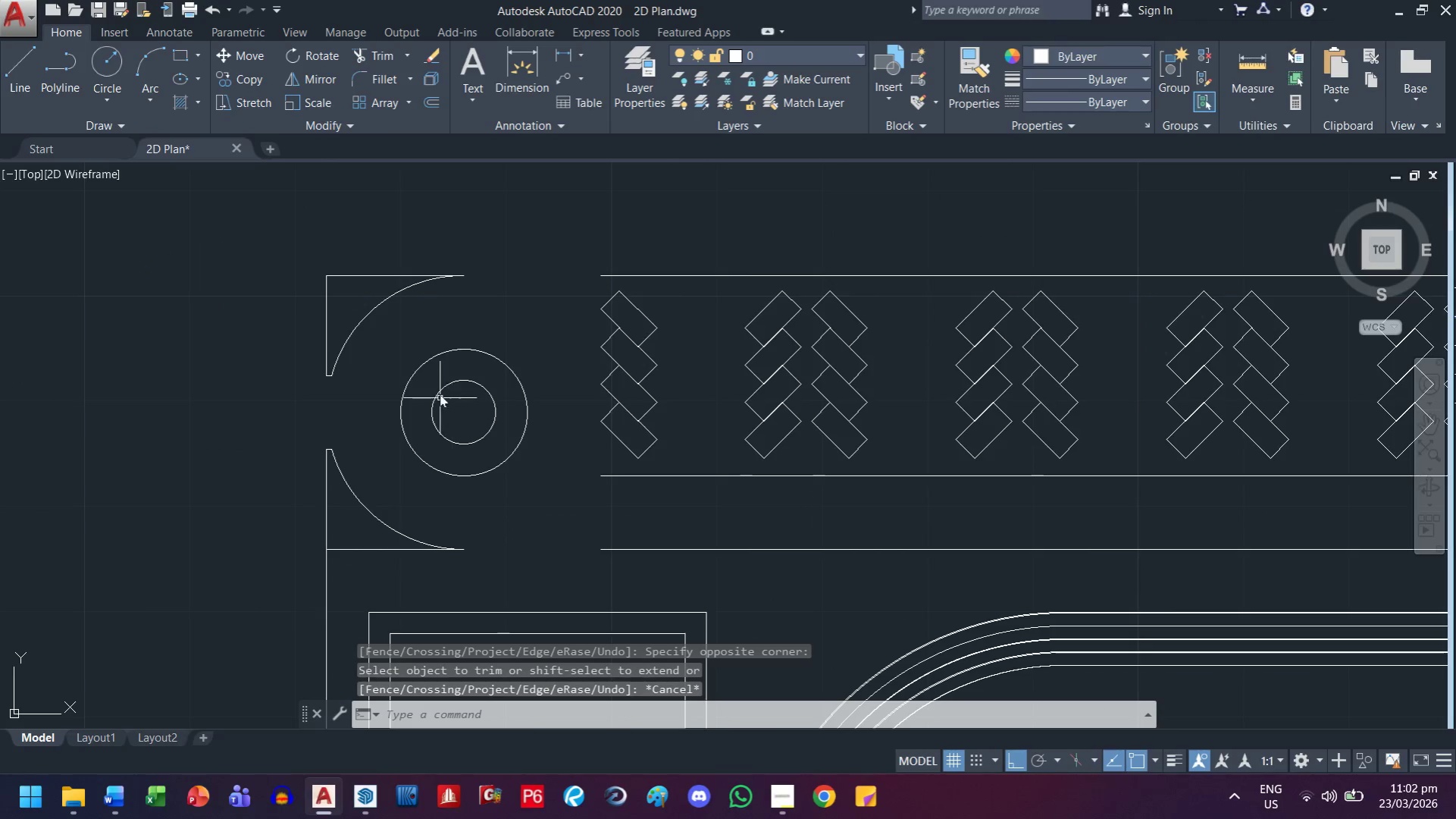 
scroll: coordinate [453, 362], scroll_direction: up, amount: 1.0
 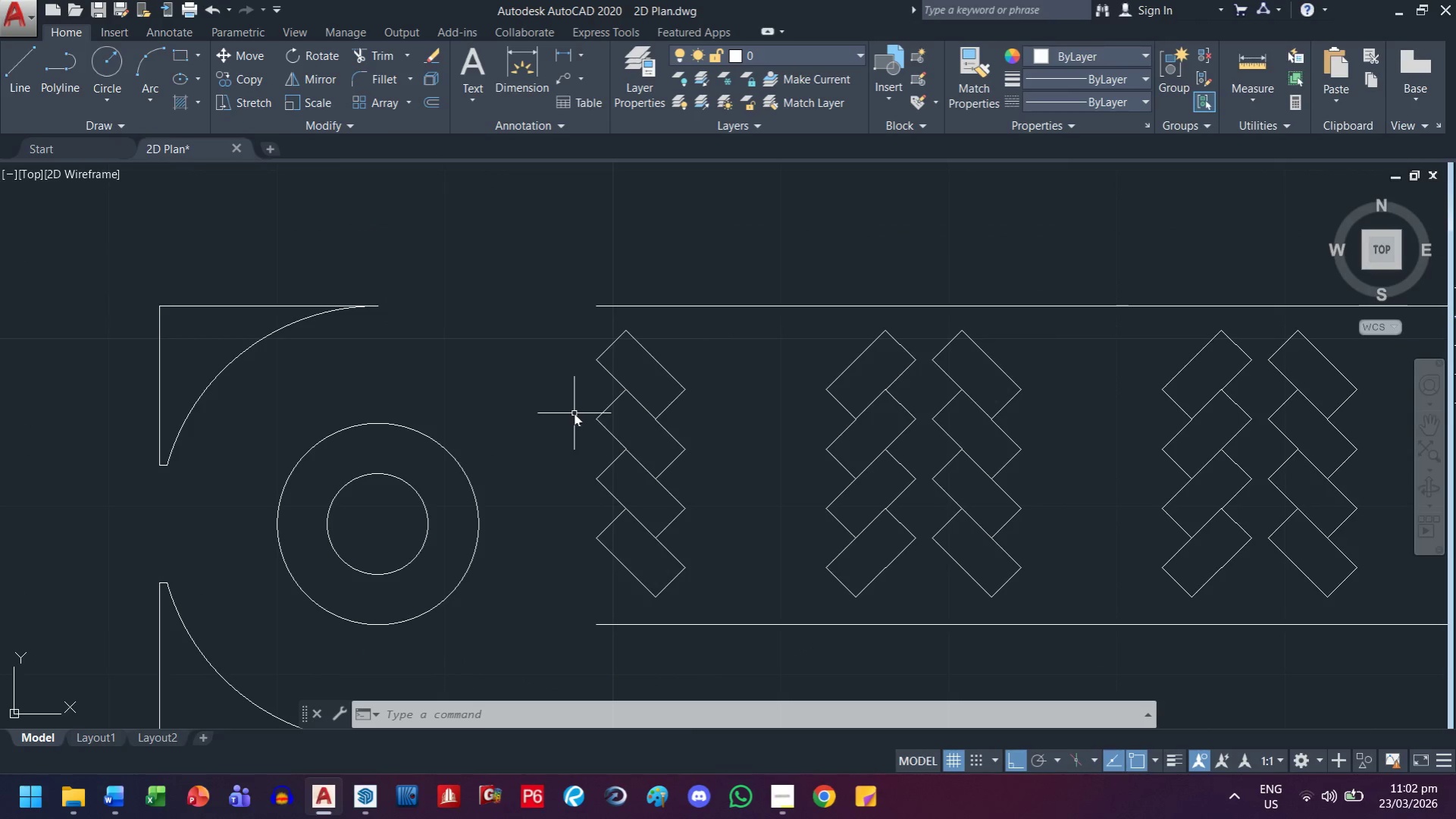 
wait(13.13)
 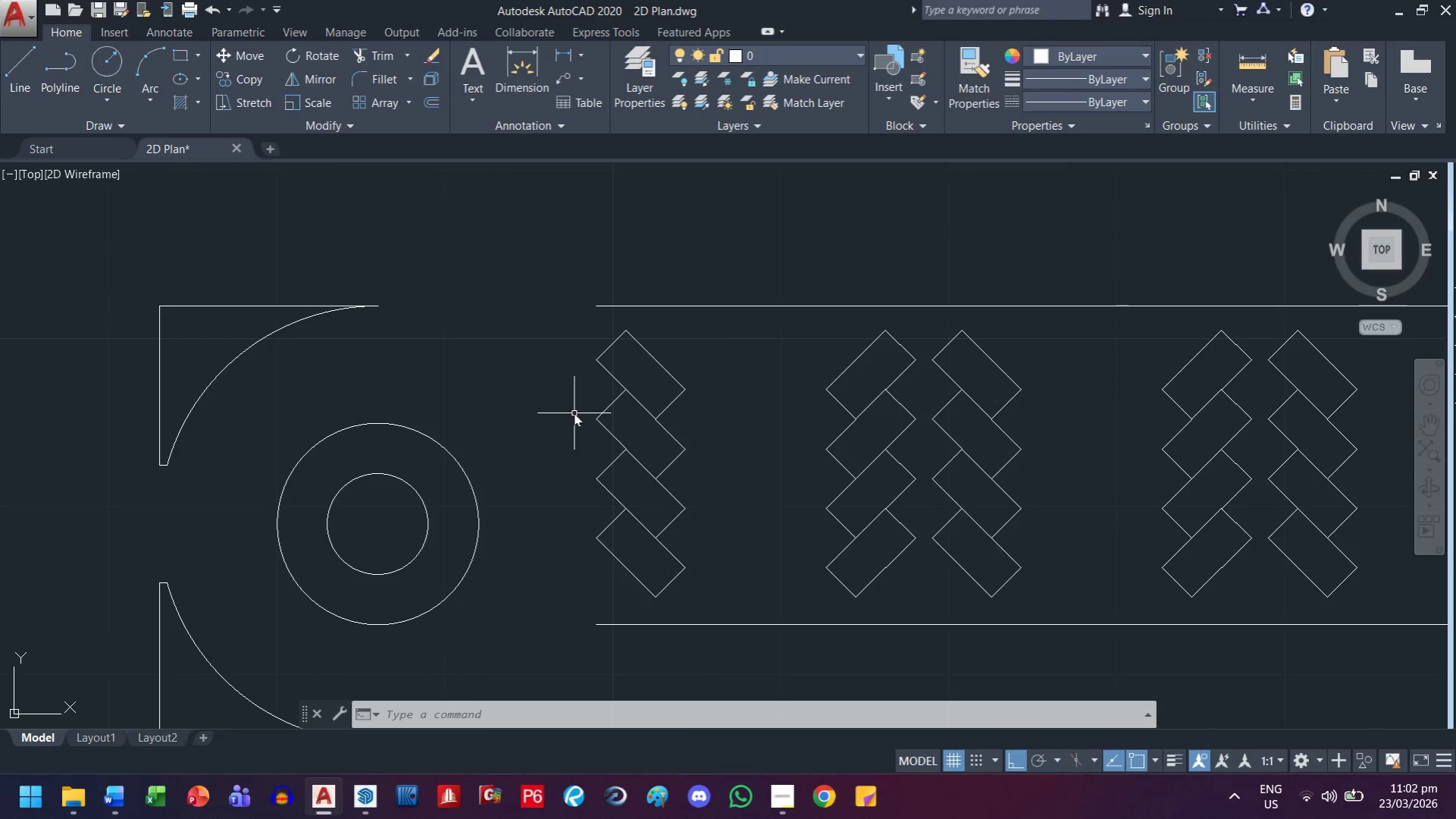 
scroll: coordinate [1123, 335], scroll_direction: down, amount: 2.0
 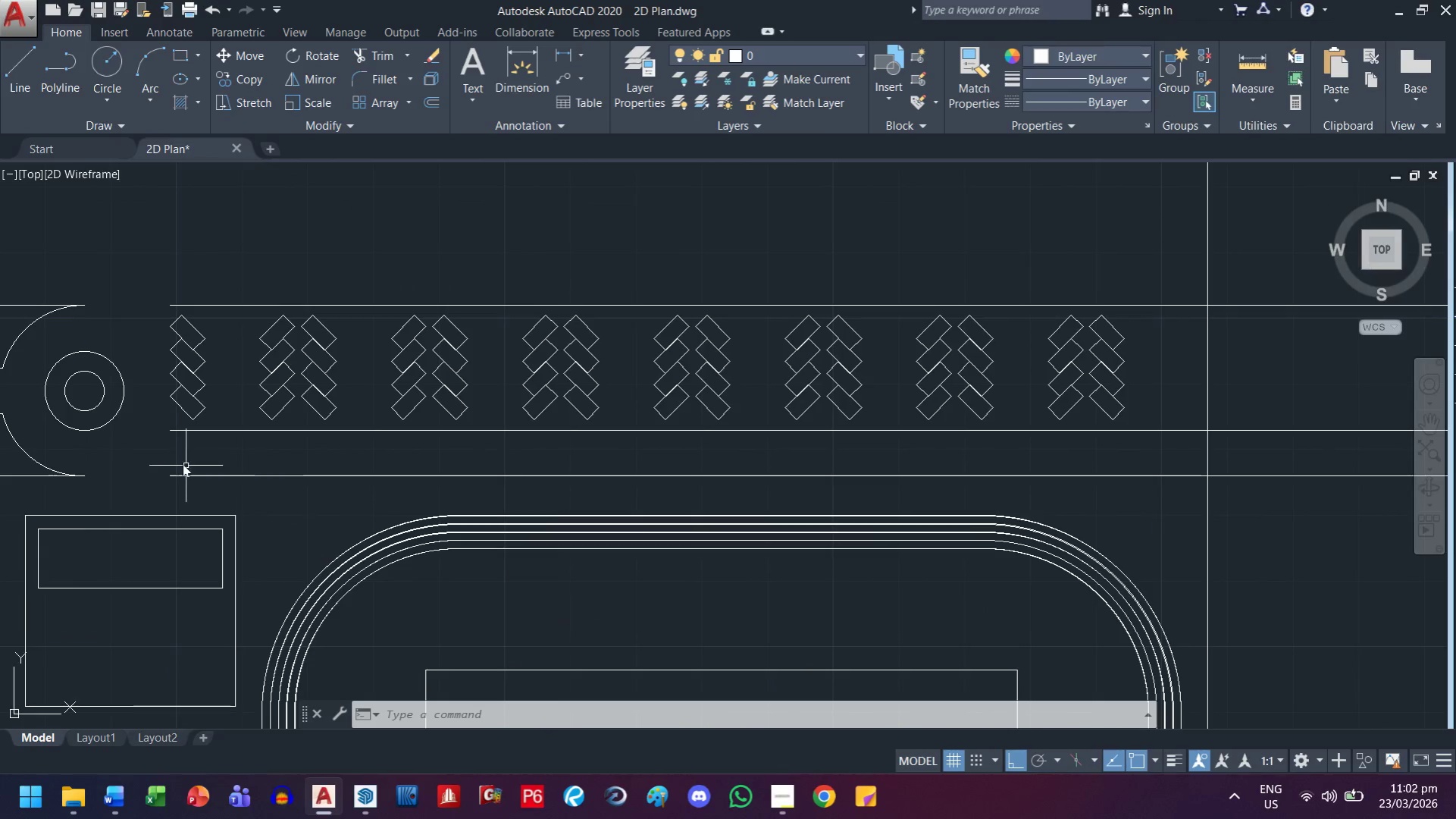 
scroll: coordinate [368, 466], scroll_direction: up, amount: 2.0
 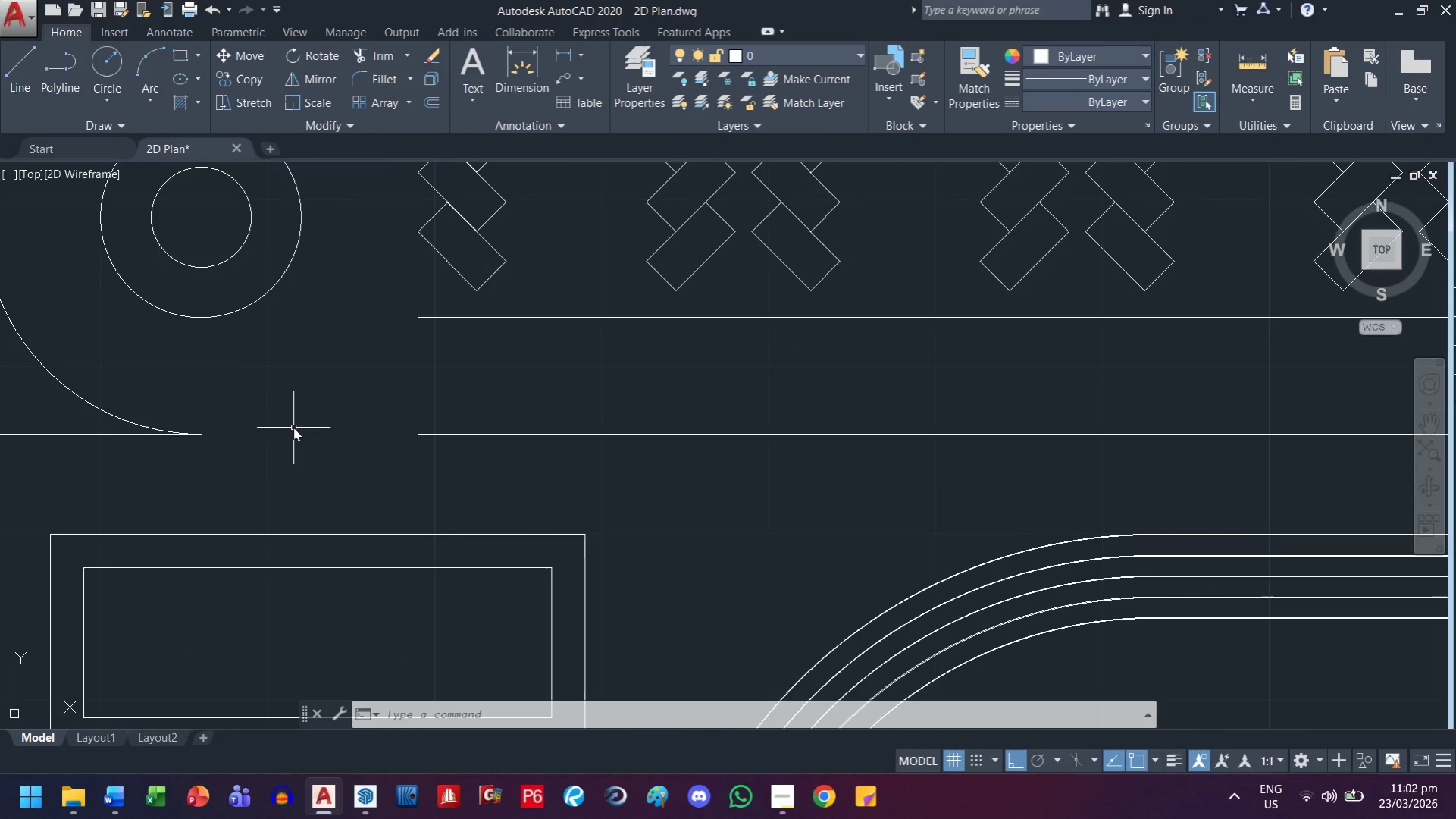 
wait(10.84)
 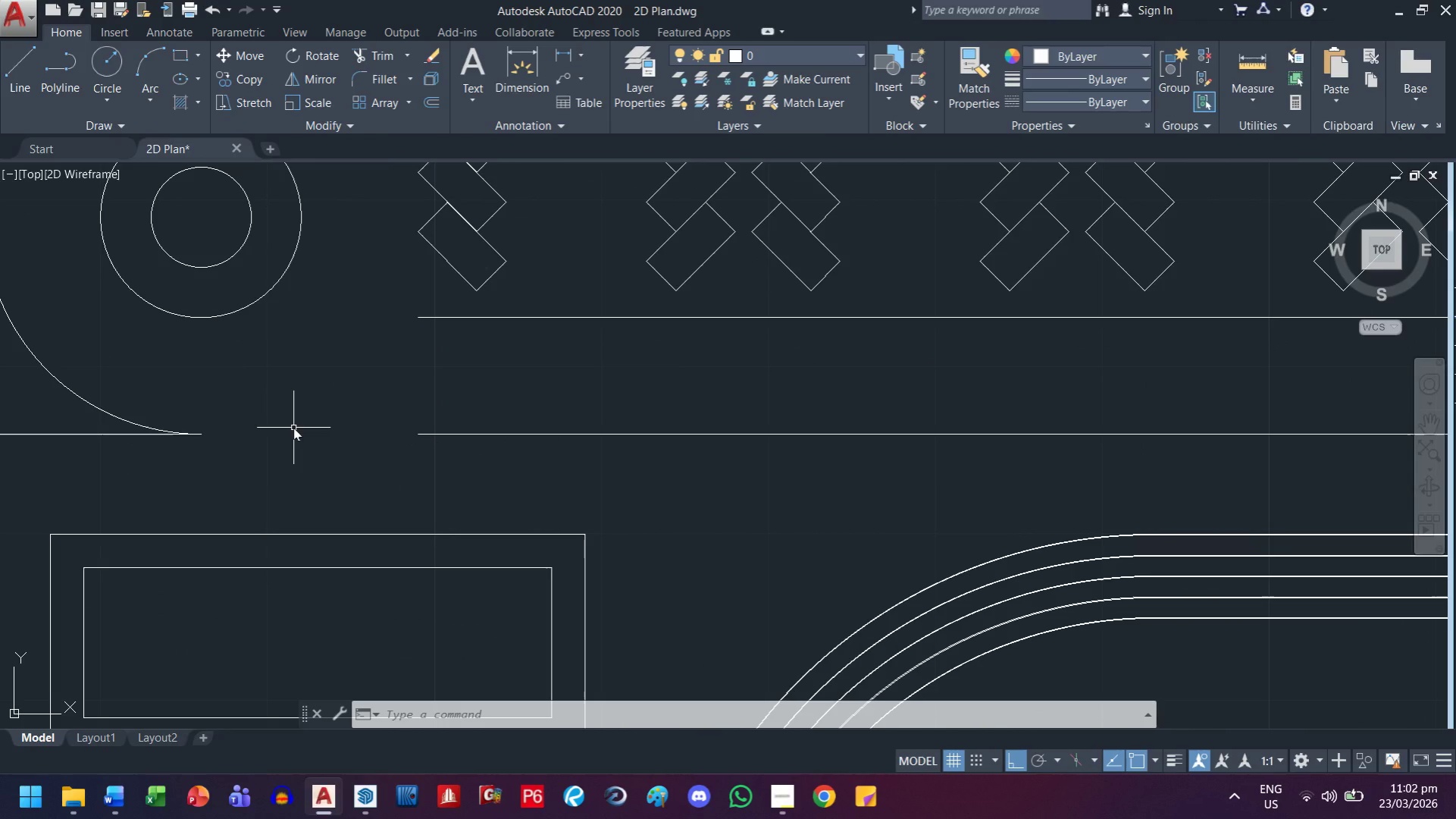 
left_click_drag(start_coordinate=[498, 464], to_coordinate=[494, 455])
 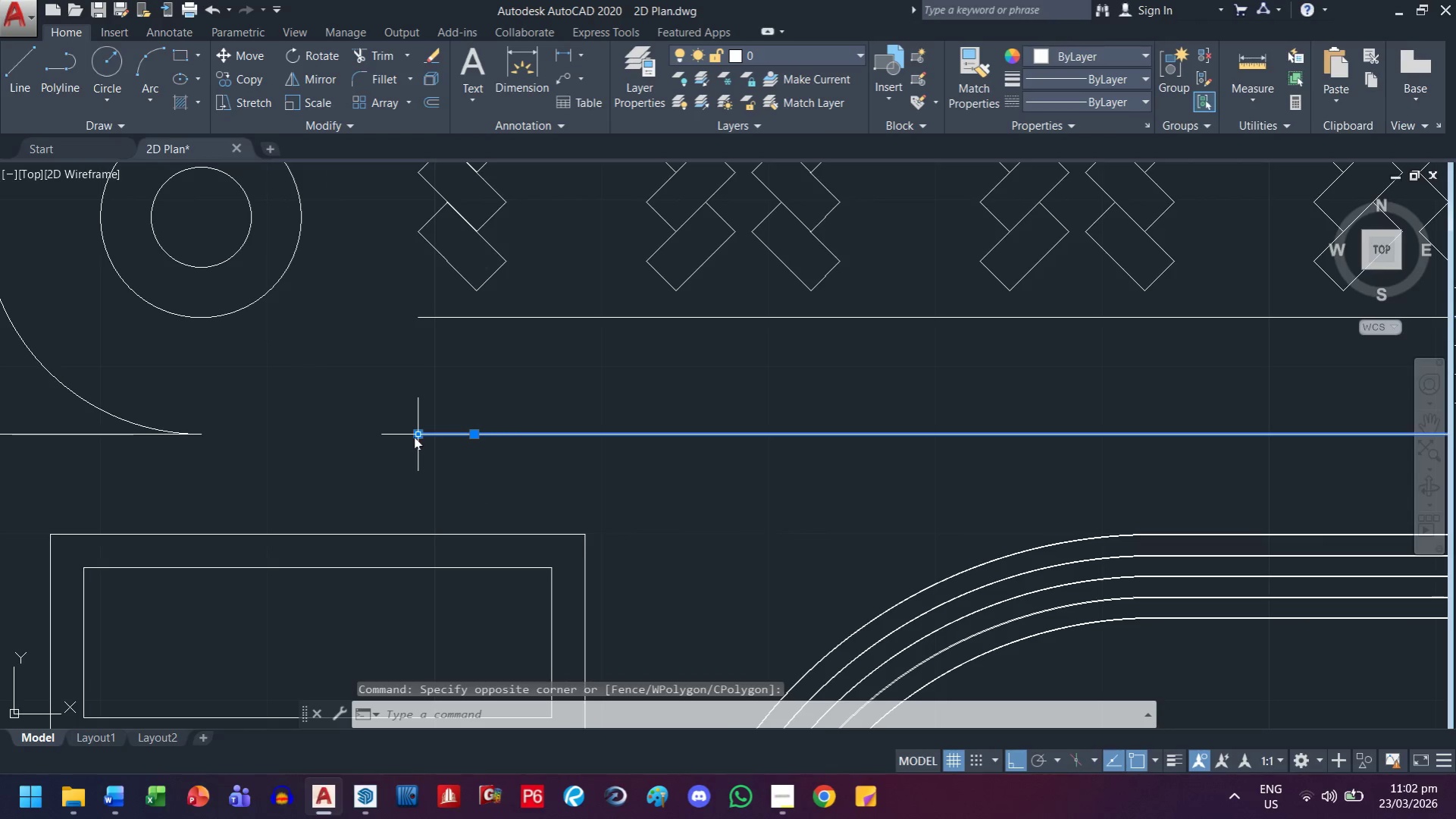 
key(Escape)
 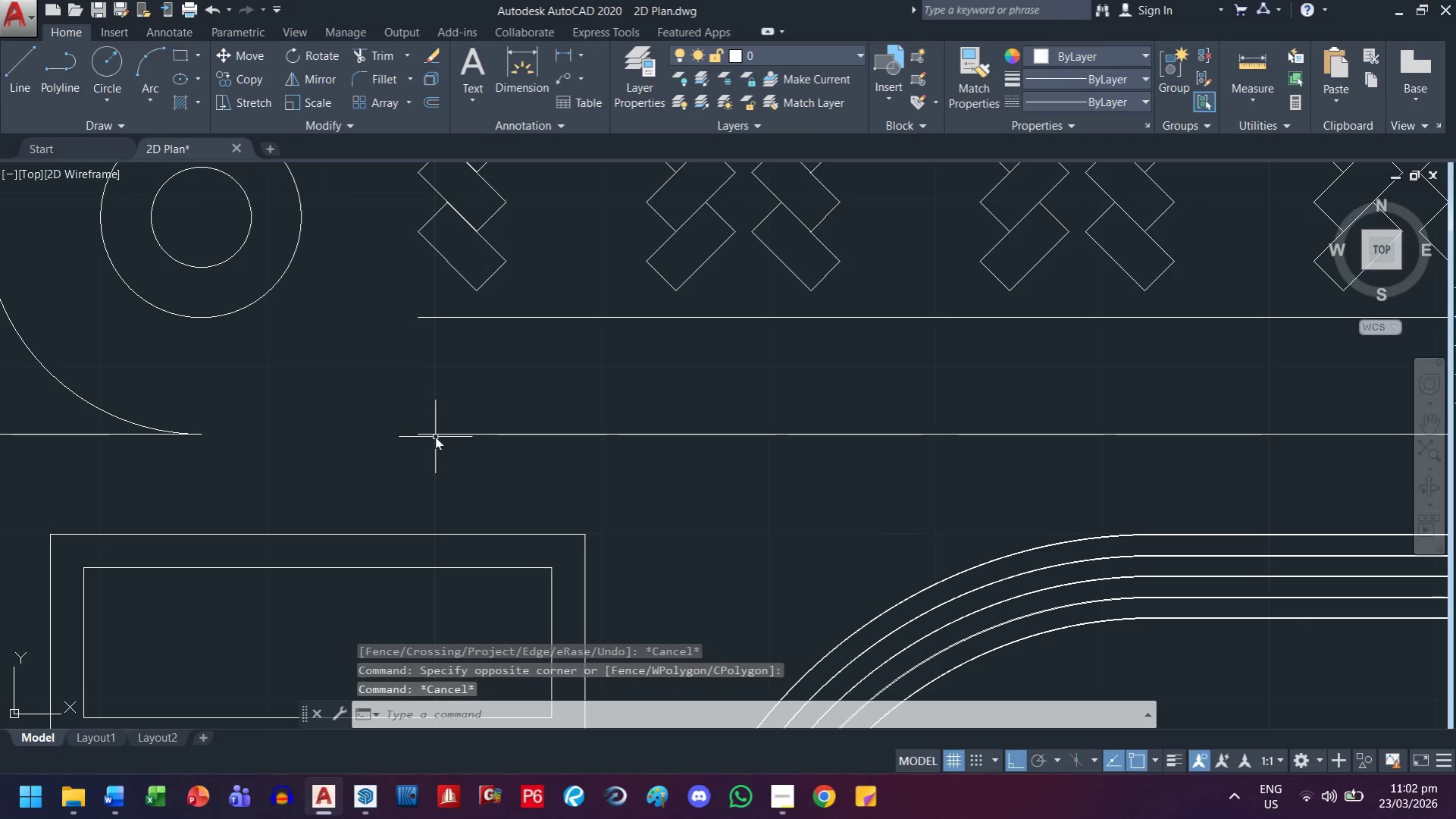 
left_click([435, 437])
 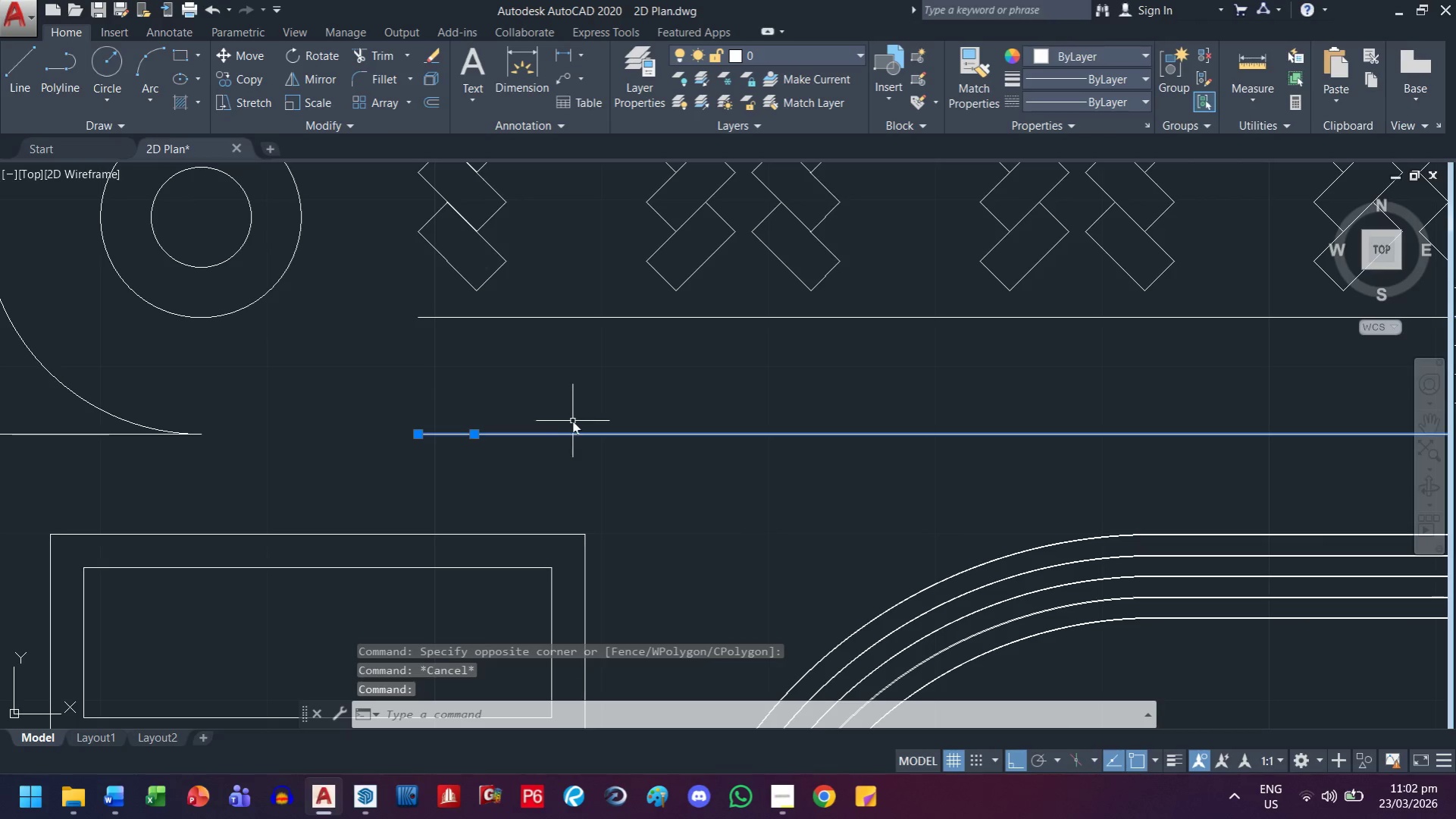 
key(Delete)
 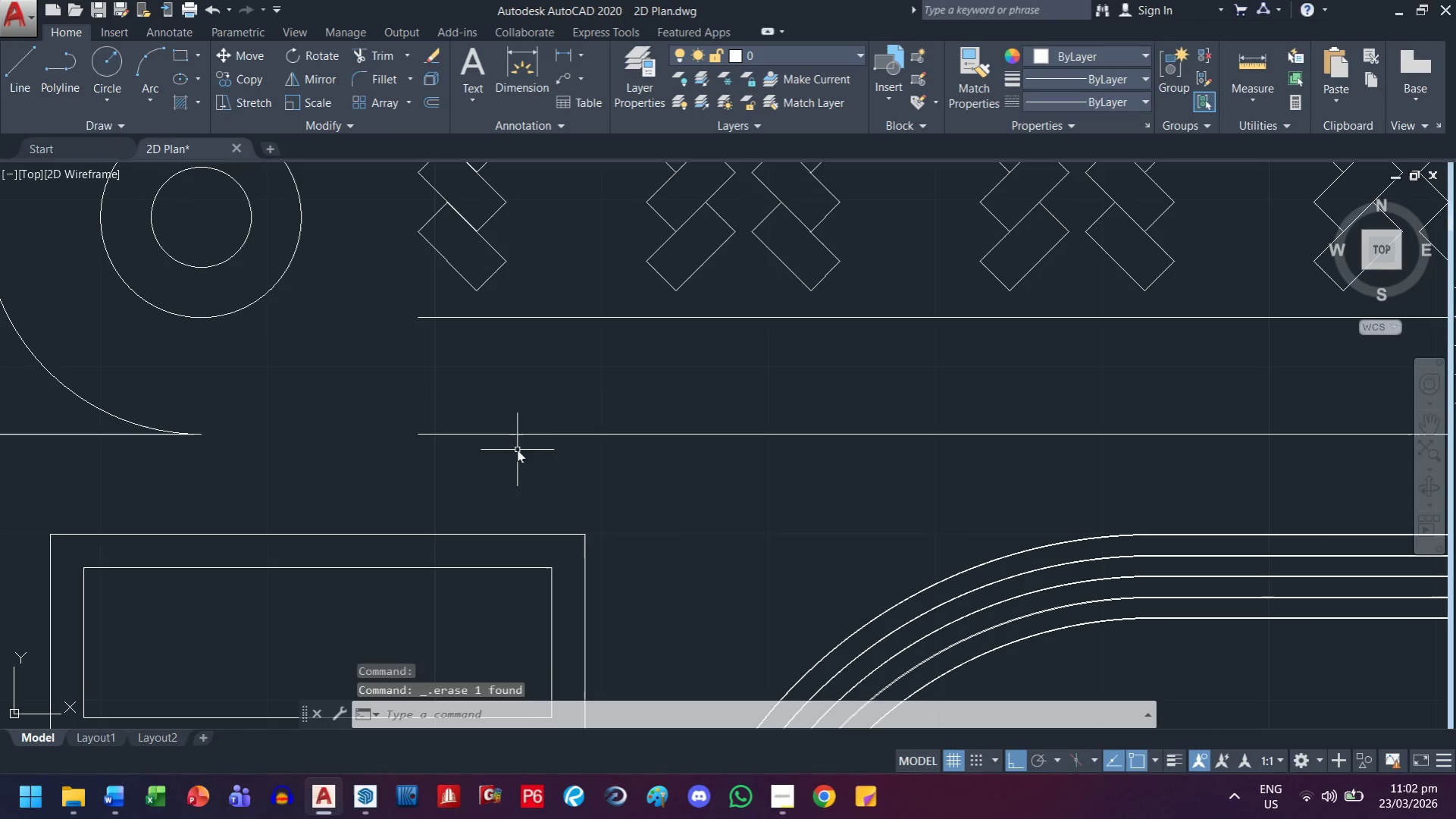 
left_click([504, 428])
 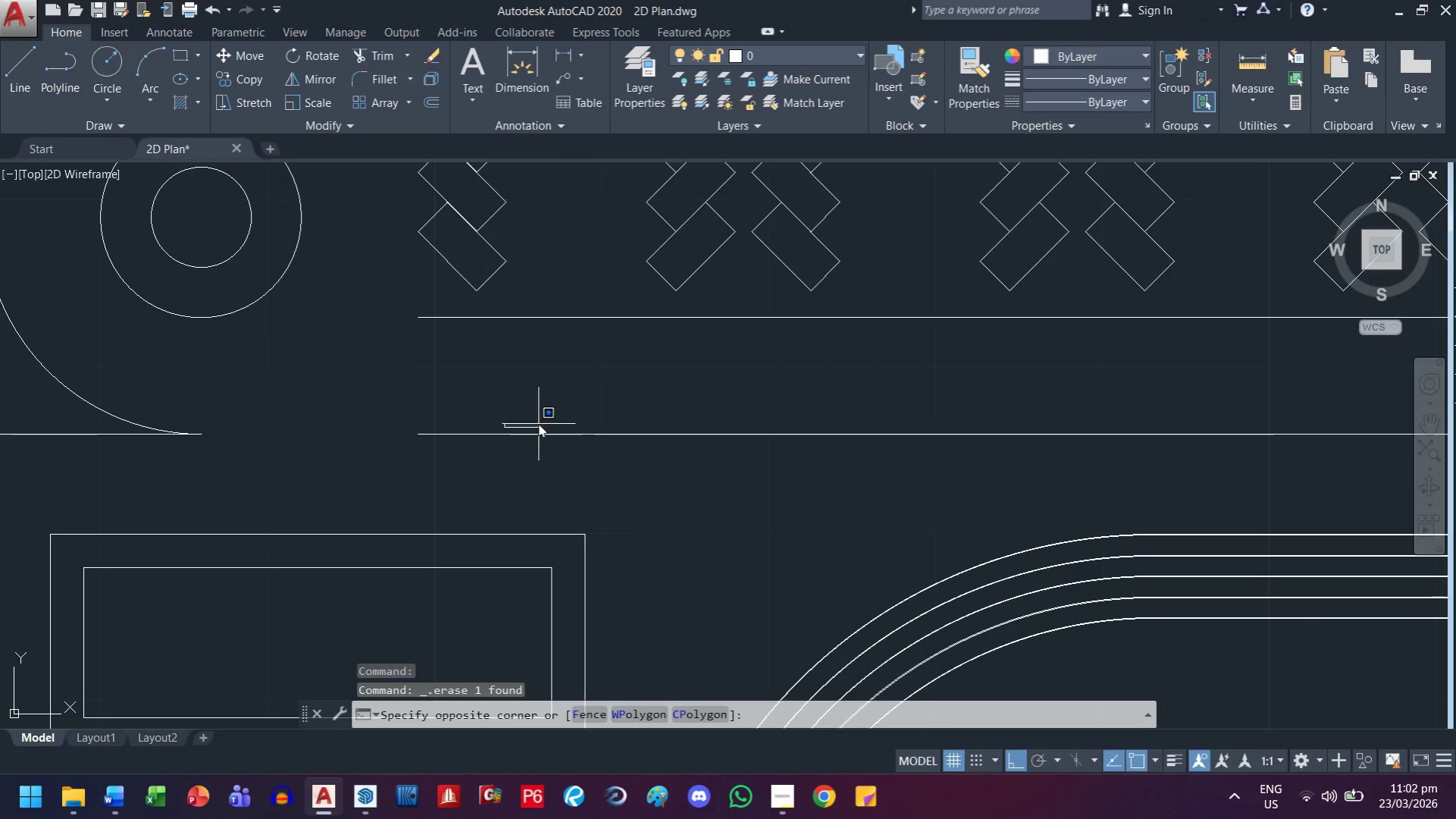 
key(Escape)
 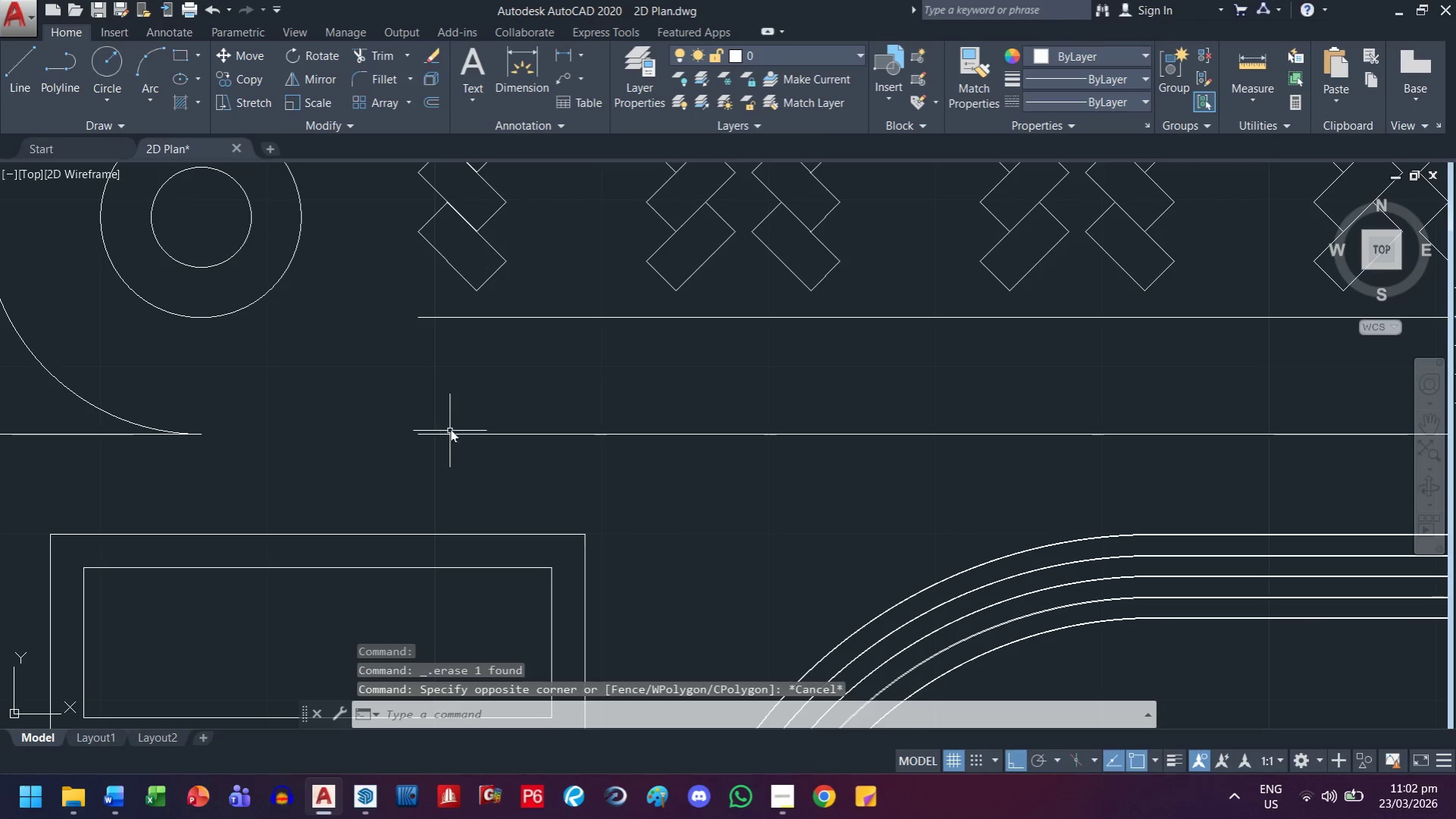 
left_click_drag(start_coordinate=[451, 423], to_coordinate=[437, 441])
 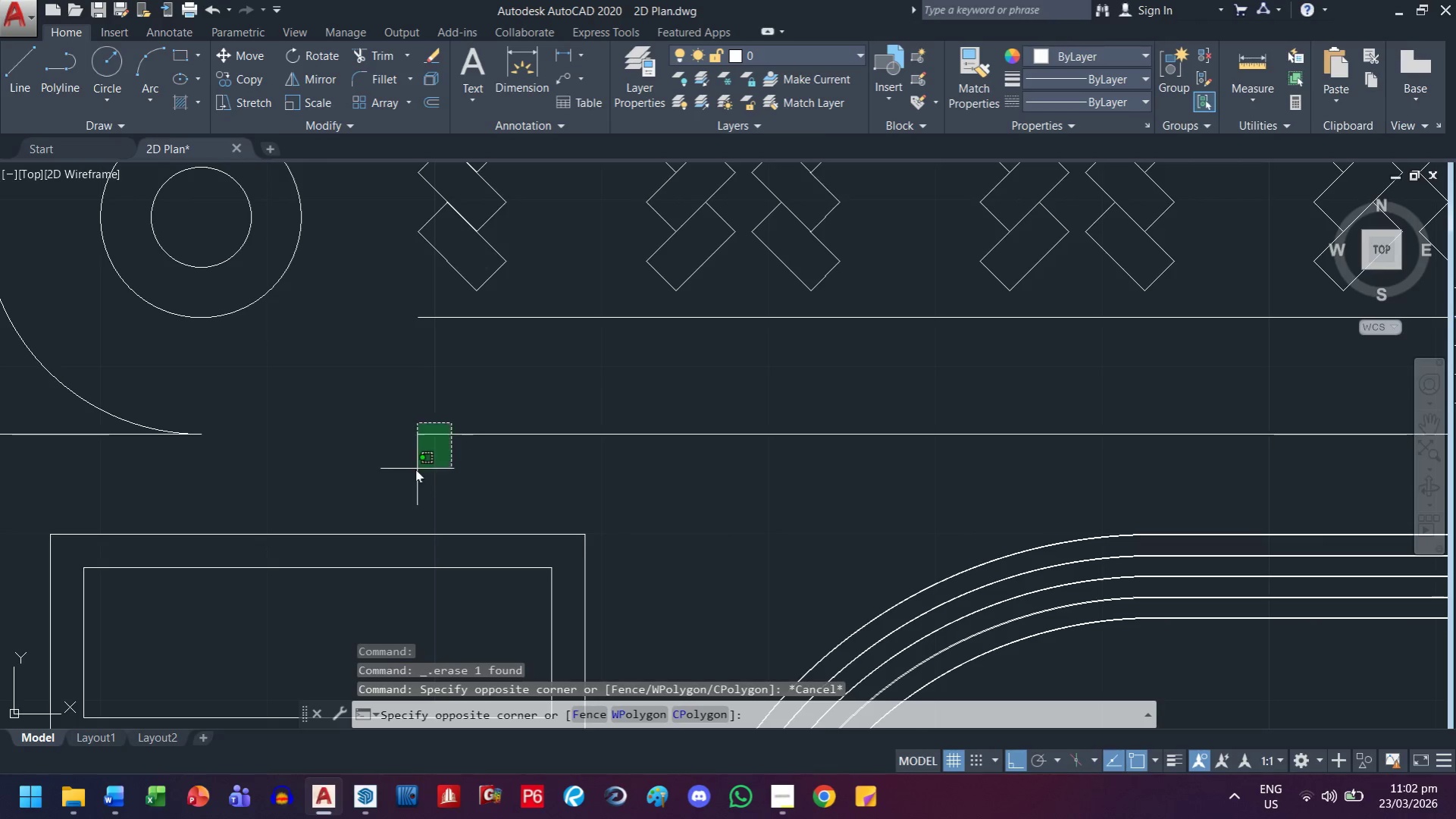 
double_click([415, 469])
 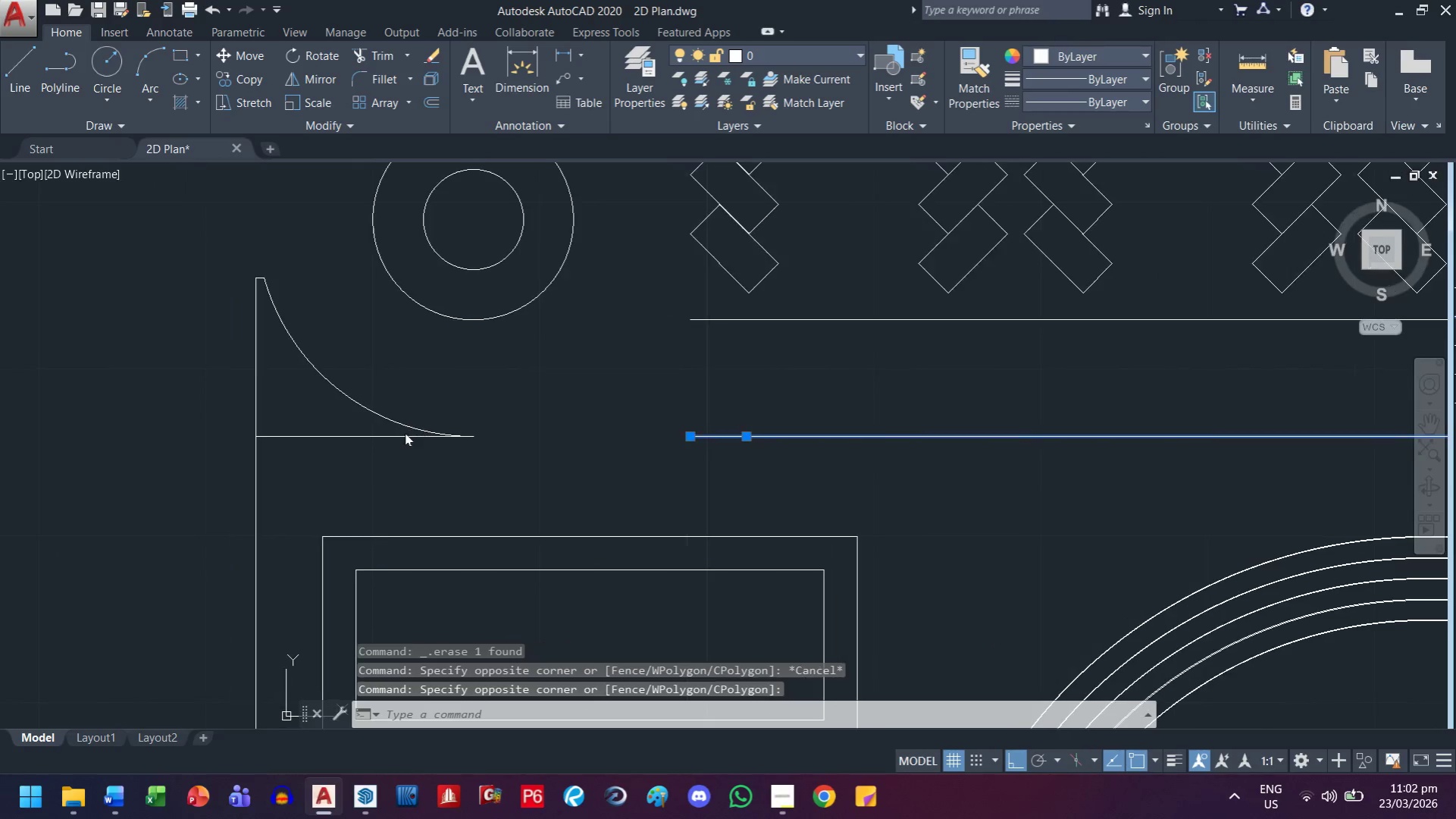 
left_click([372, 436])
 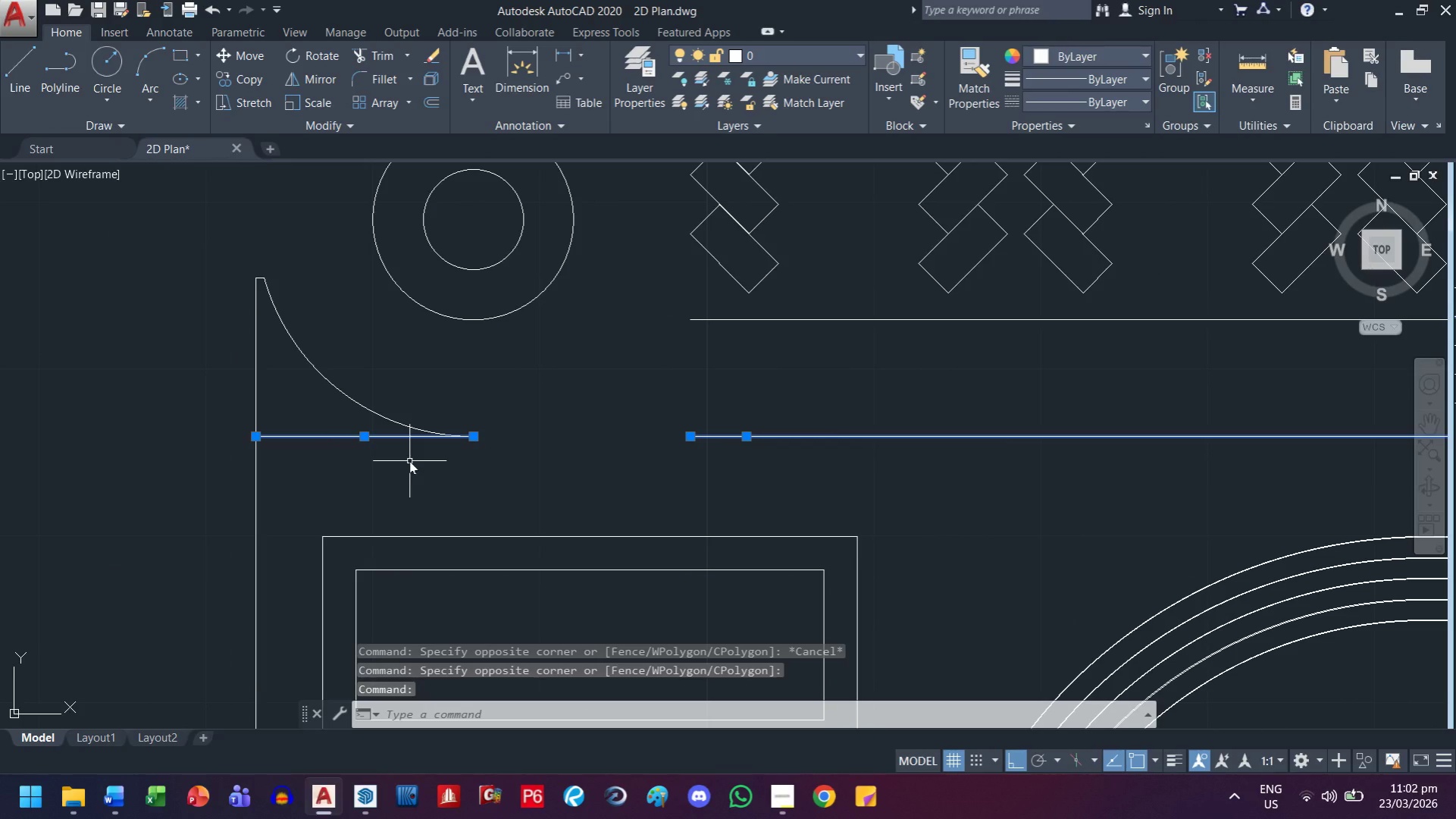 
type(joi')
key(Backspace)
 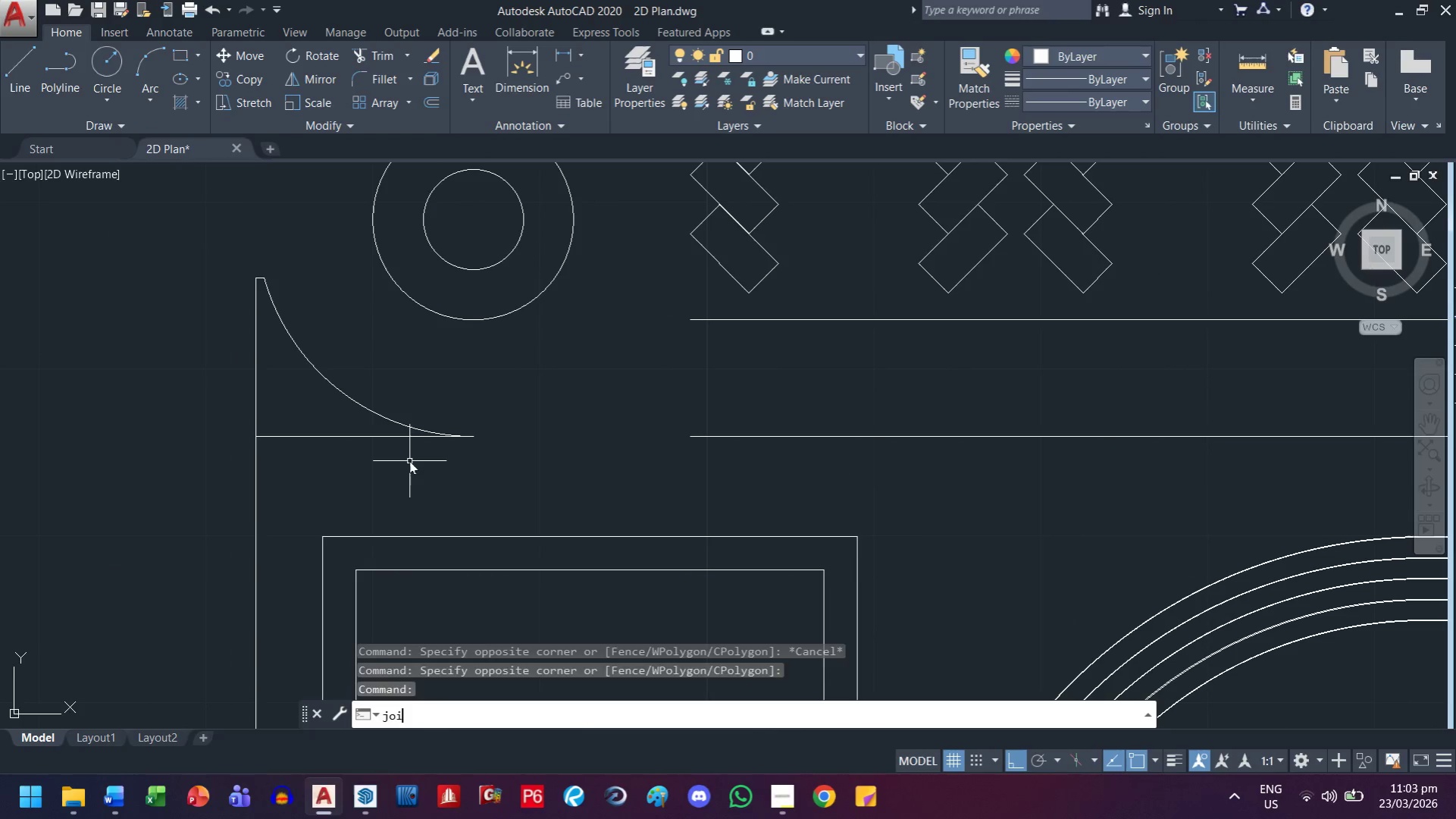 
key(Enter)
 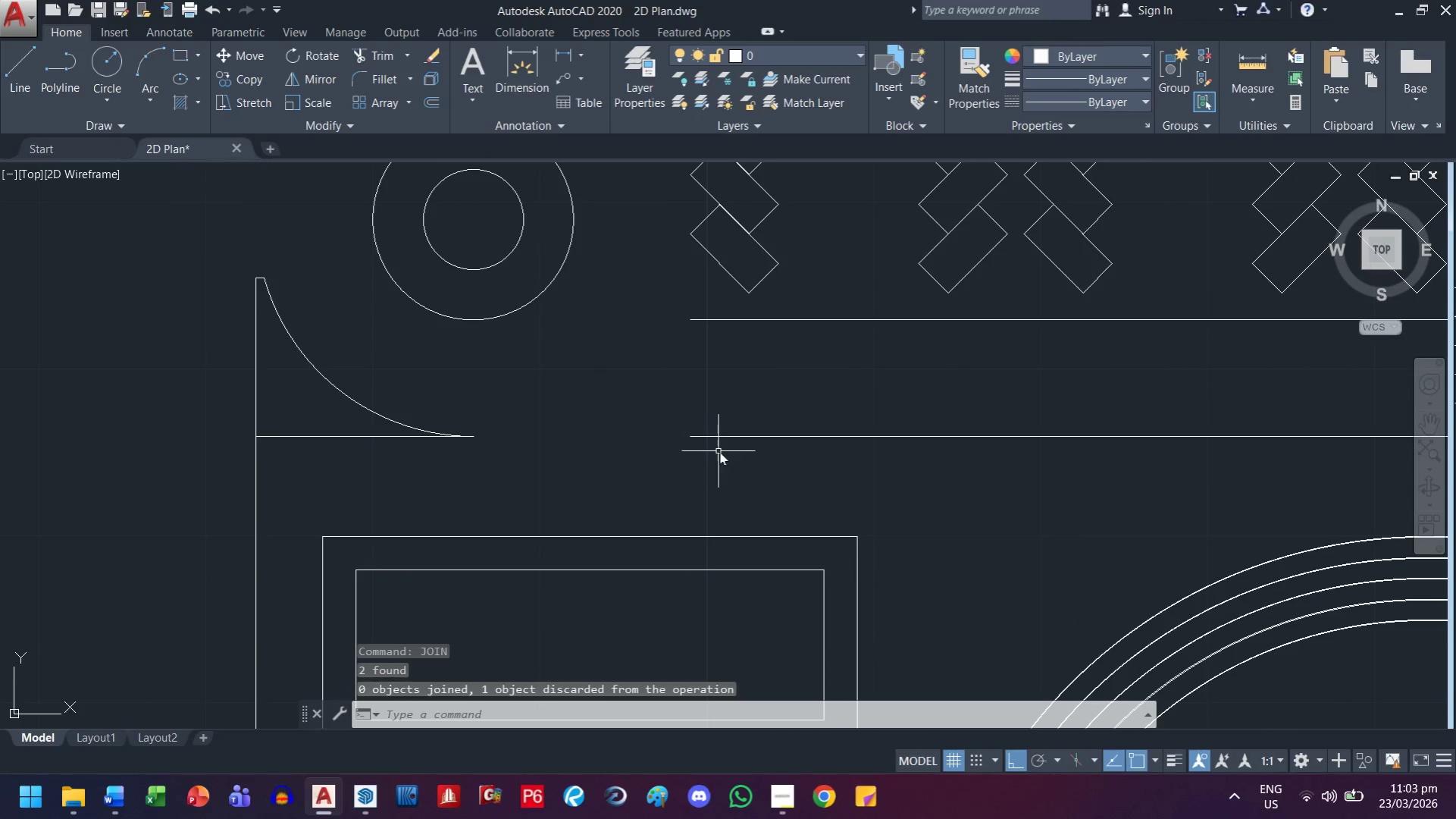 
double_click([709, 419])
 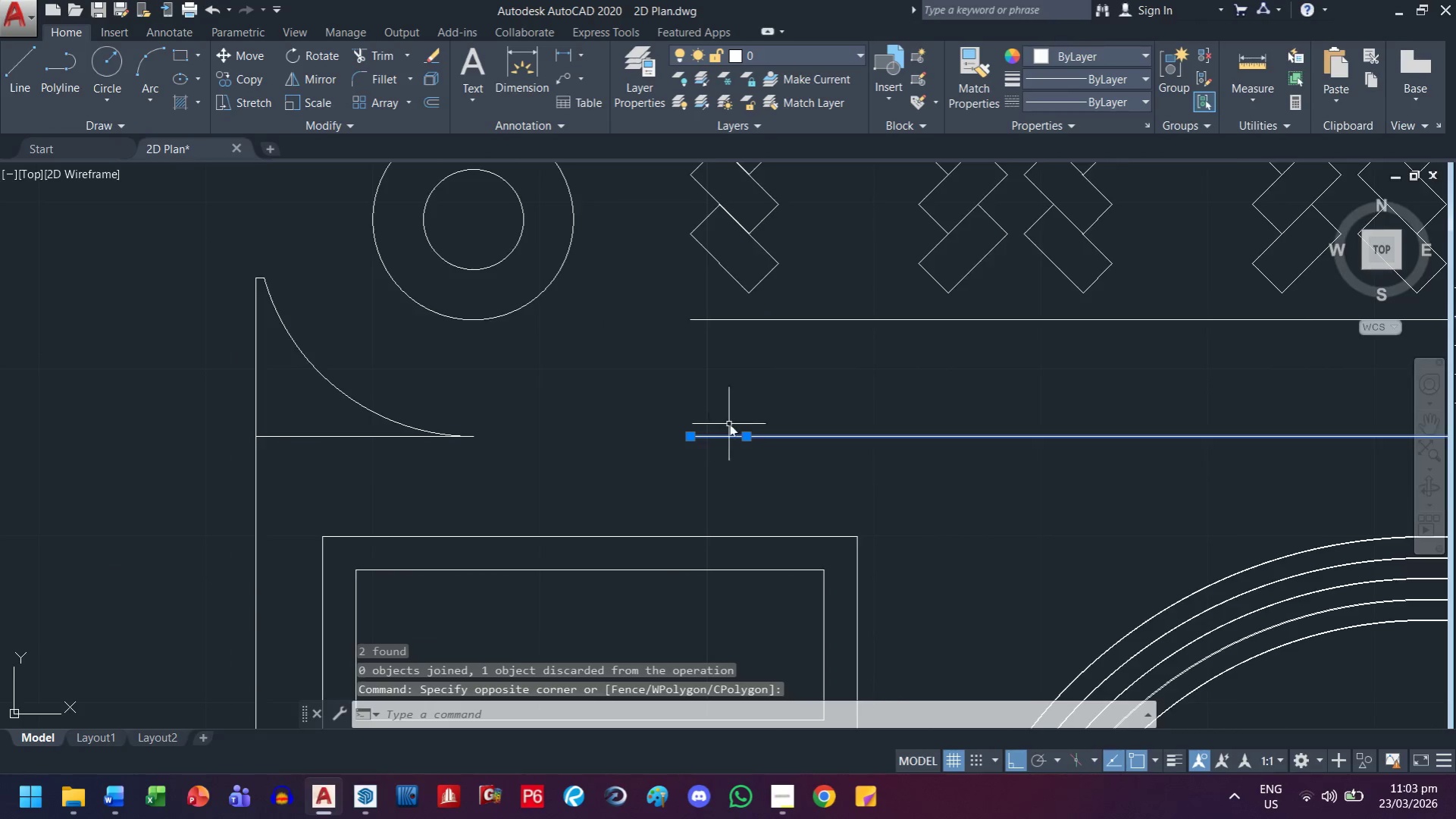 
key(Delete)
 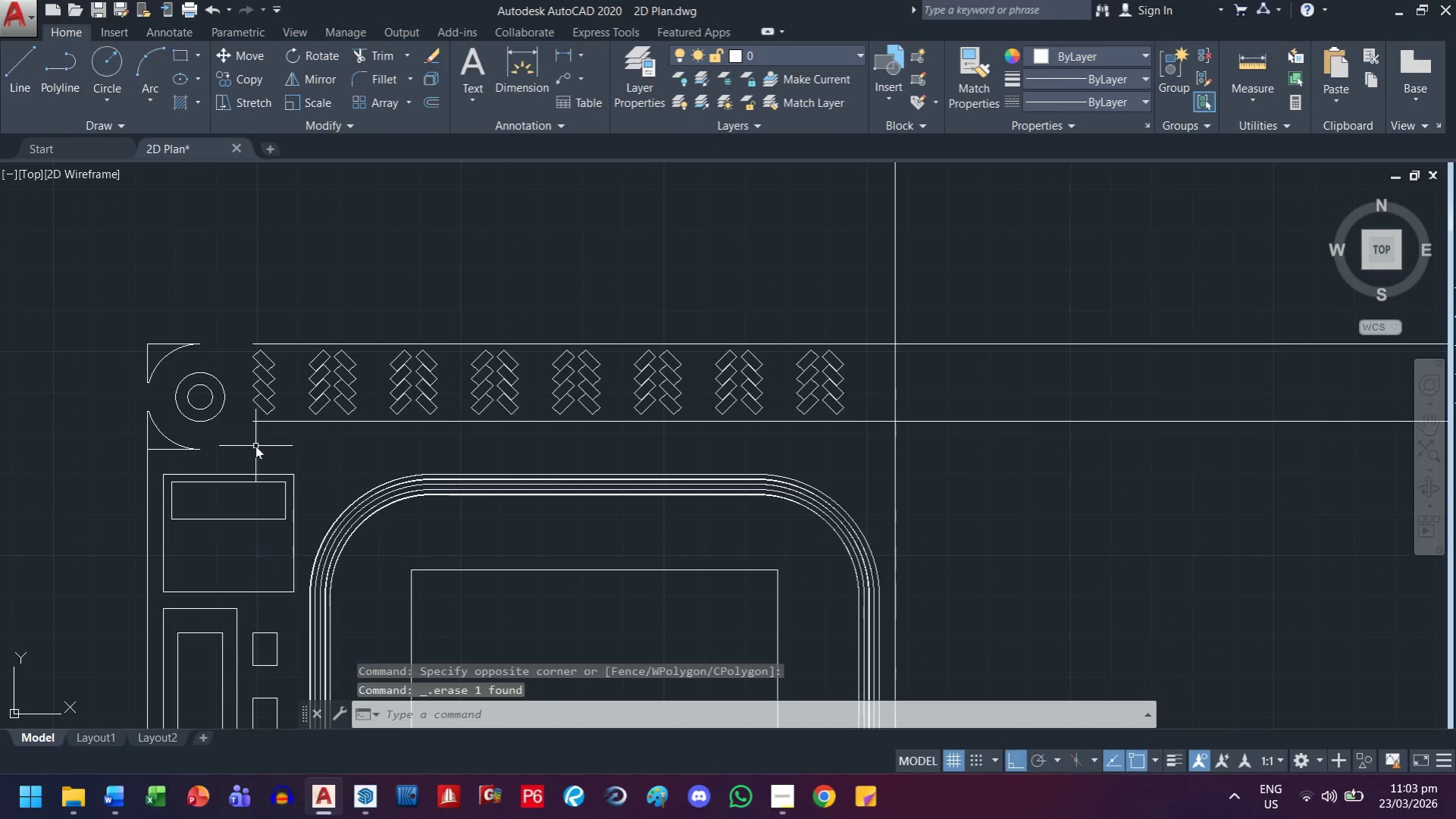 
scroll: coordinate [255, 446], scroll_direction: down, amount: 3.0
 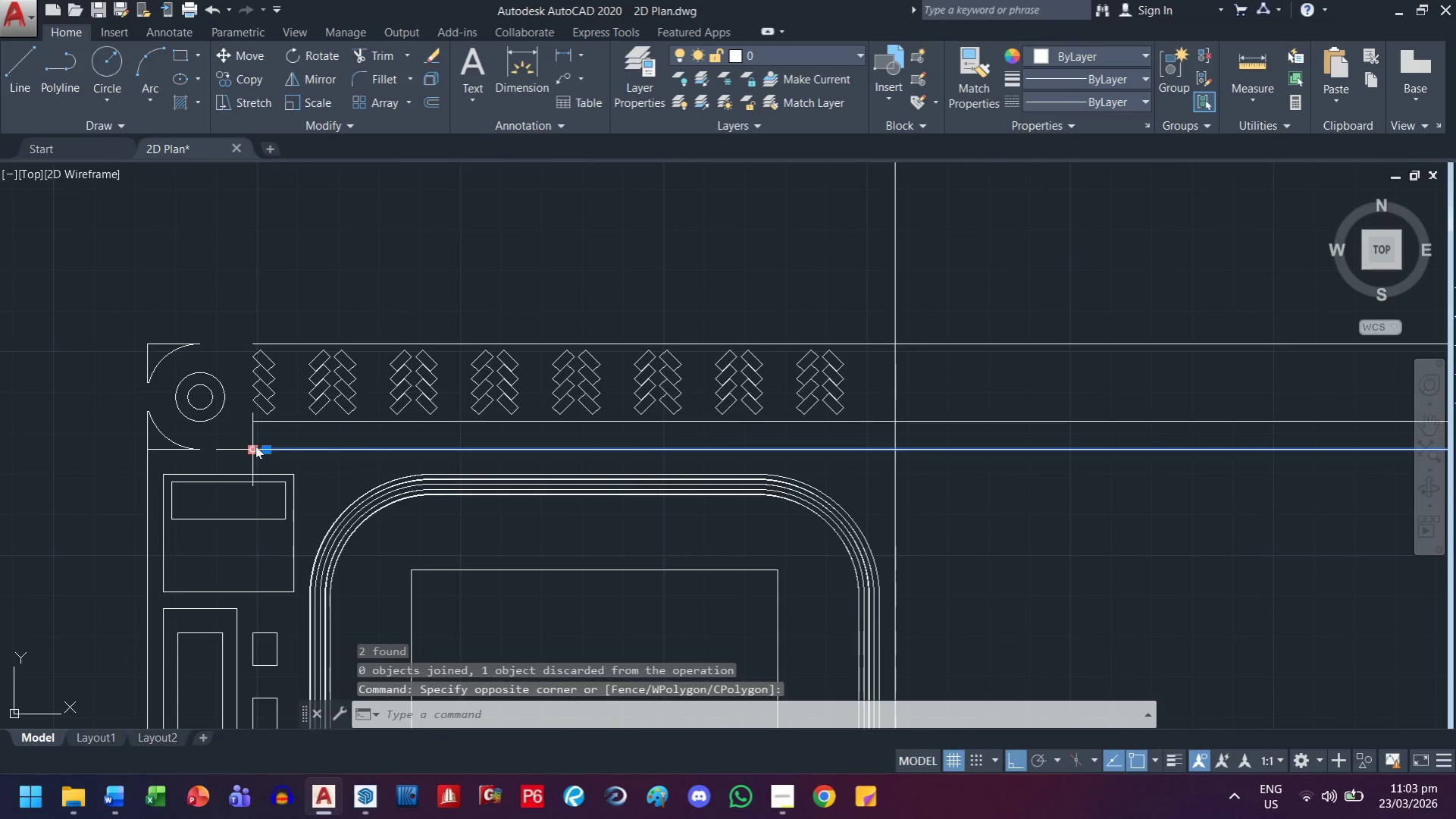 
scroll: coordinate [255, 446], scroll_direction: up, amount: 1.0
 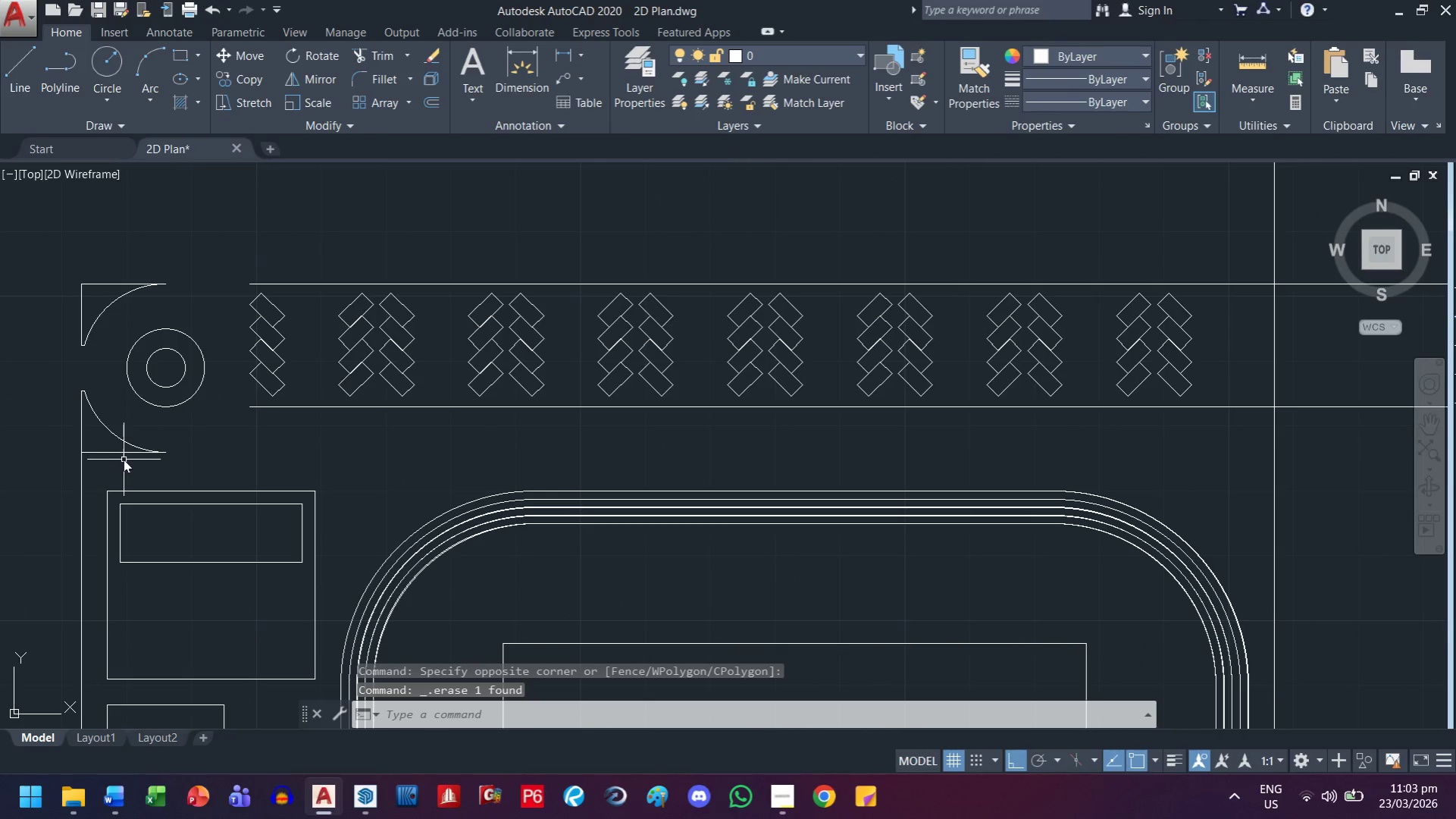 
left_click([123, 456])
 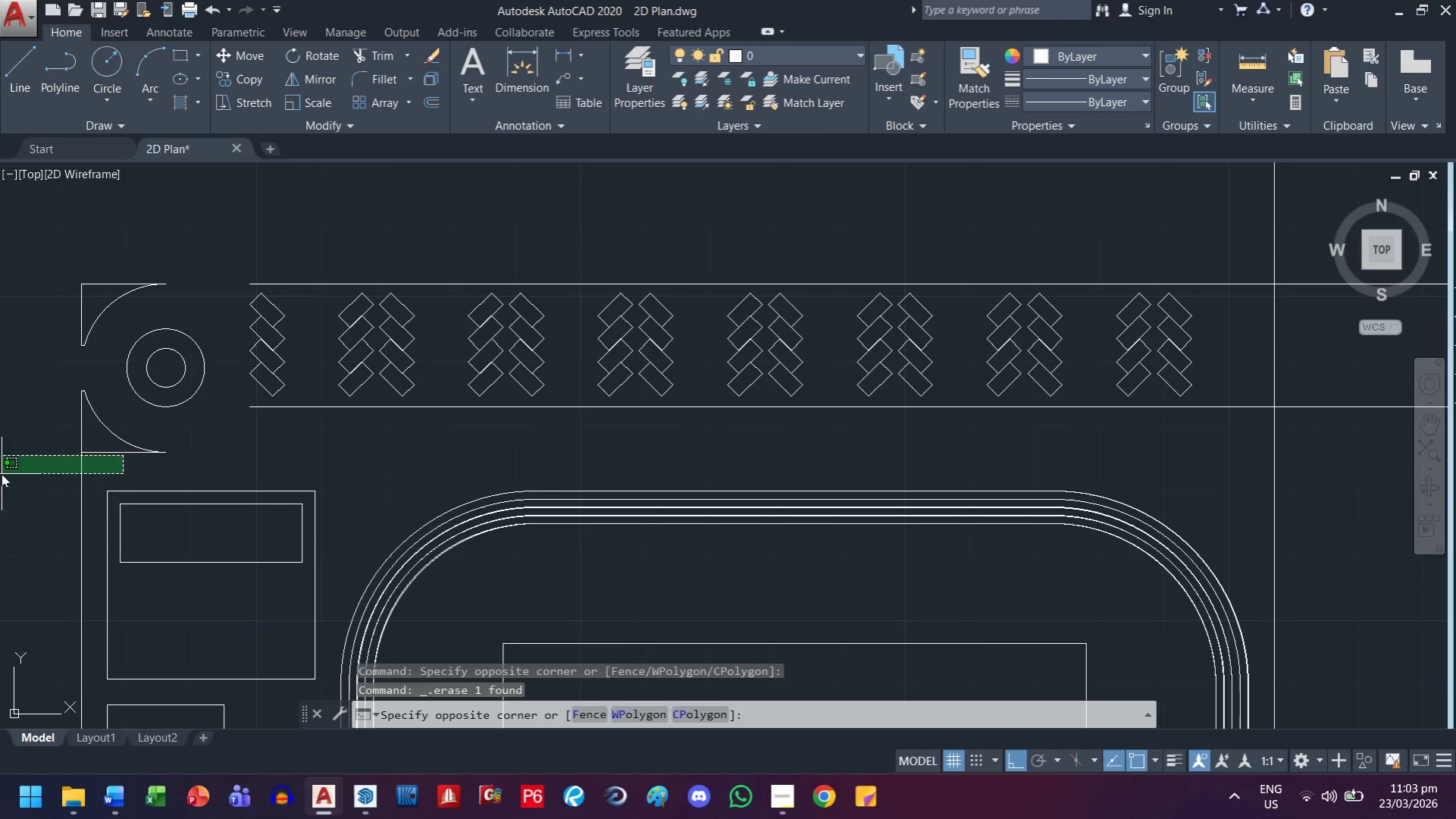 
scroll: coordinate [115, 472], scroll_direction: up, amount: 2.0
 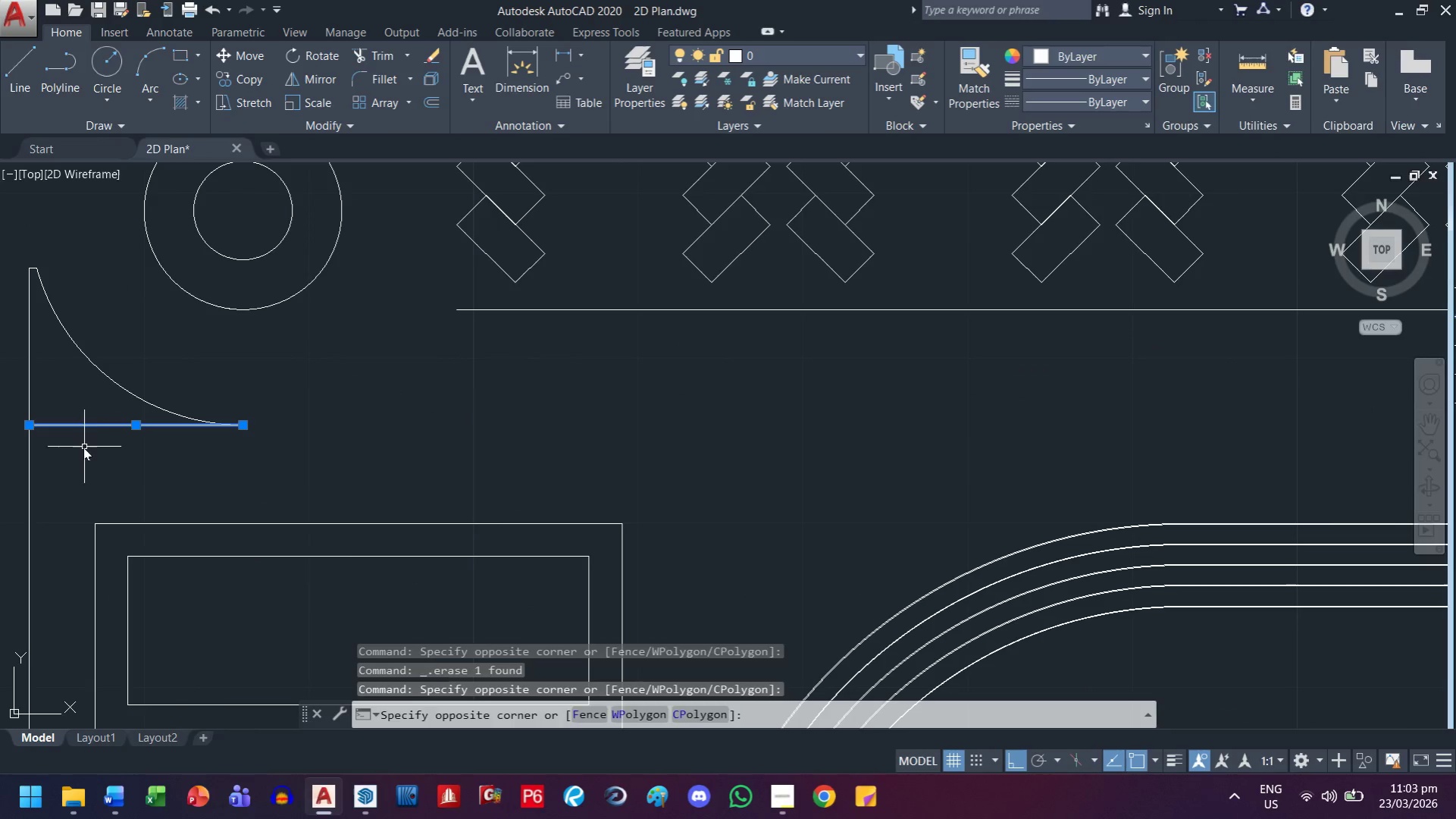 
scroll: coordinate [308, 453], scroll_direction: down, amount: 2.0
 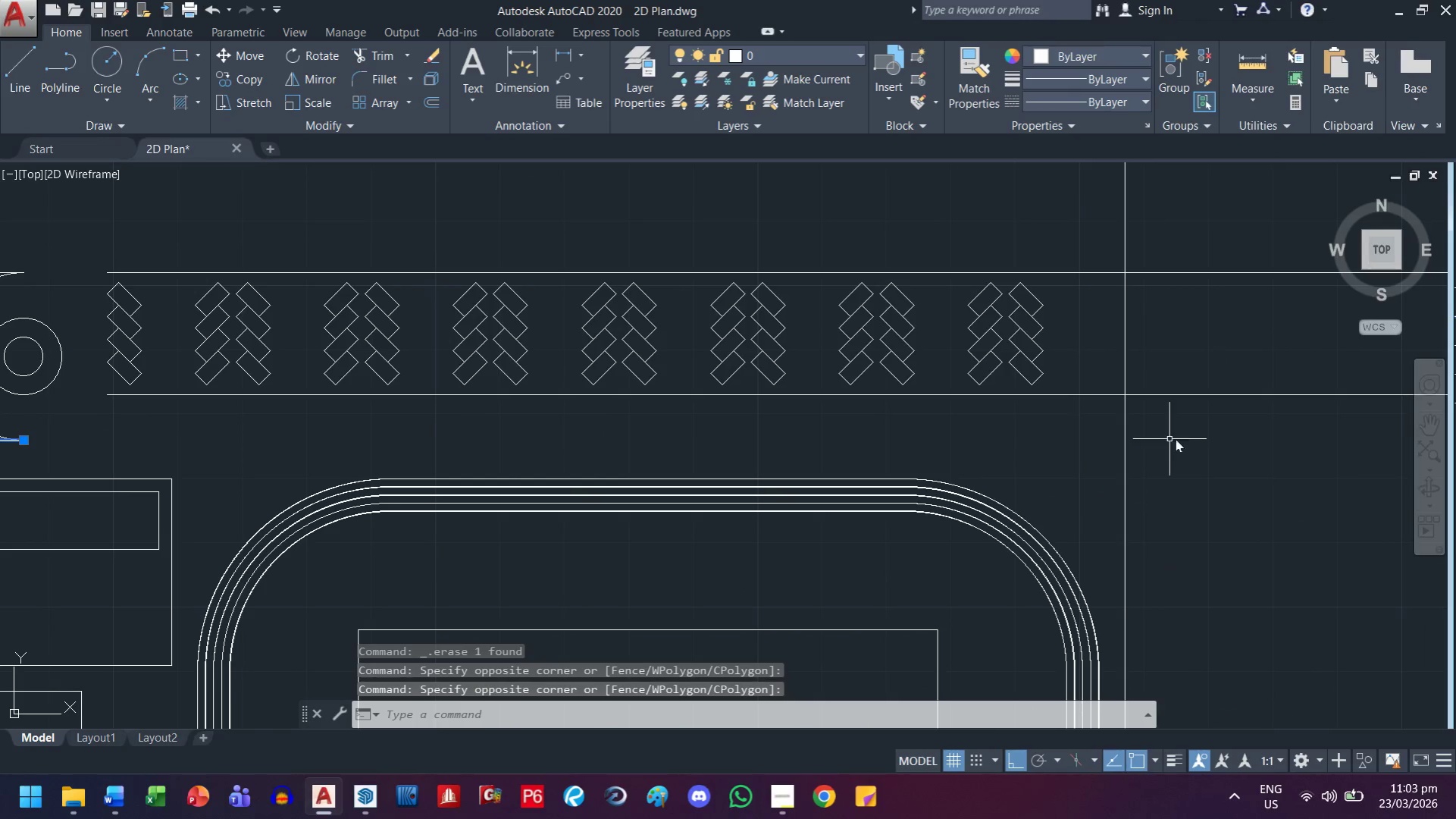 
left_click_drag(start_coordinate=[1184, 438], to_coordinate=[1175, 438])
 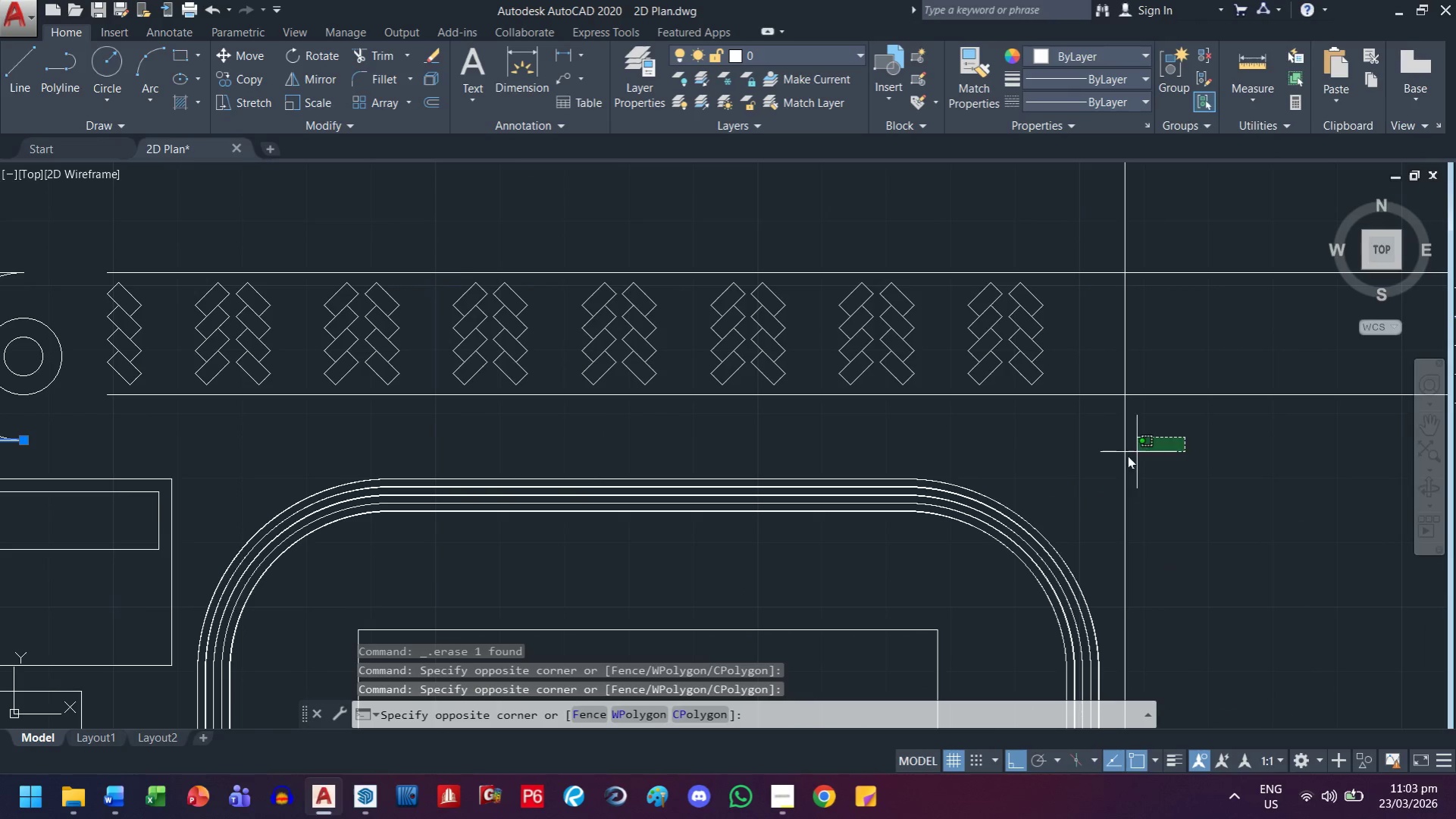 
left_click_drag(start_coordinate=[1125, 457], to_coordinate=[1115, 460])
 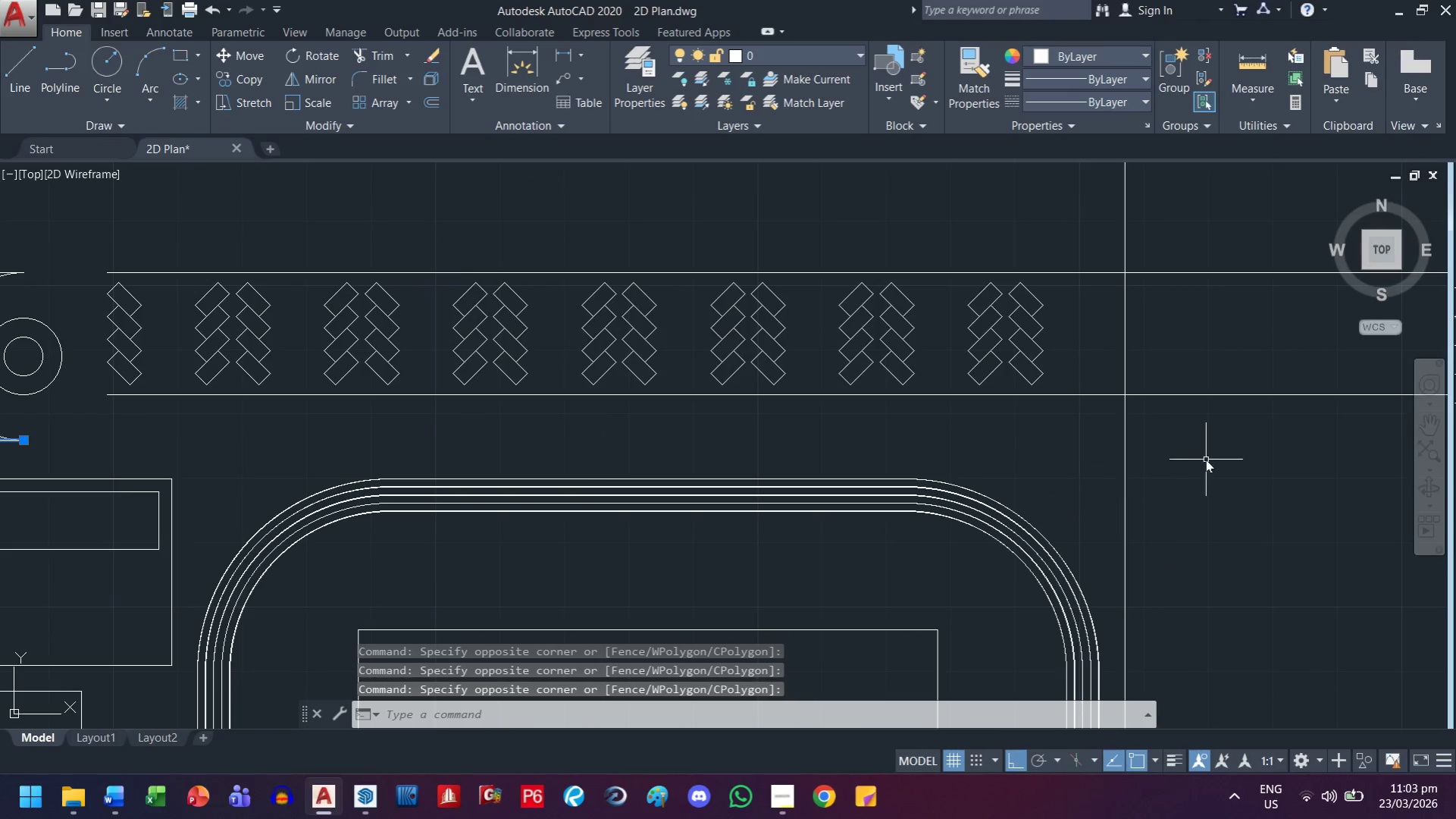 
left_click_drag(start_coordinate=[1207, 461], to_coordinate=[1180, 466])
 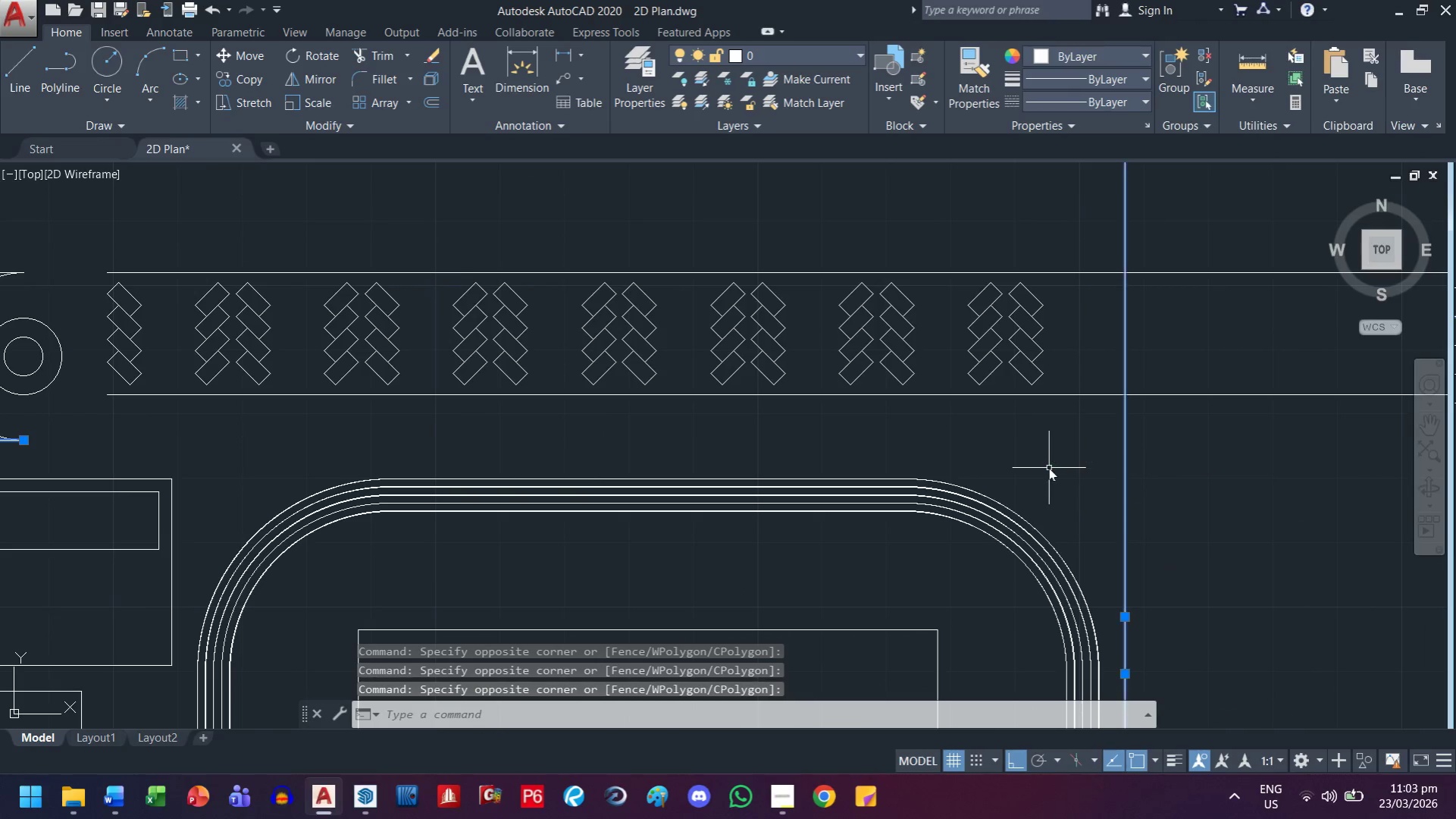 
double_click([1048, 468])
 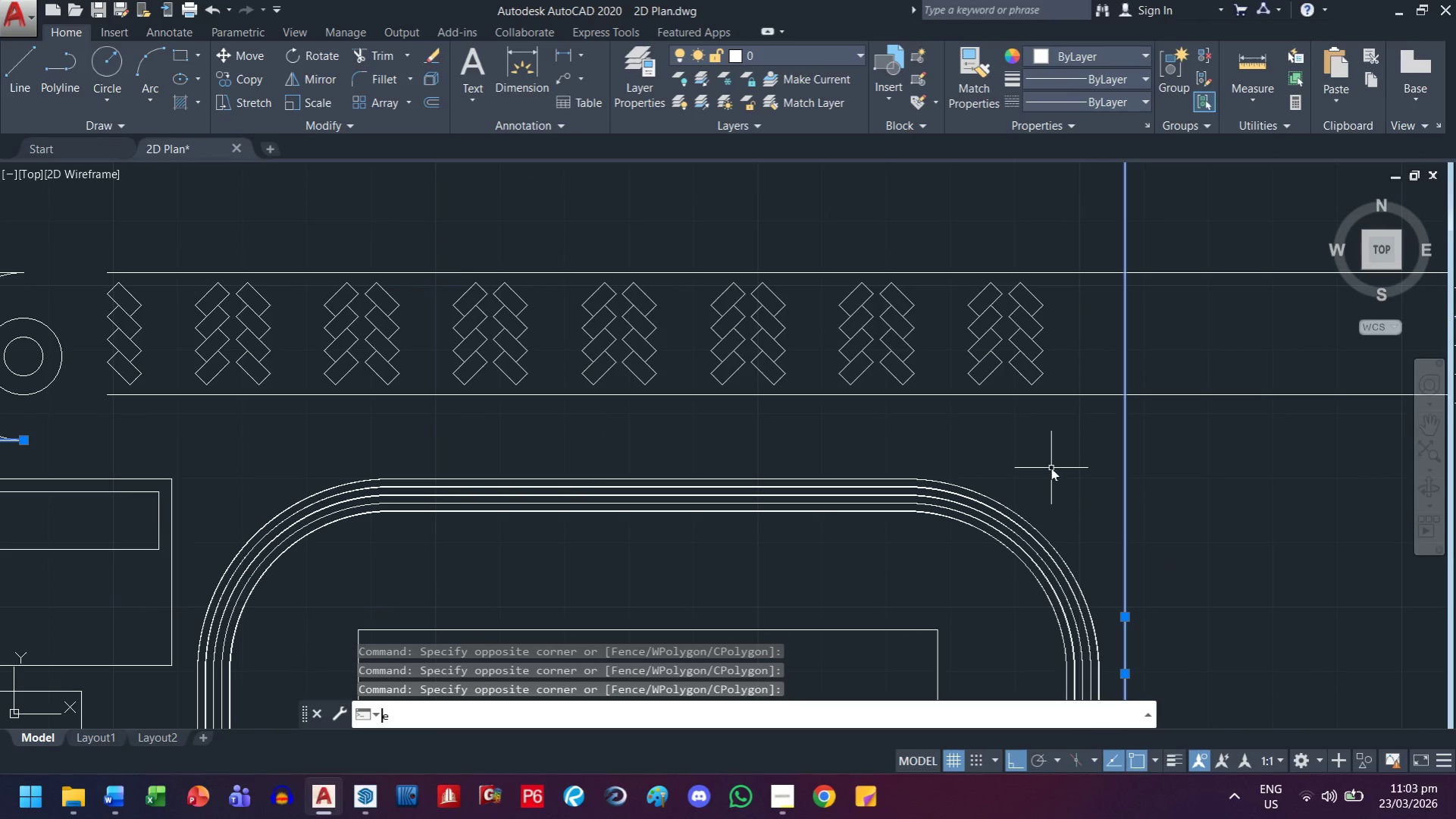 
type(exte )
 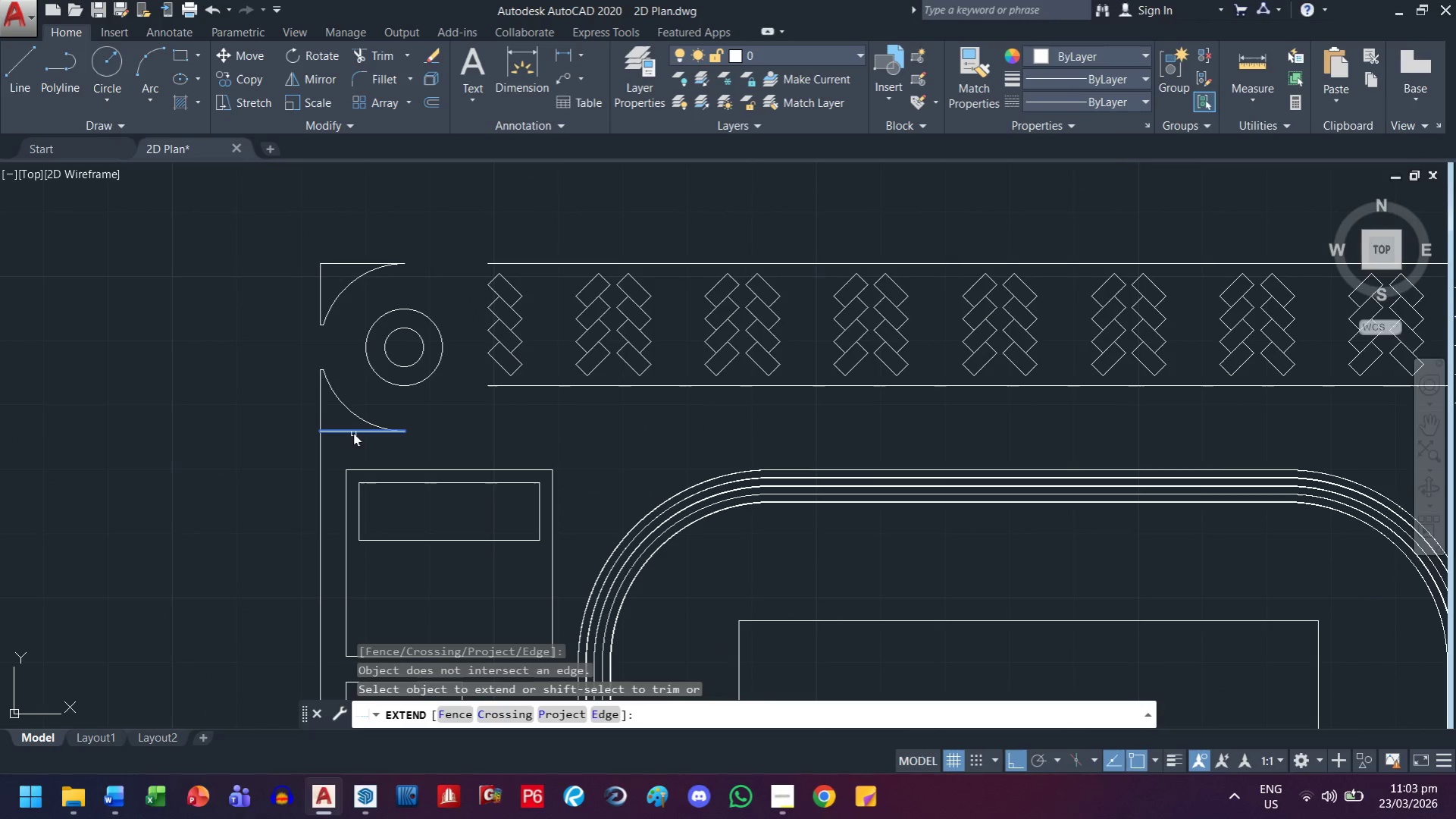 
left_click([353, 430])
 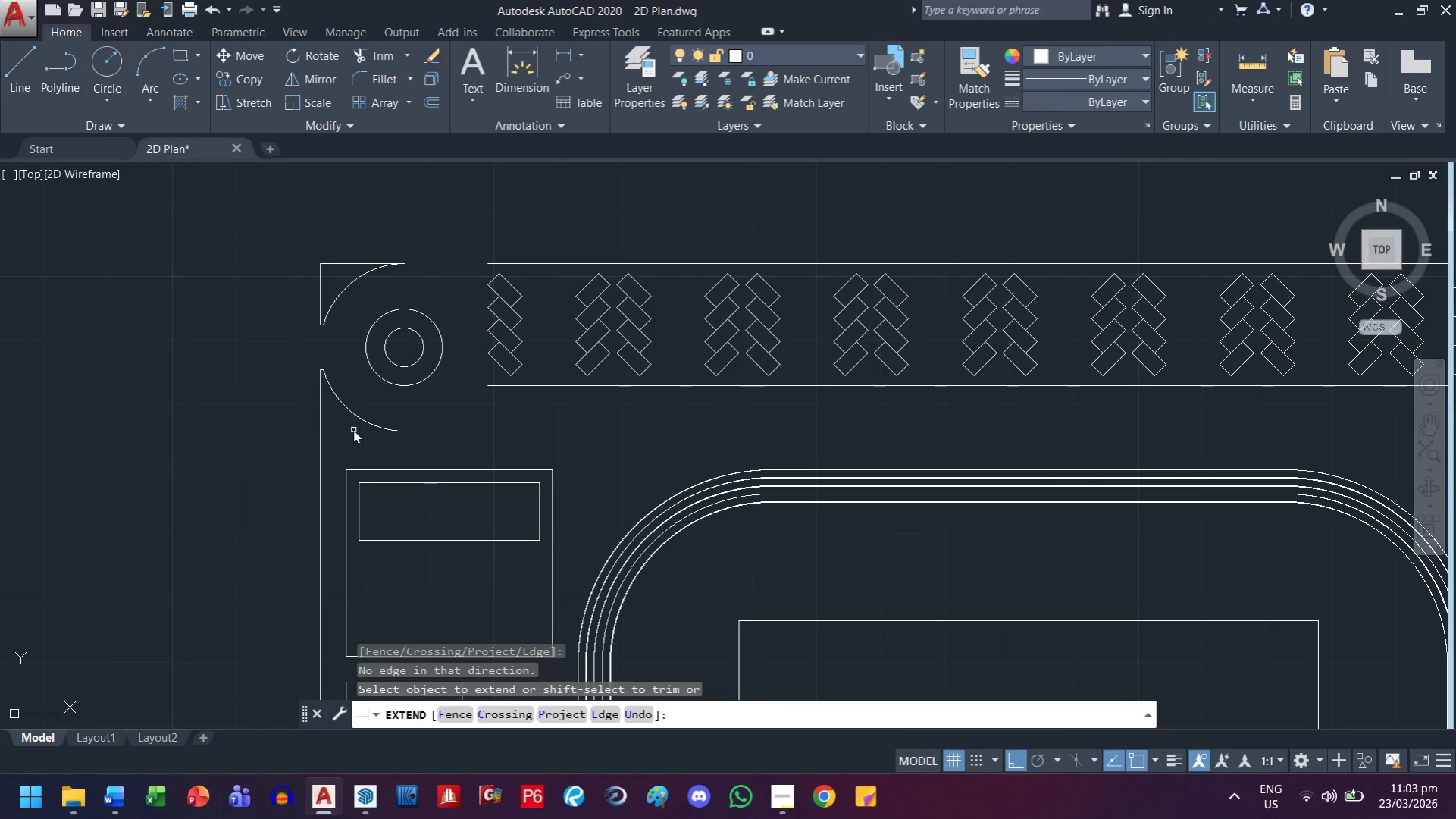 
key(Escape)
 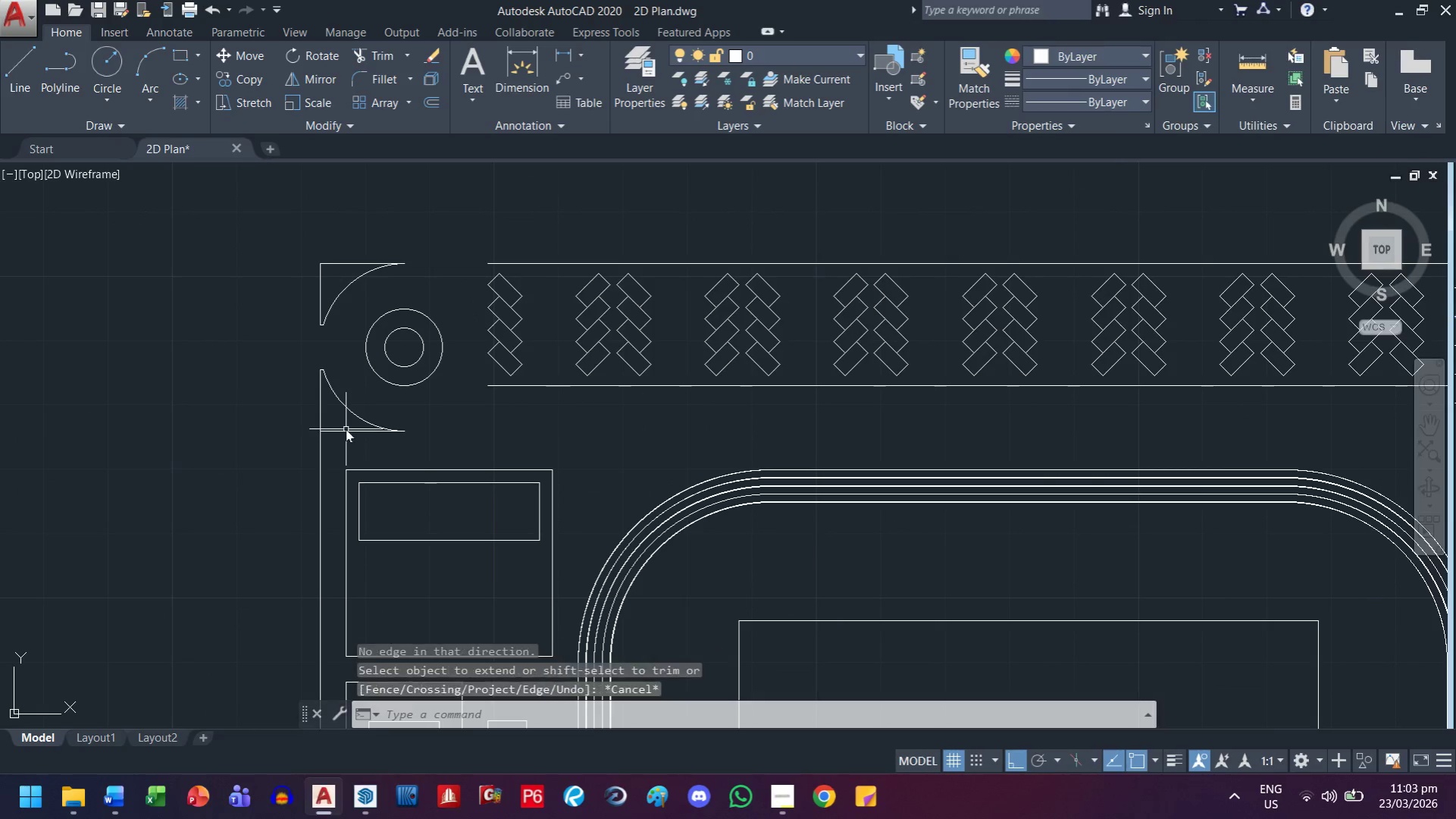 
key(Escape)
 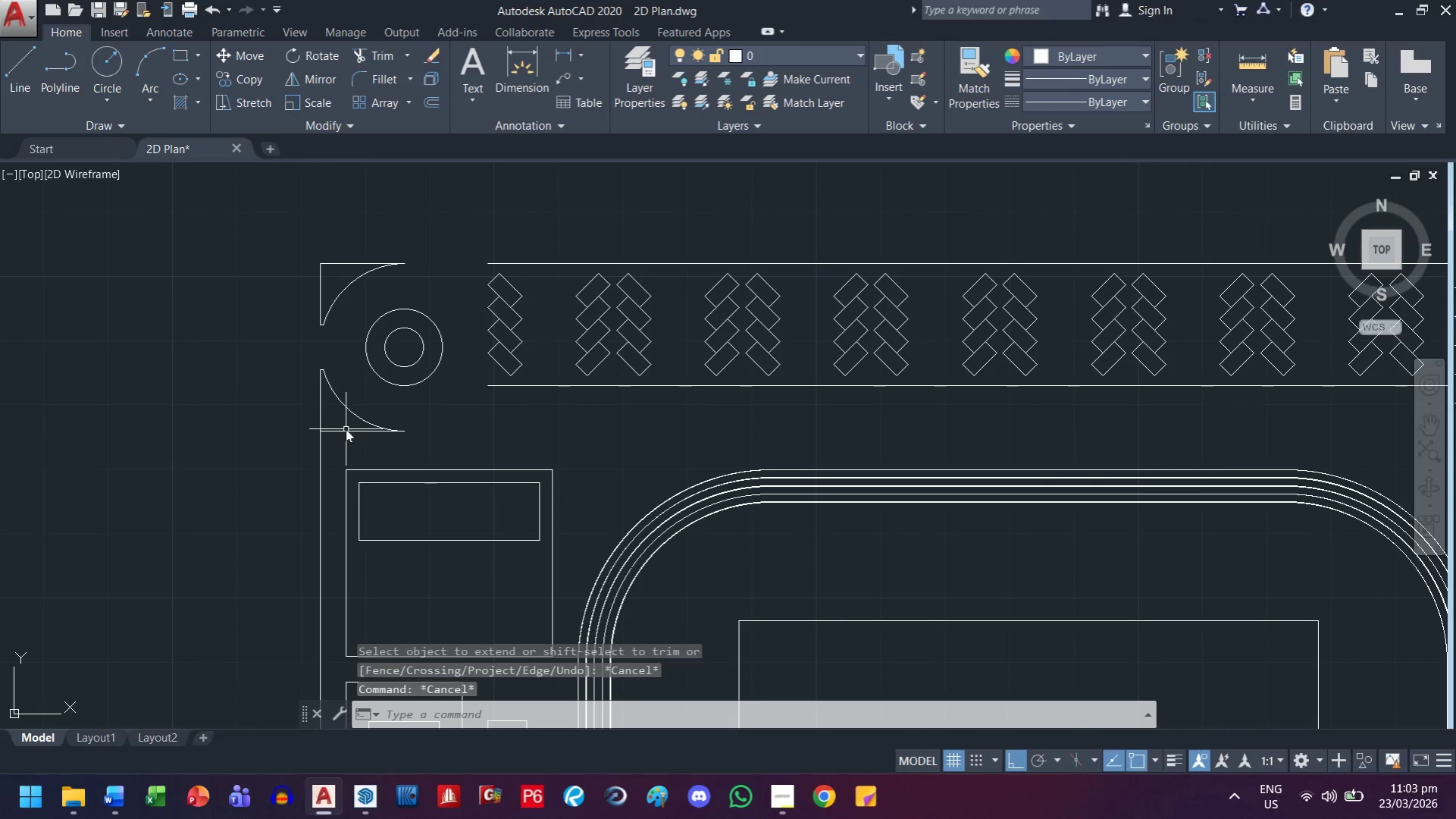 
left_click([346, 429])
 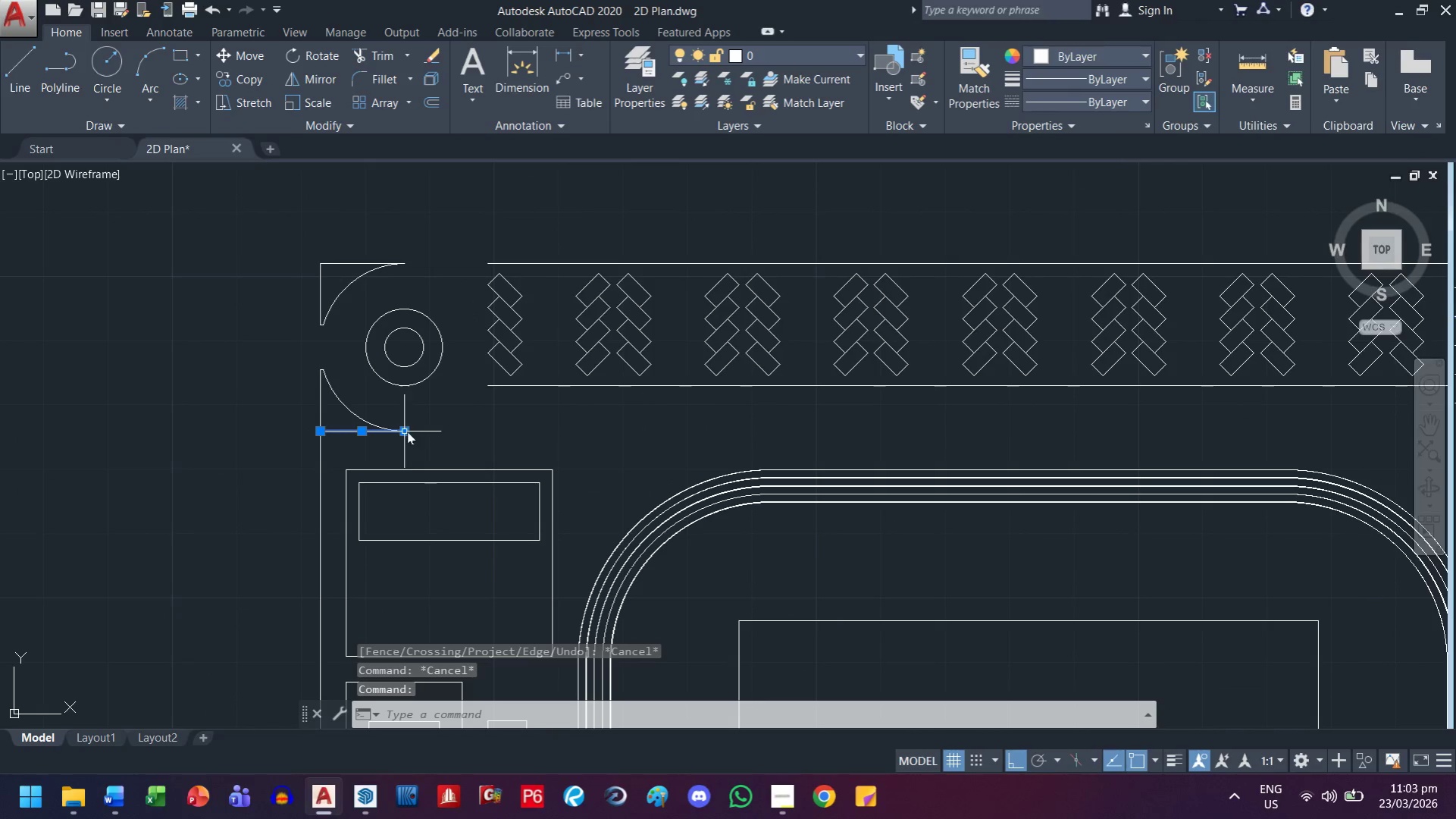 
left_click([402, 431])
 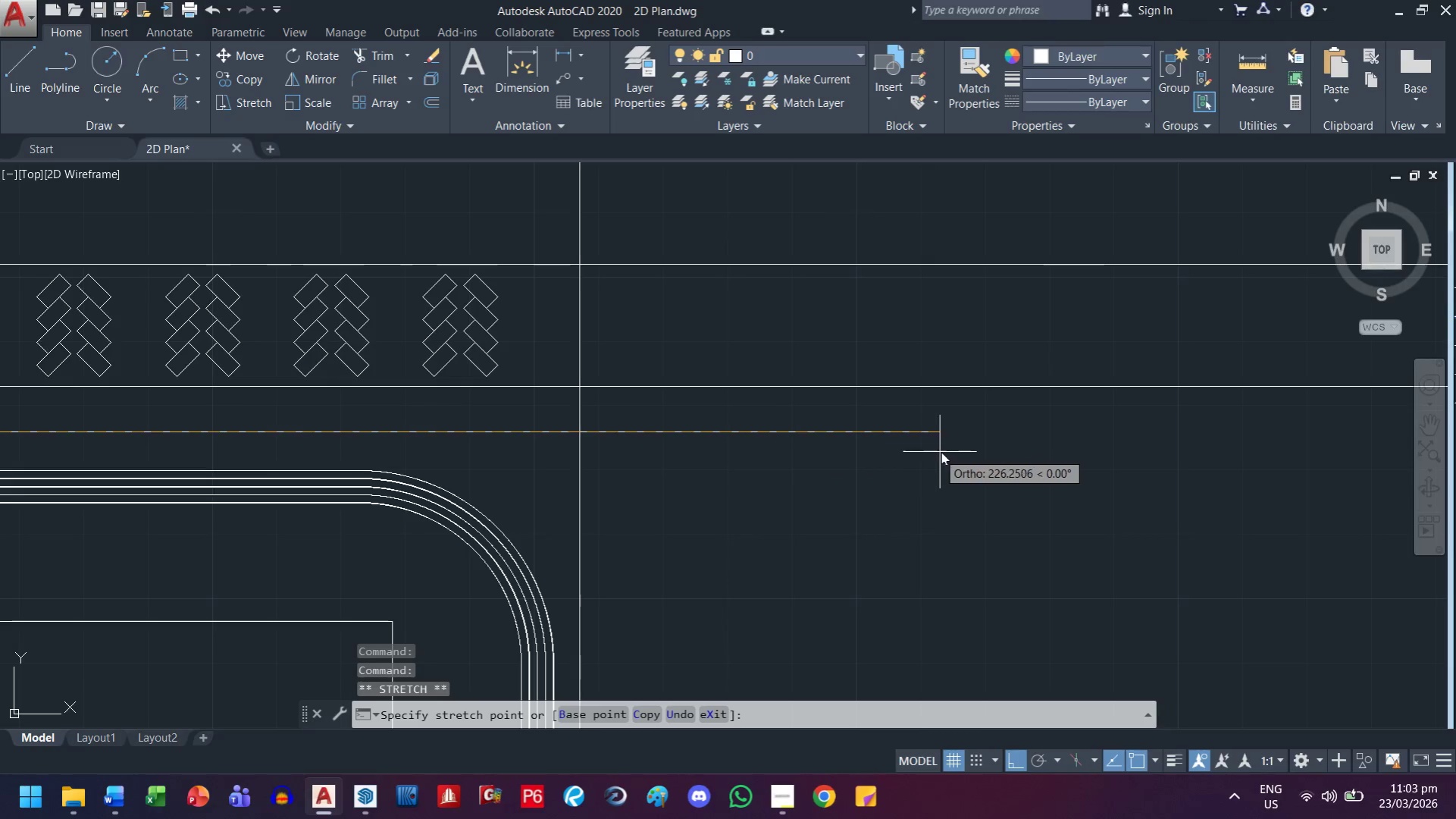 
left_click([922, 451])
 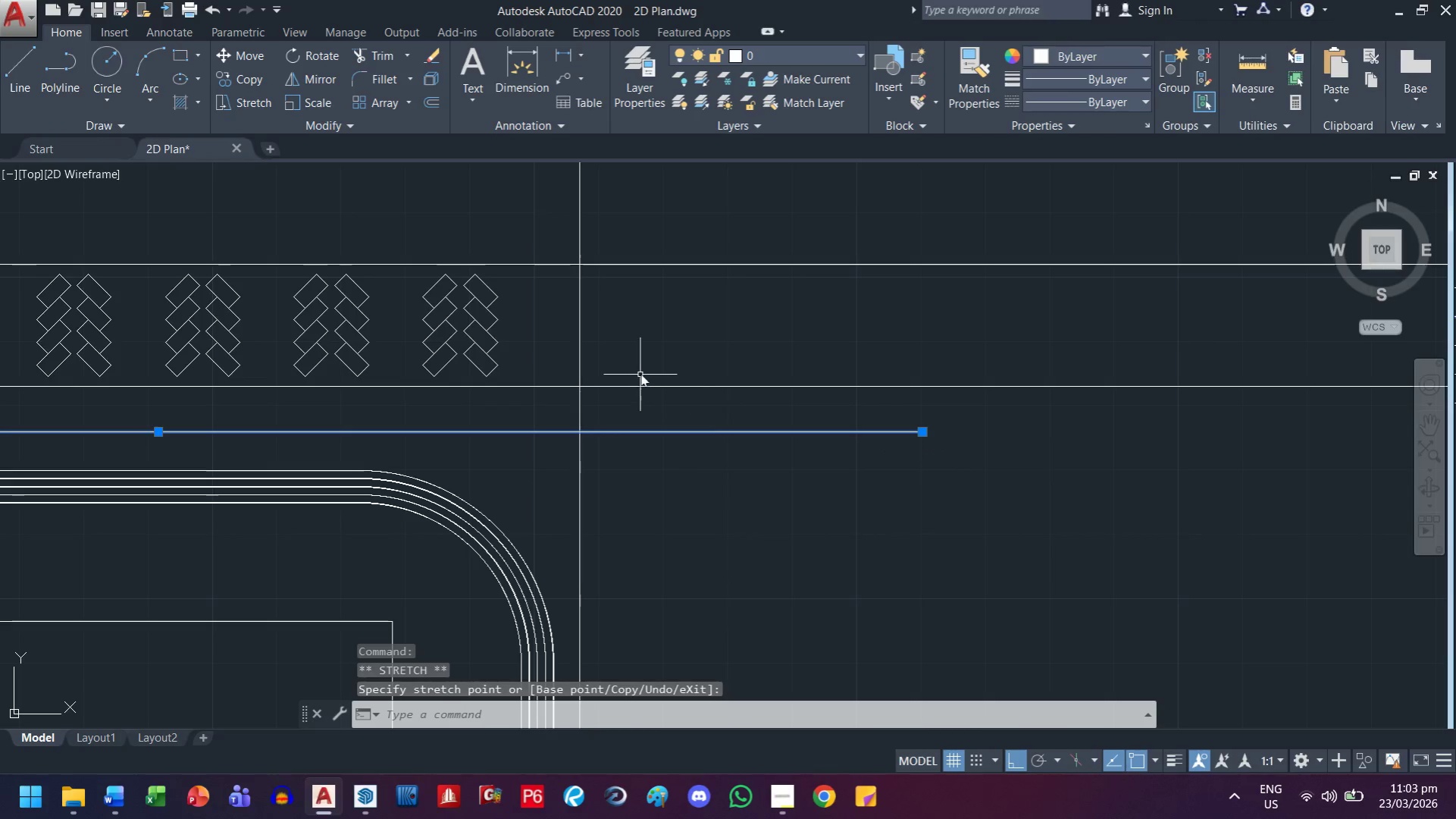 
key(Escape)
 